 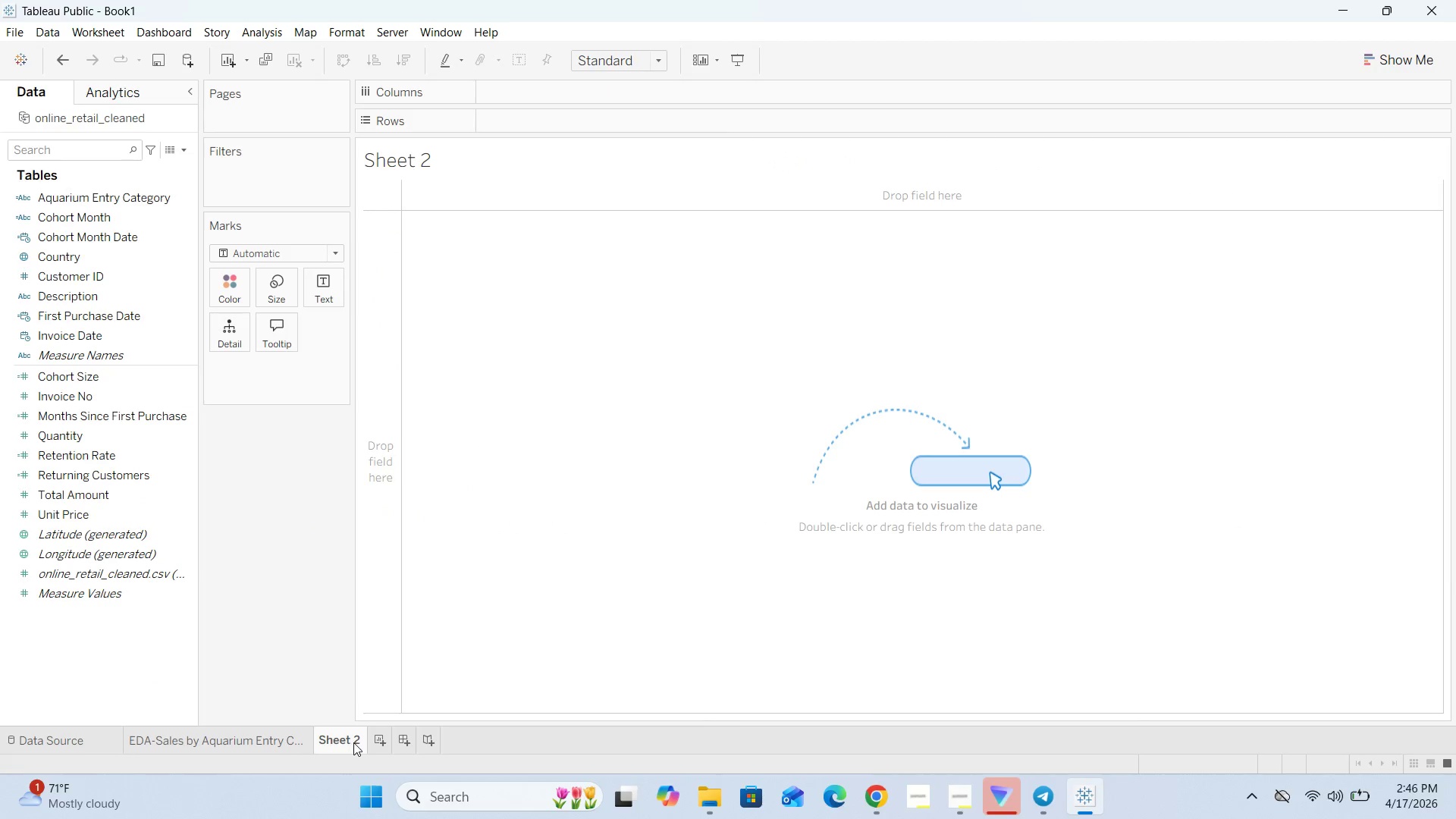 
double_click([354, 742])
 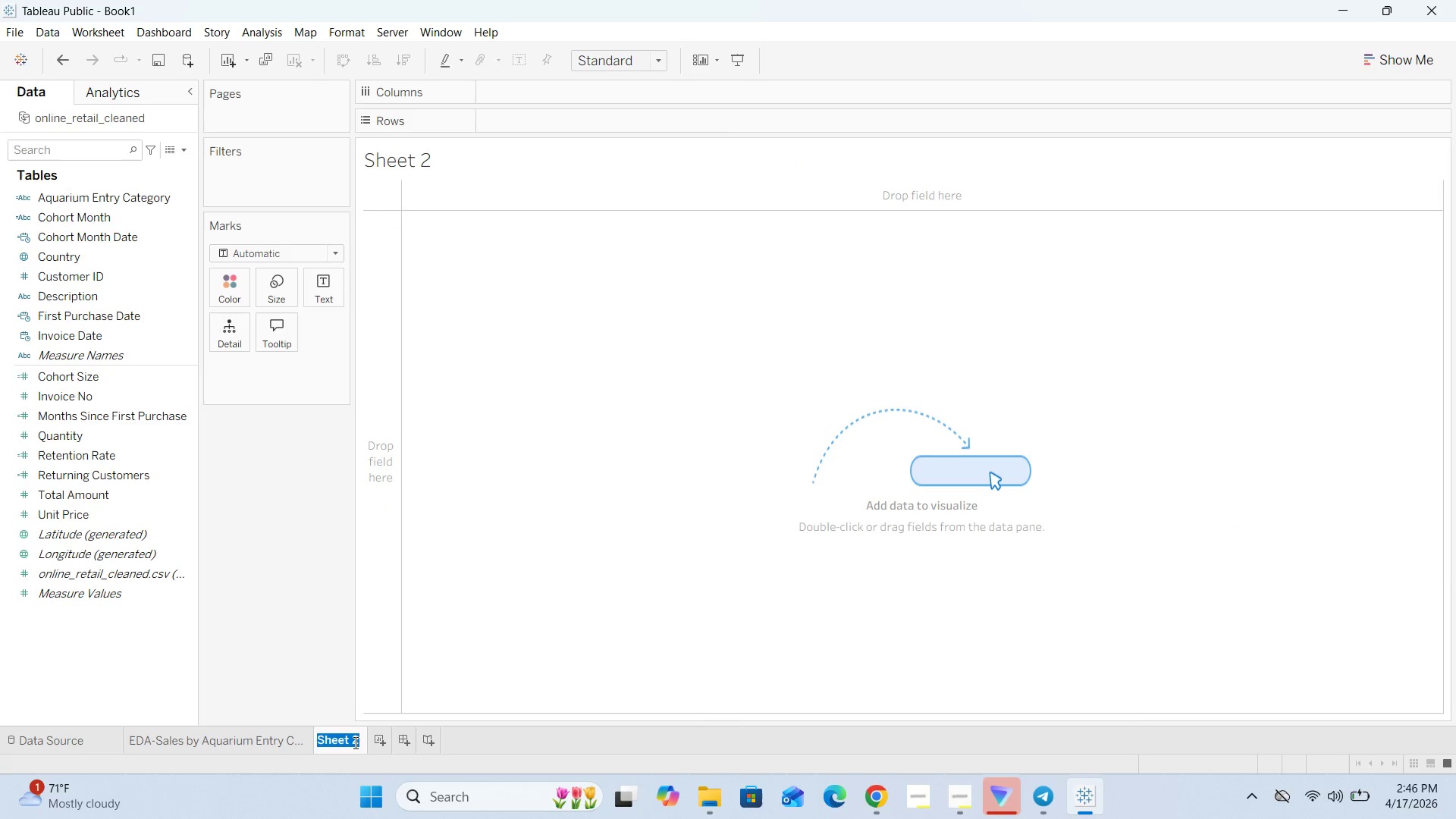 
key(Backspace)
type(ED-Avega)
key(Backspace)
key(Backspace)
type(rage Order Value by Aquarium Entry Category)
 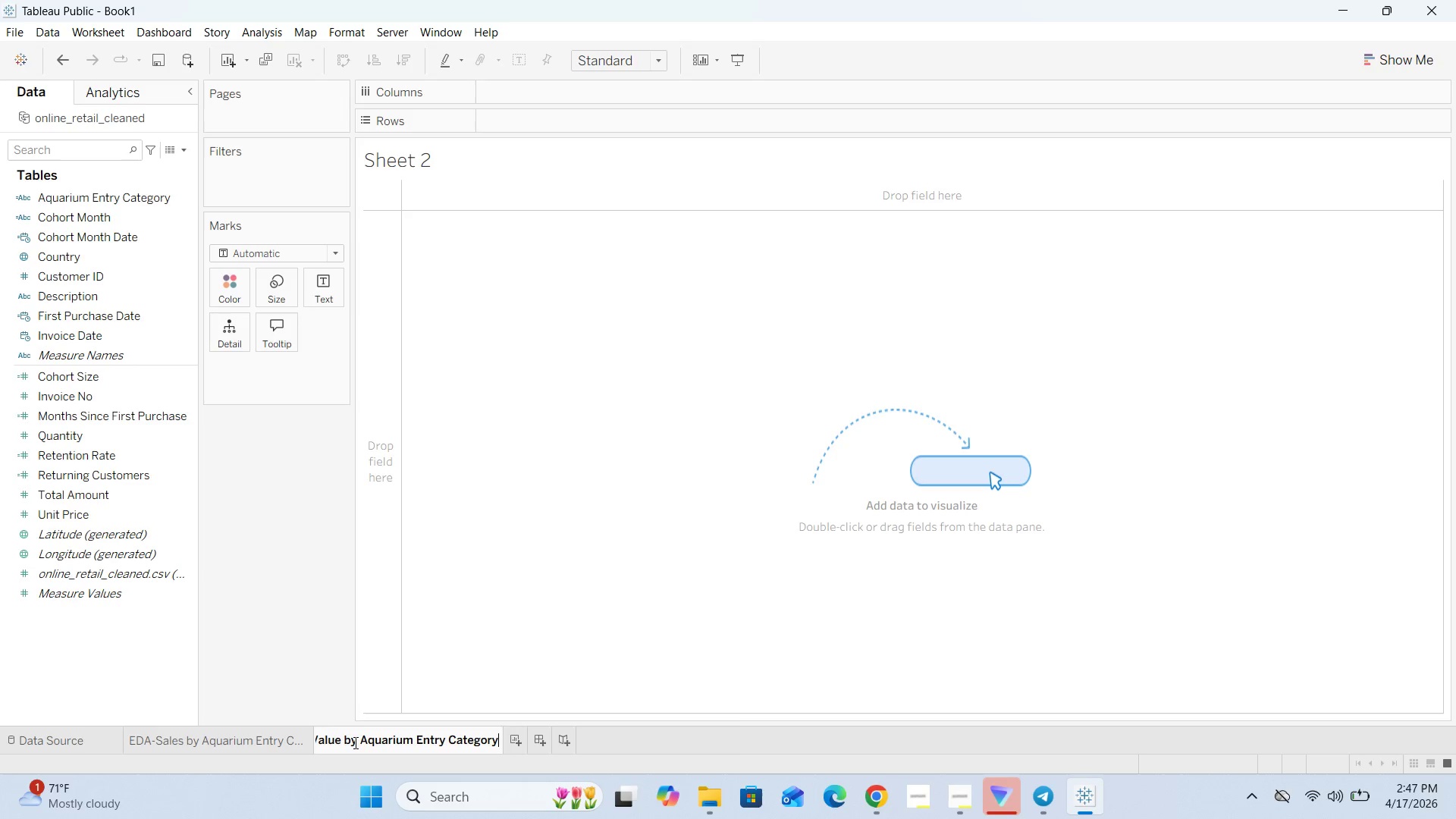 
left_click([498, 649])
 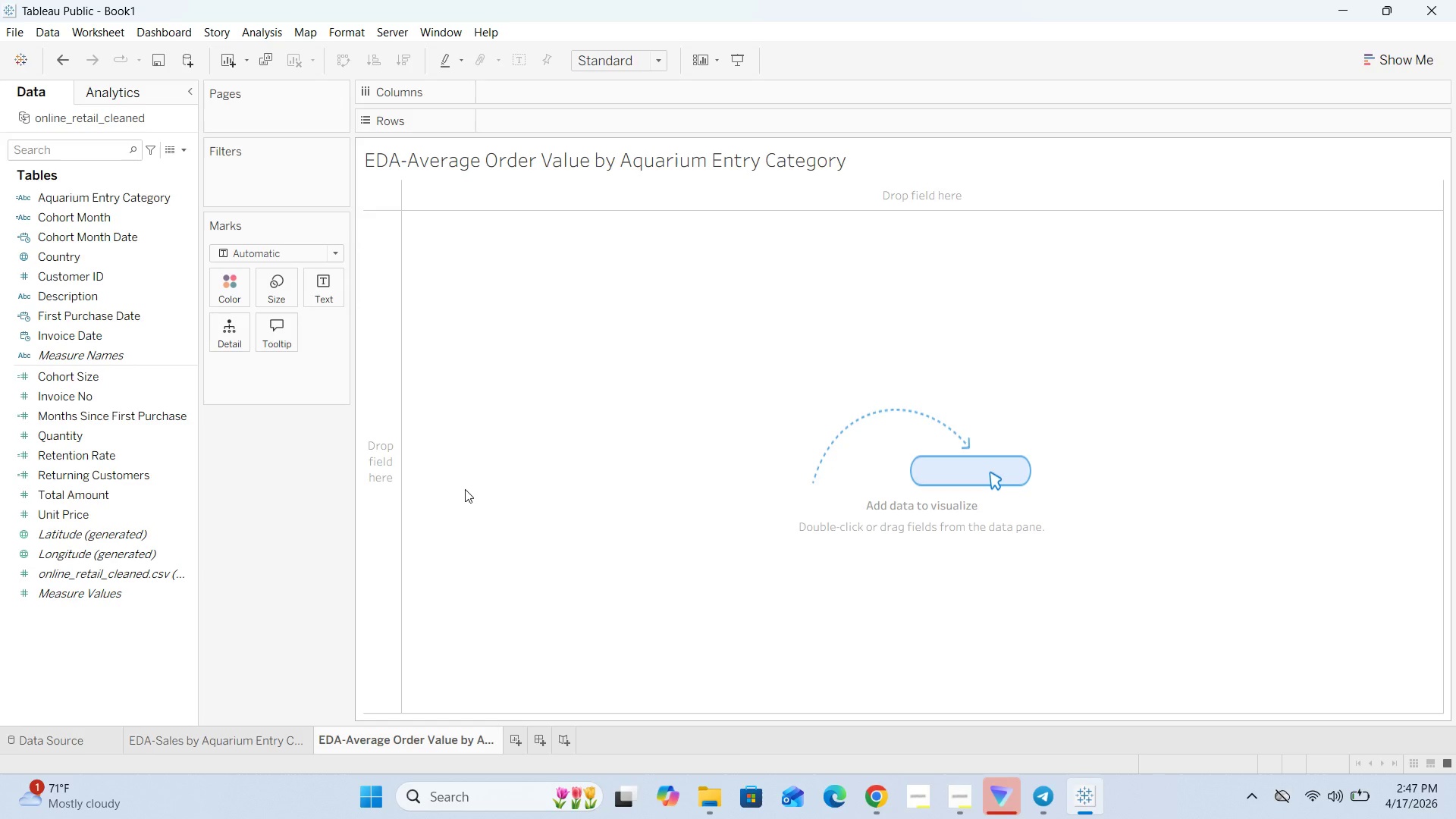 
left_click([143, 195])
 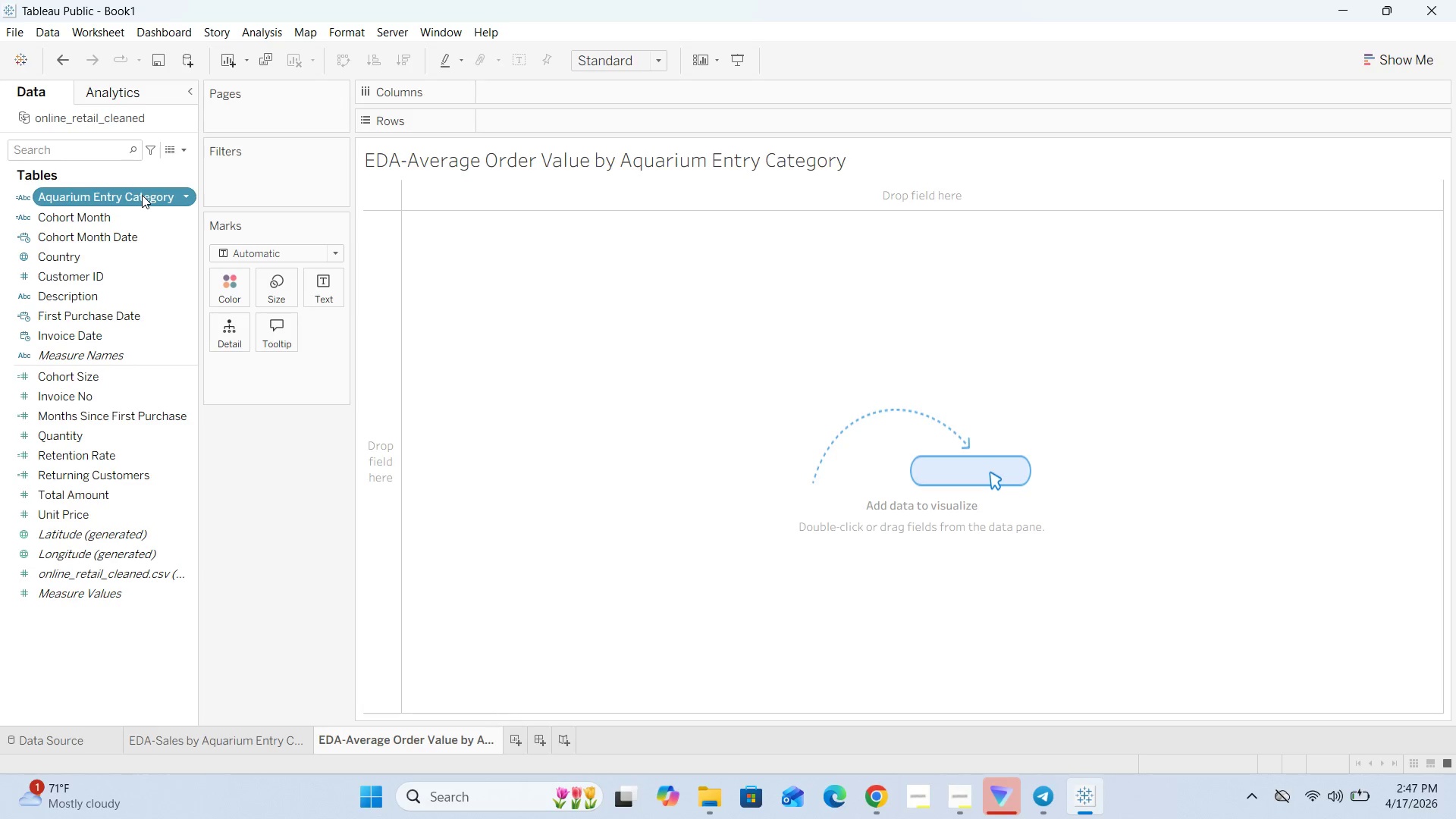 
left_click([142, 195])
 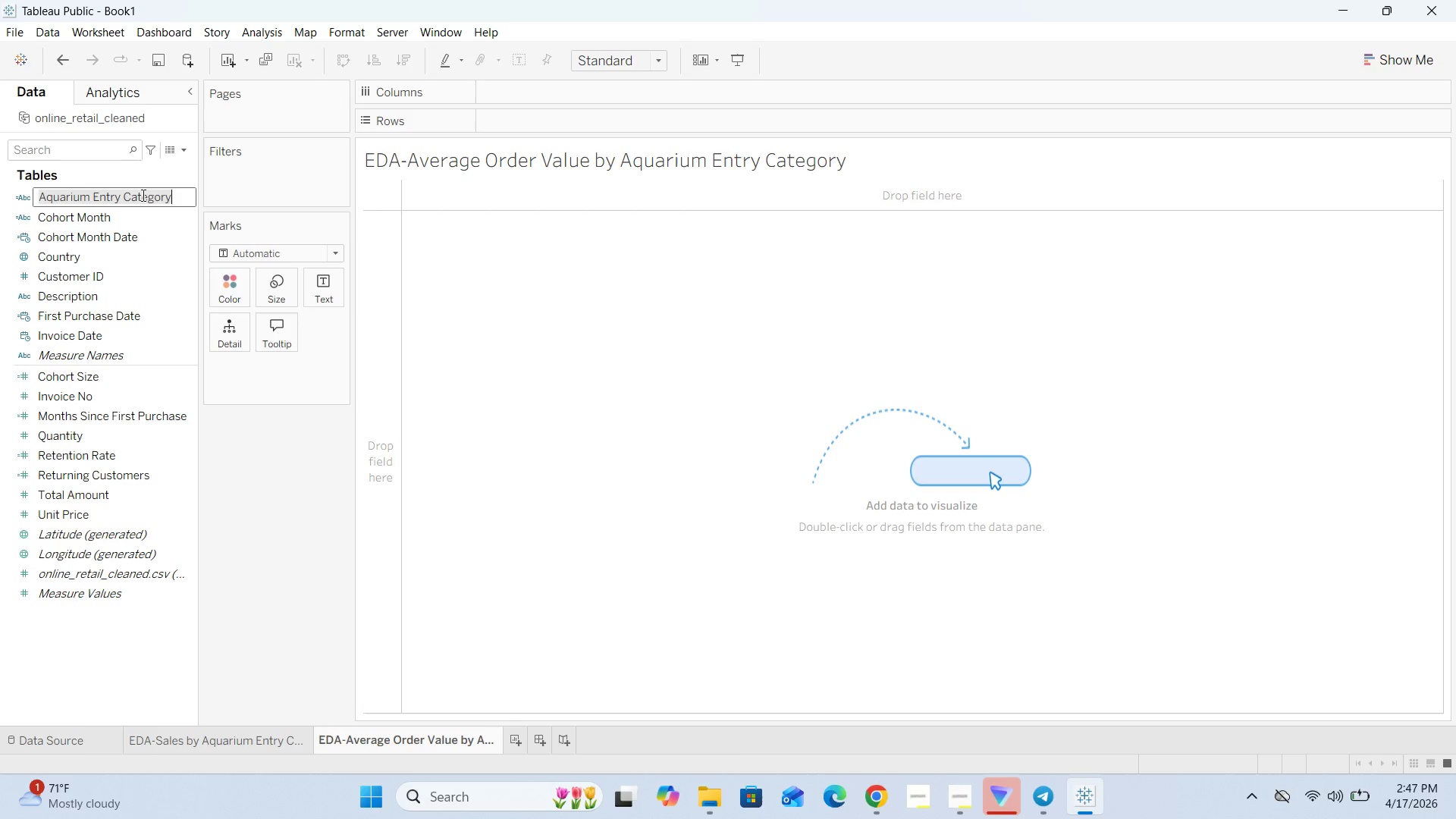 
left_click([142, 195])
 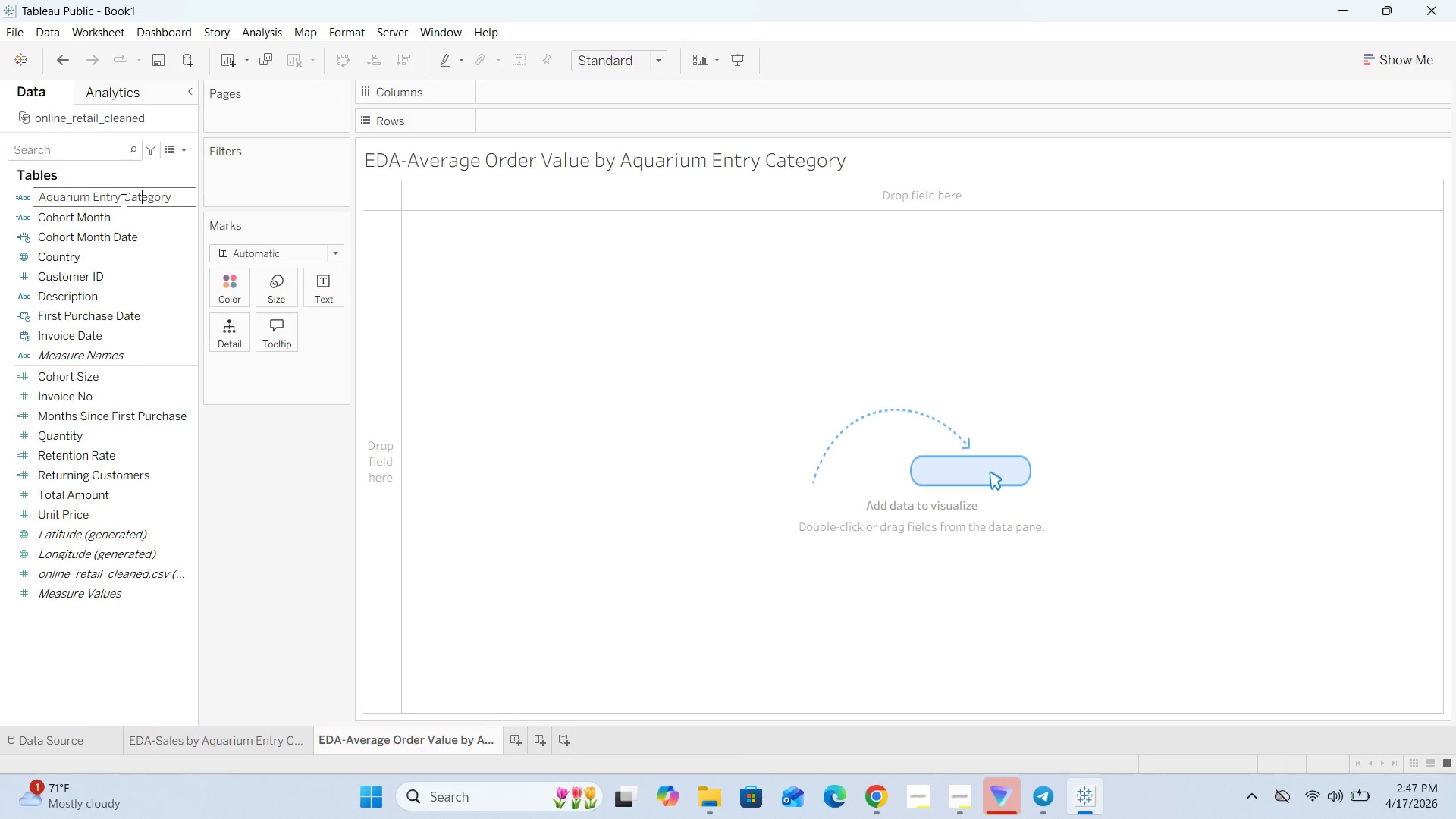 
left_click([120, 199])
 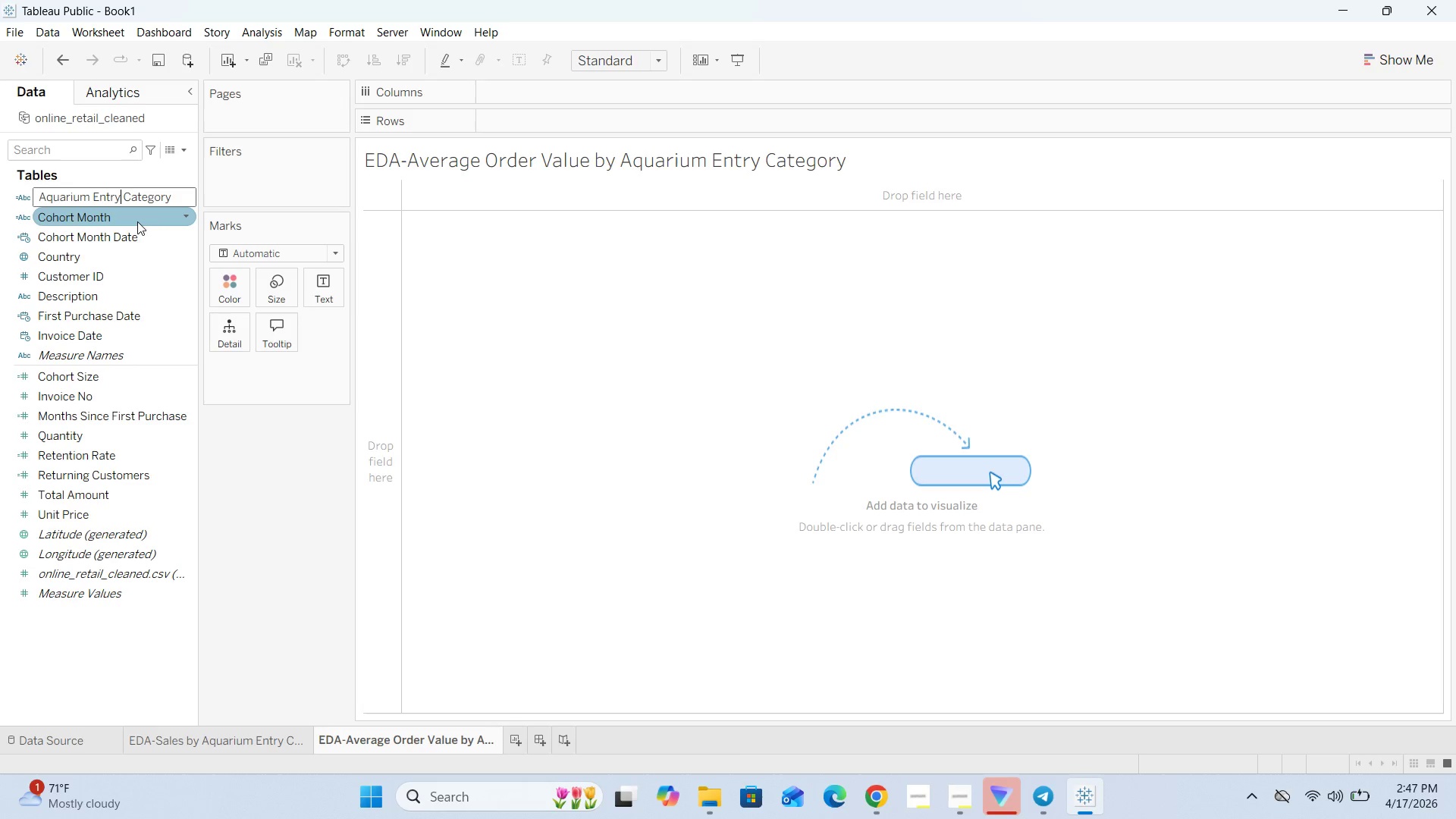 
key(Backspace)
 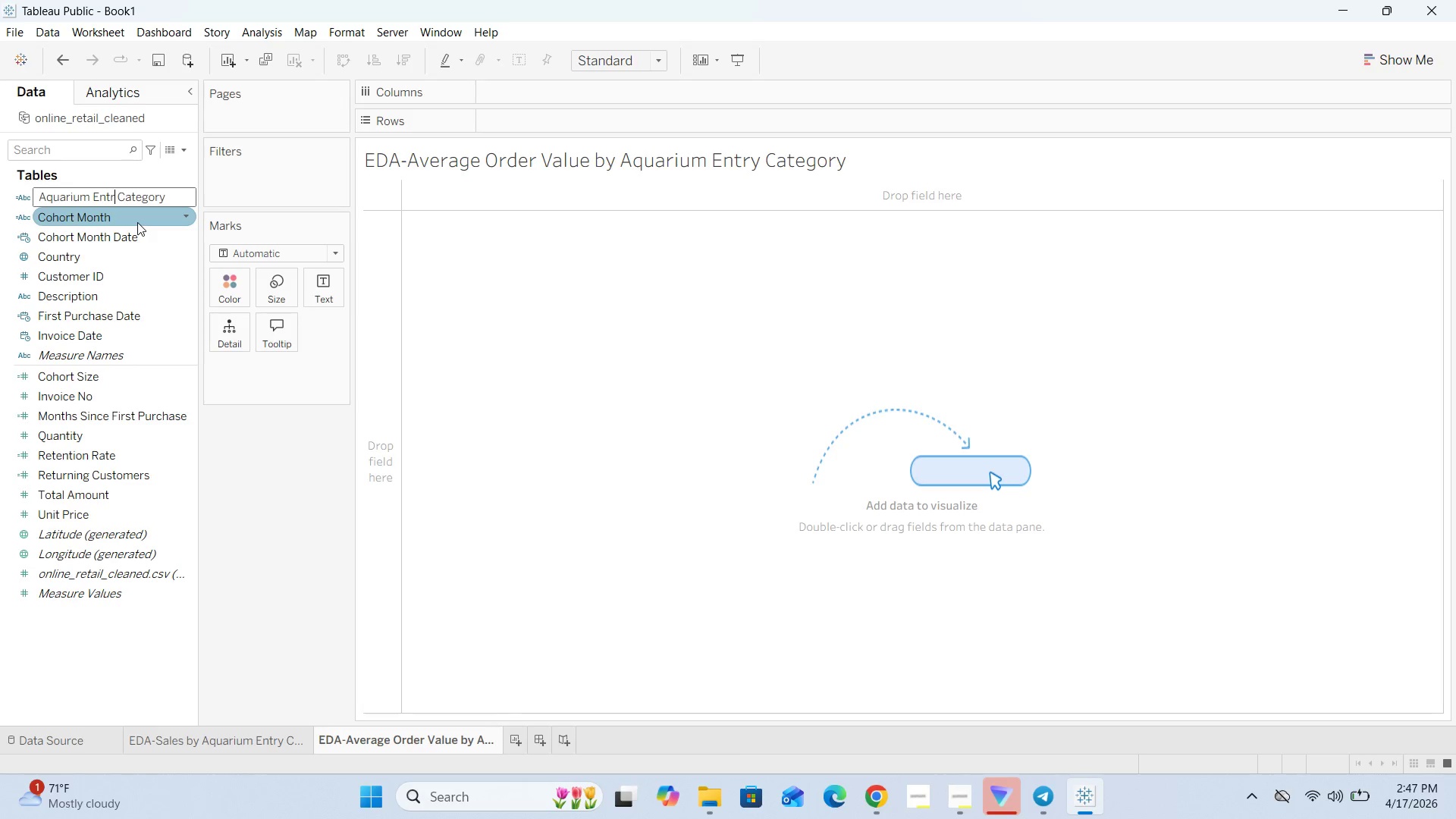 
key(Backspace)
 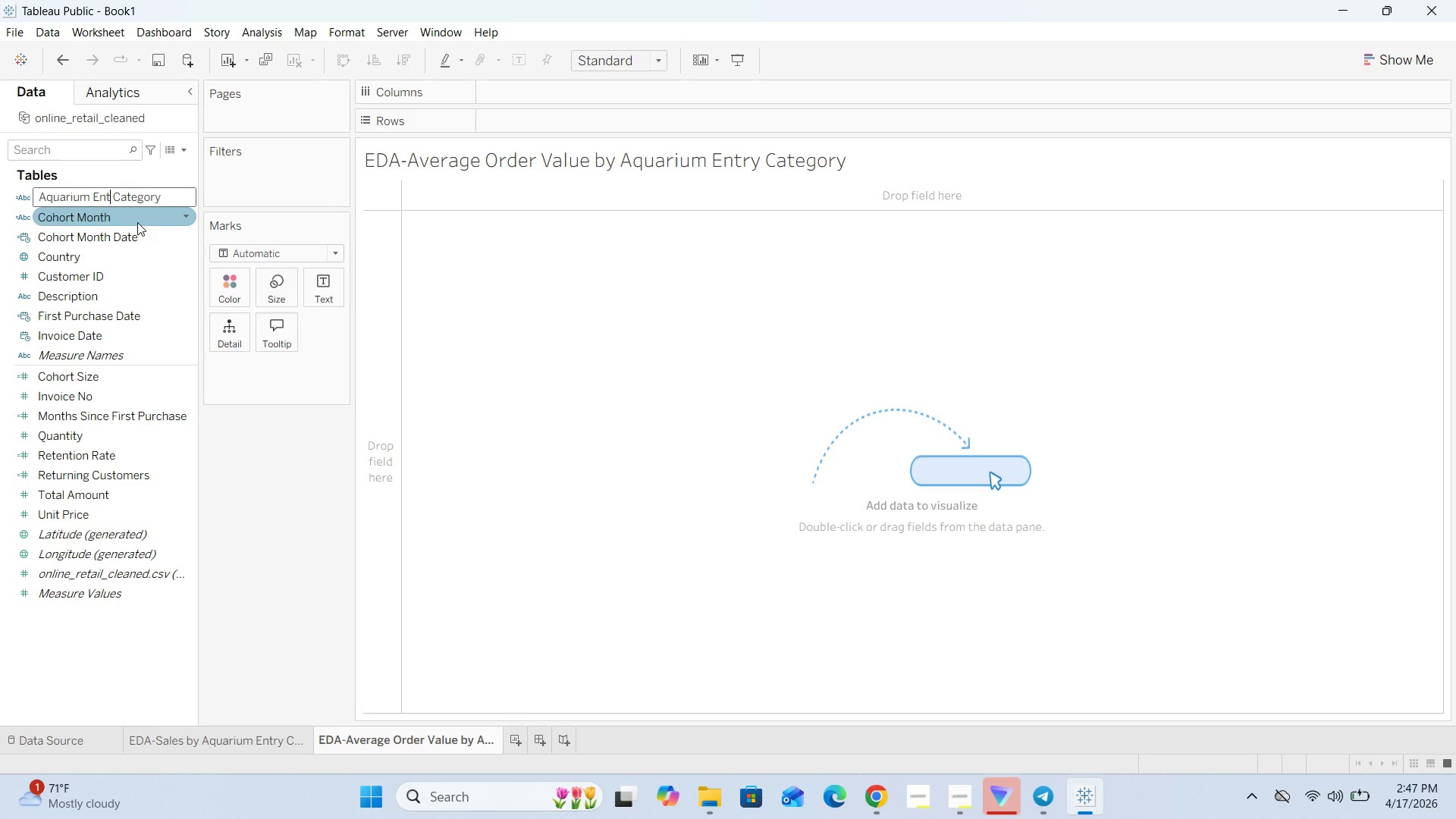 
key(Backspace)
 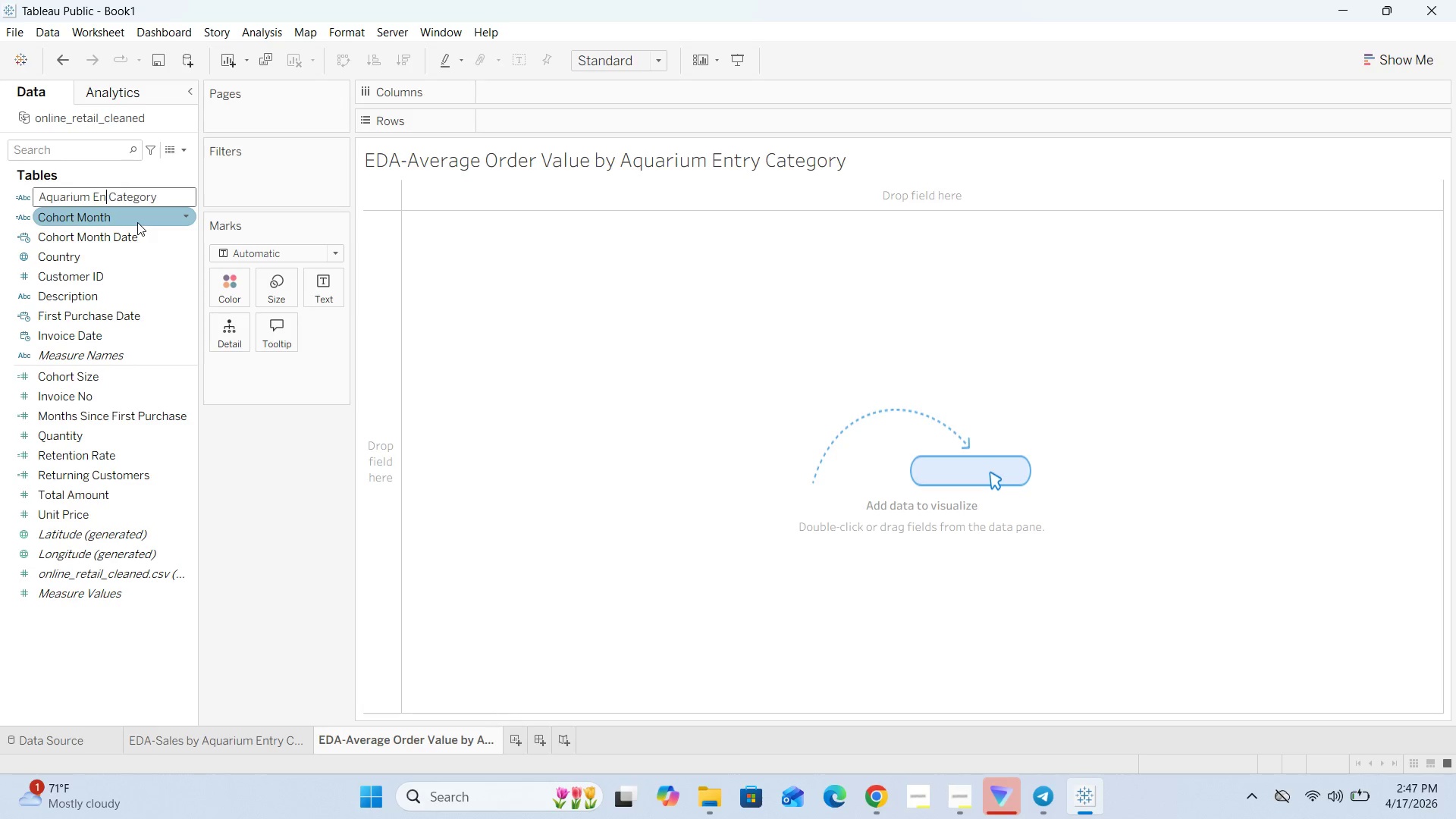 
key(Backspace)
 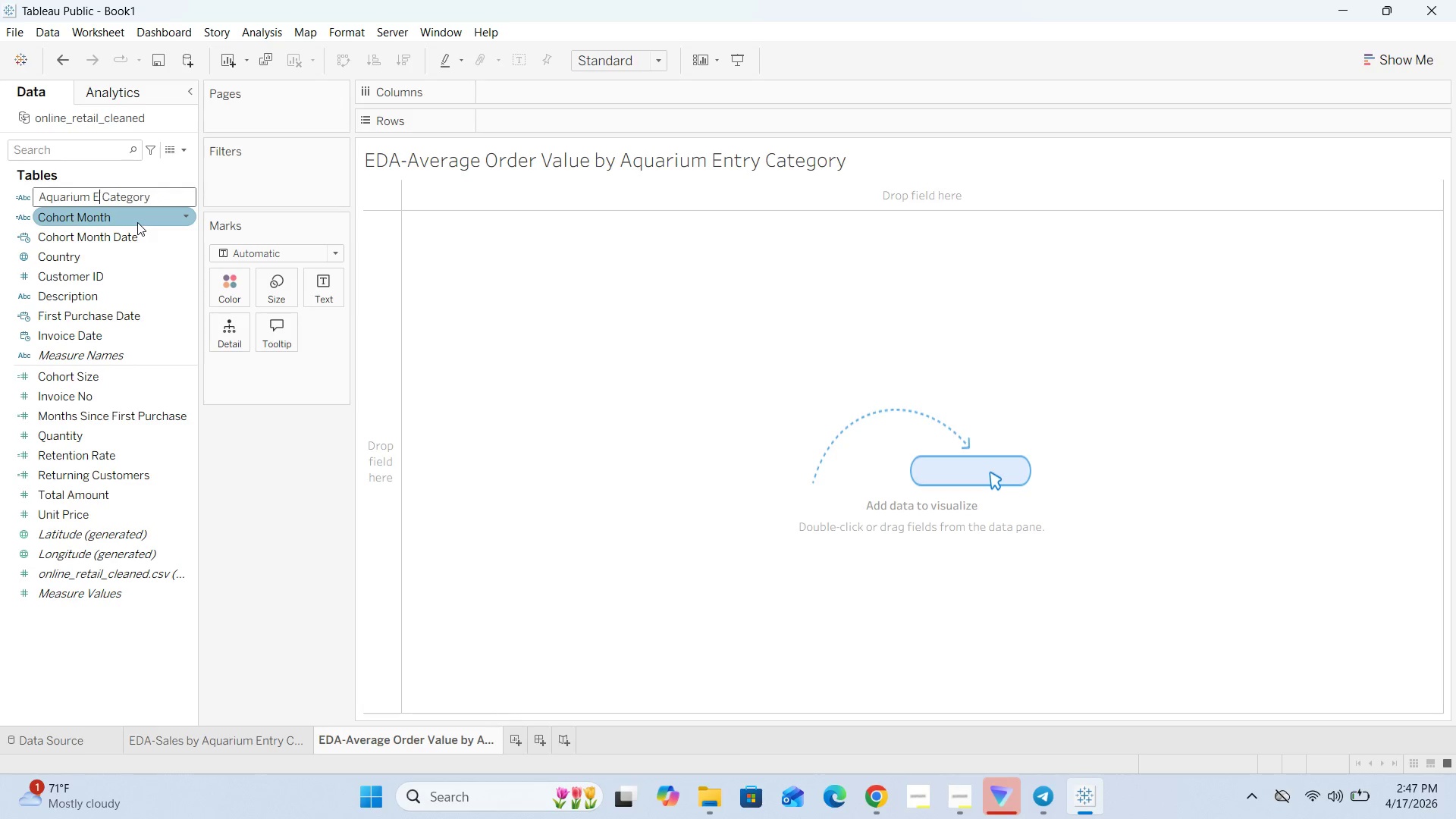 
key(Backspace)
 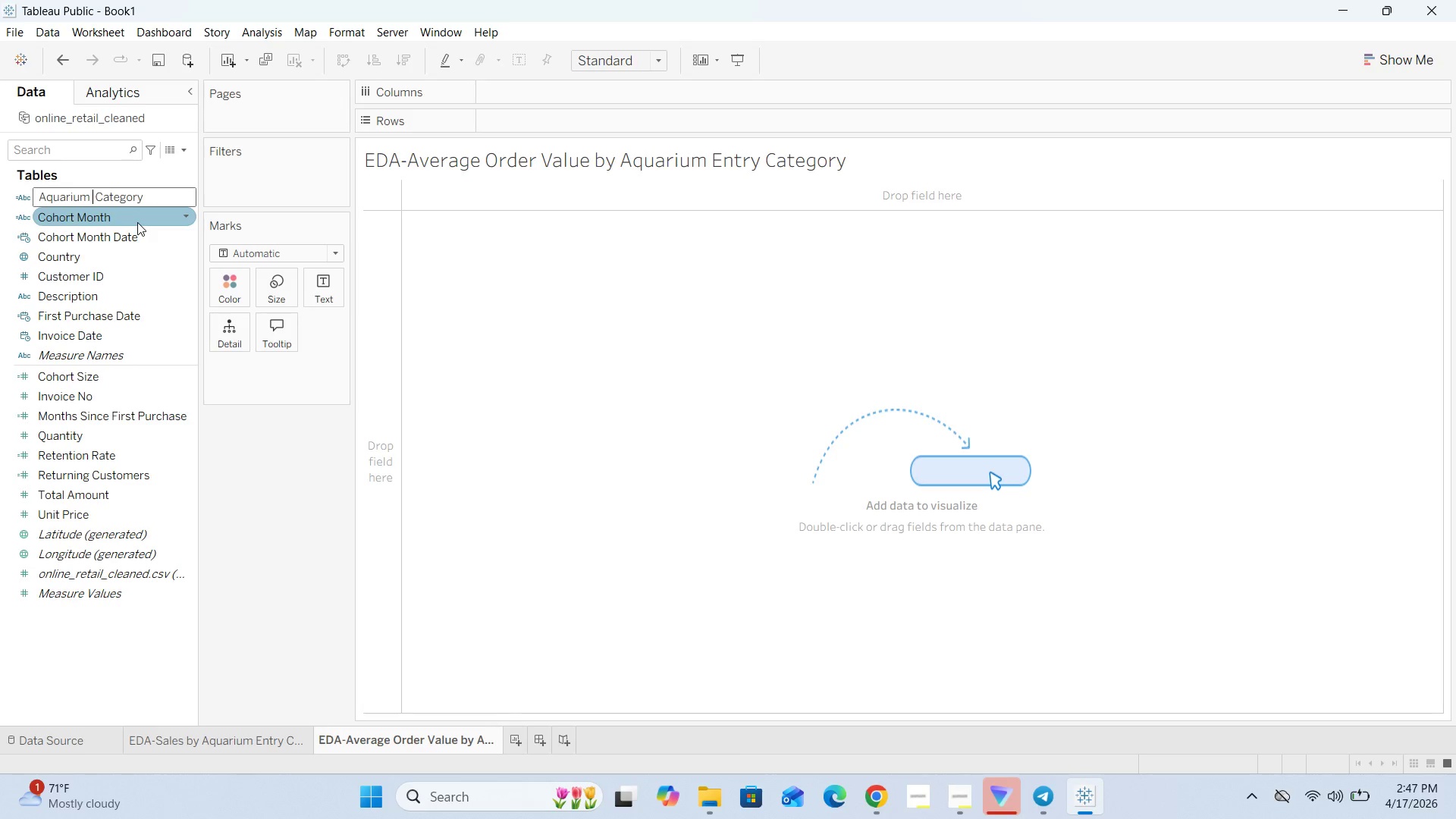 
key(Backspace)
 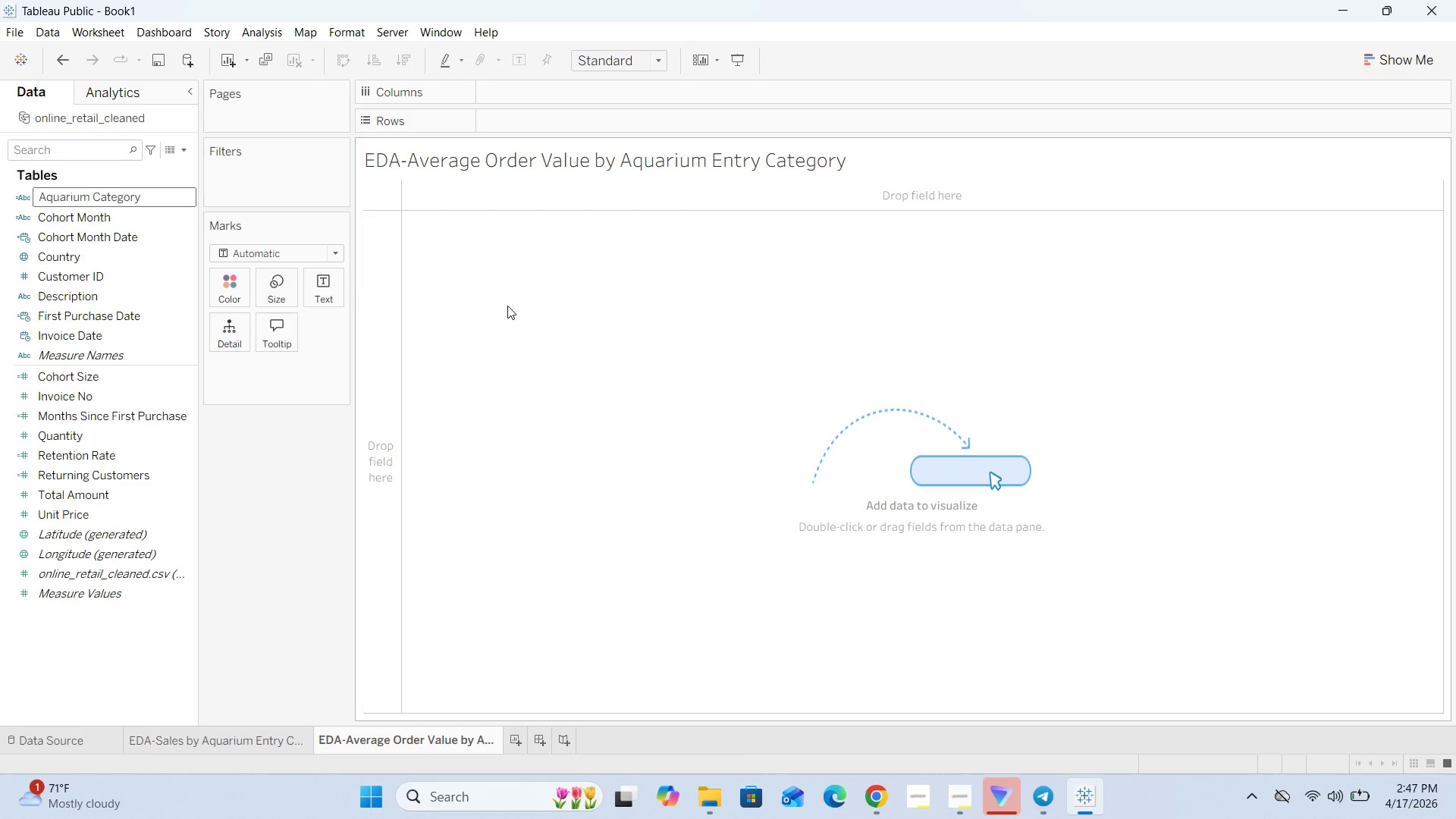 
left_click([507, 306])
 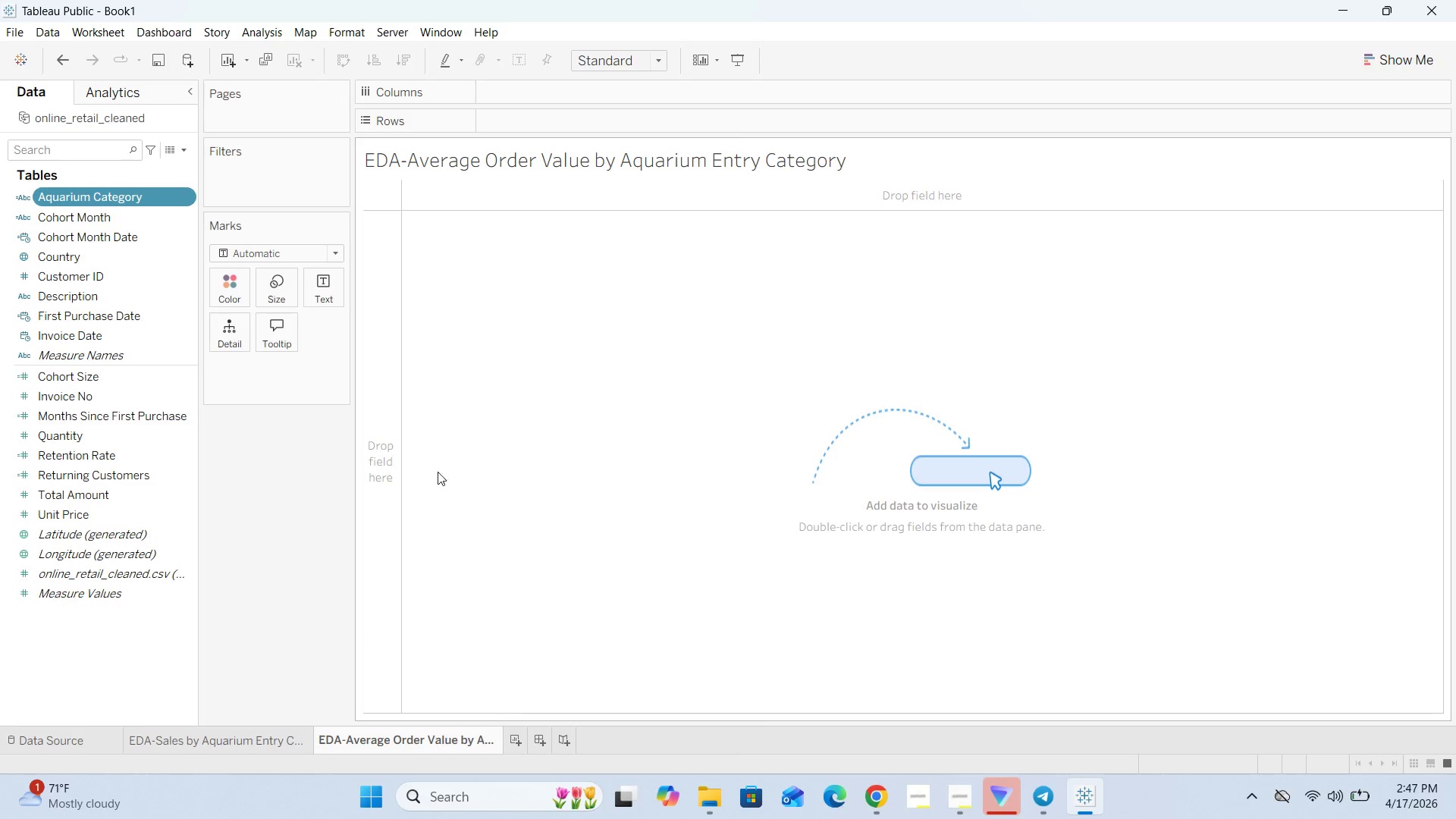 
wait(5.38)
 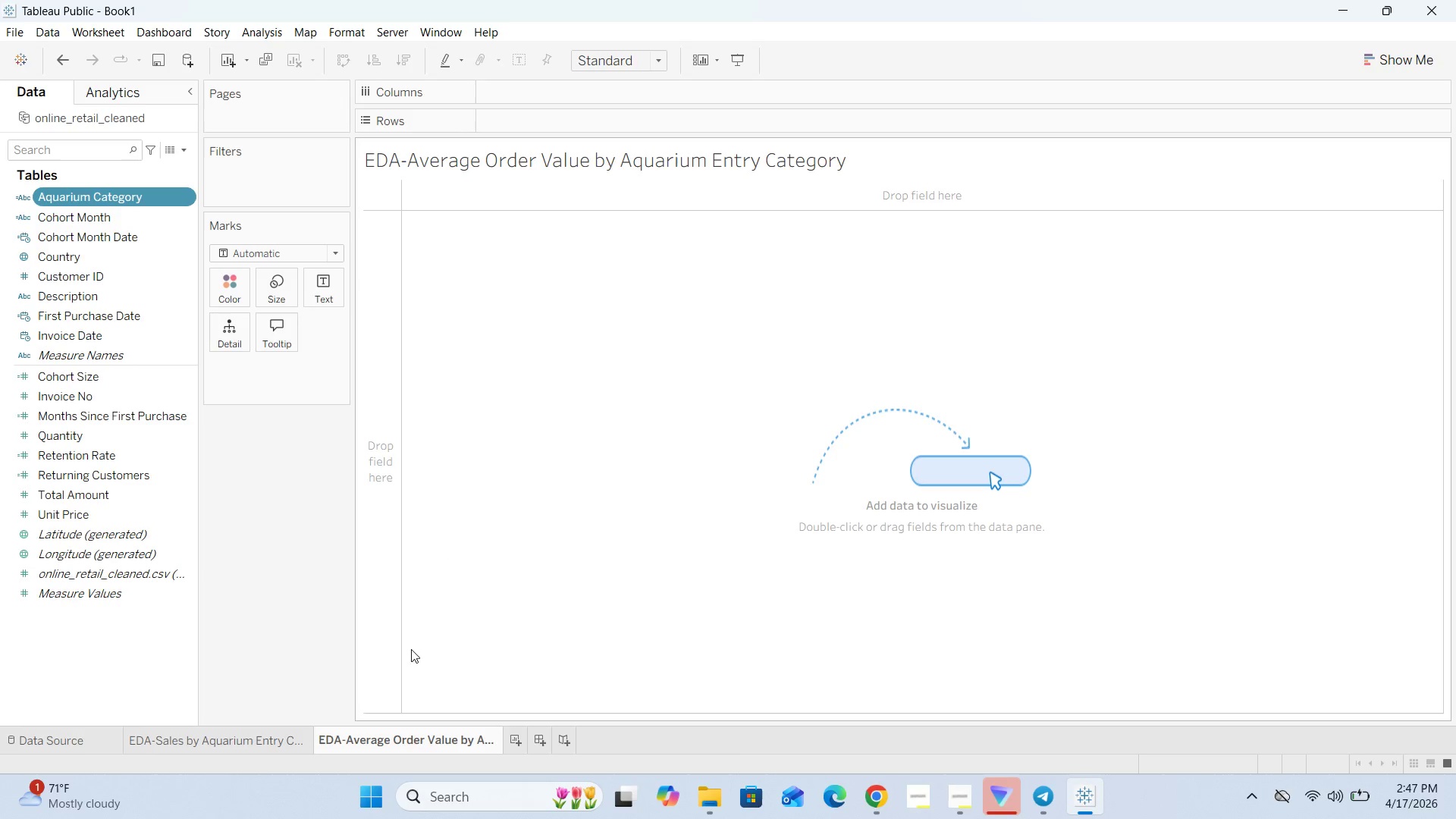 
double_click([589, 165])
 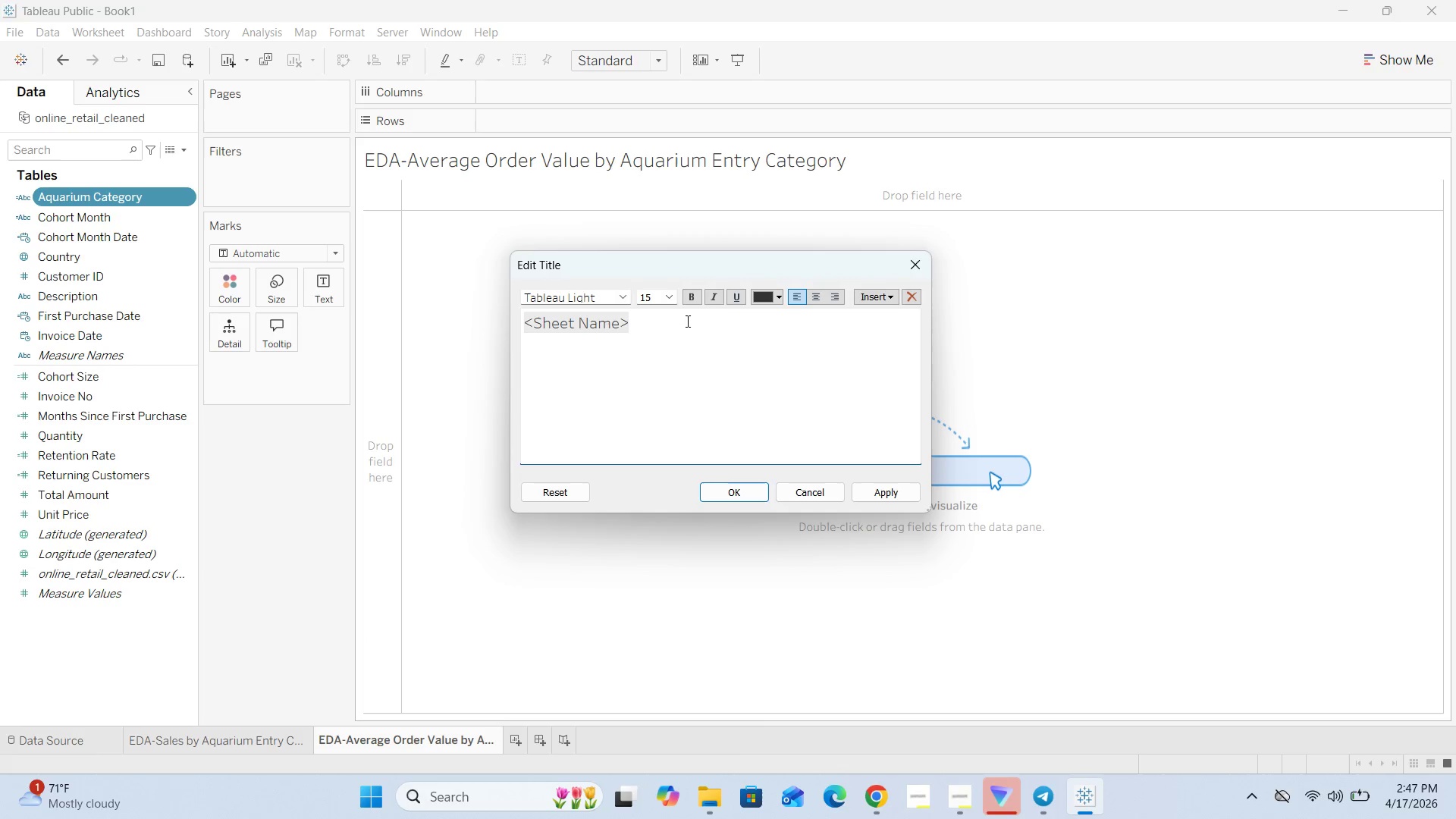 
left_click([920, 263])
 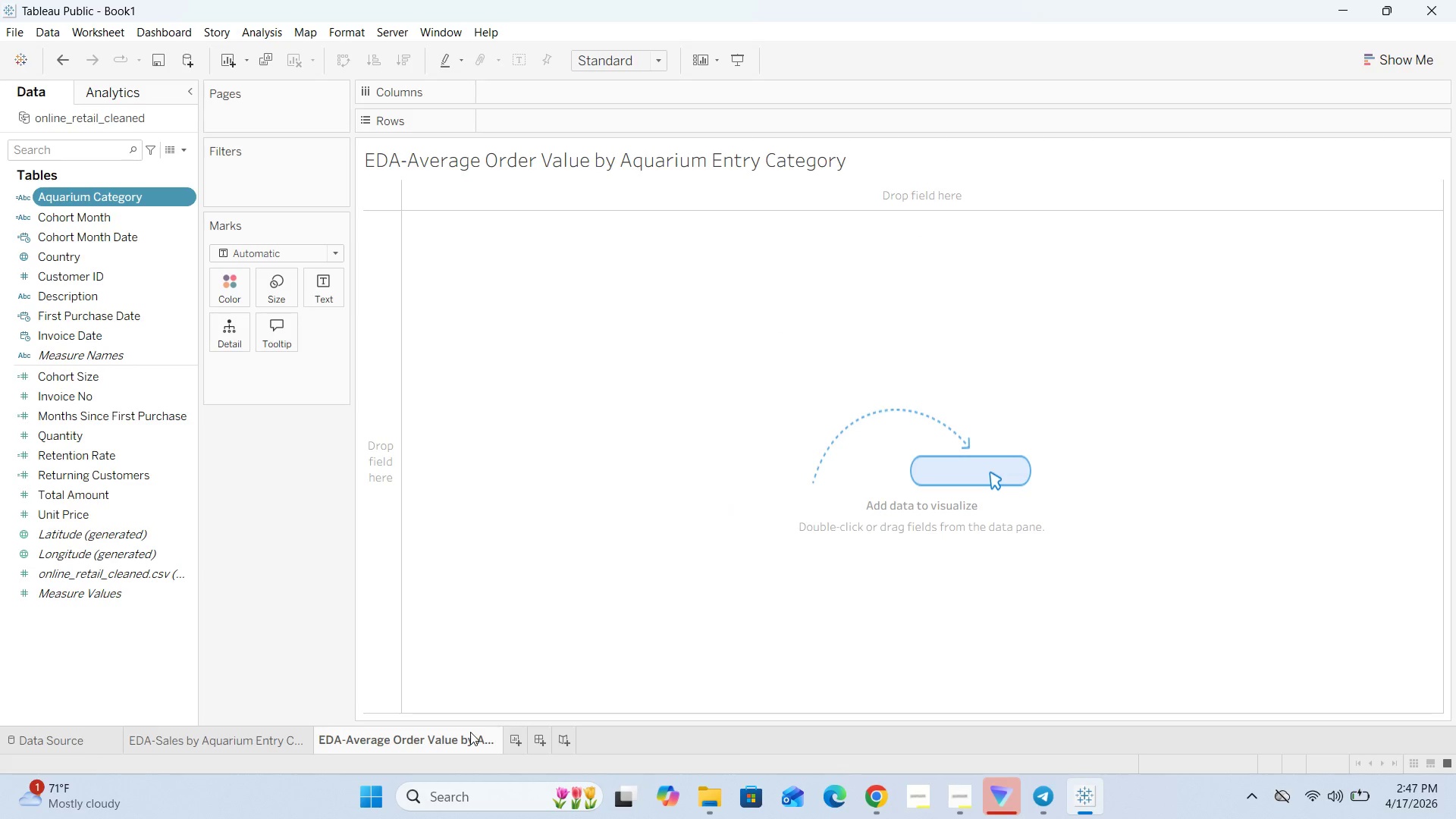 
double_click([470, 732])
 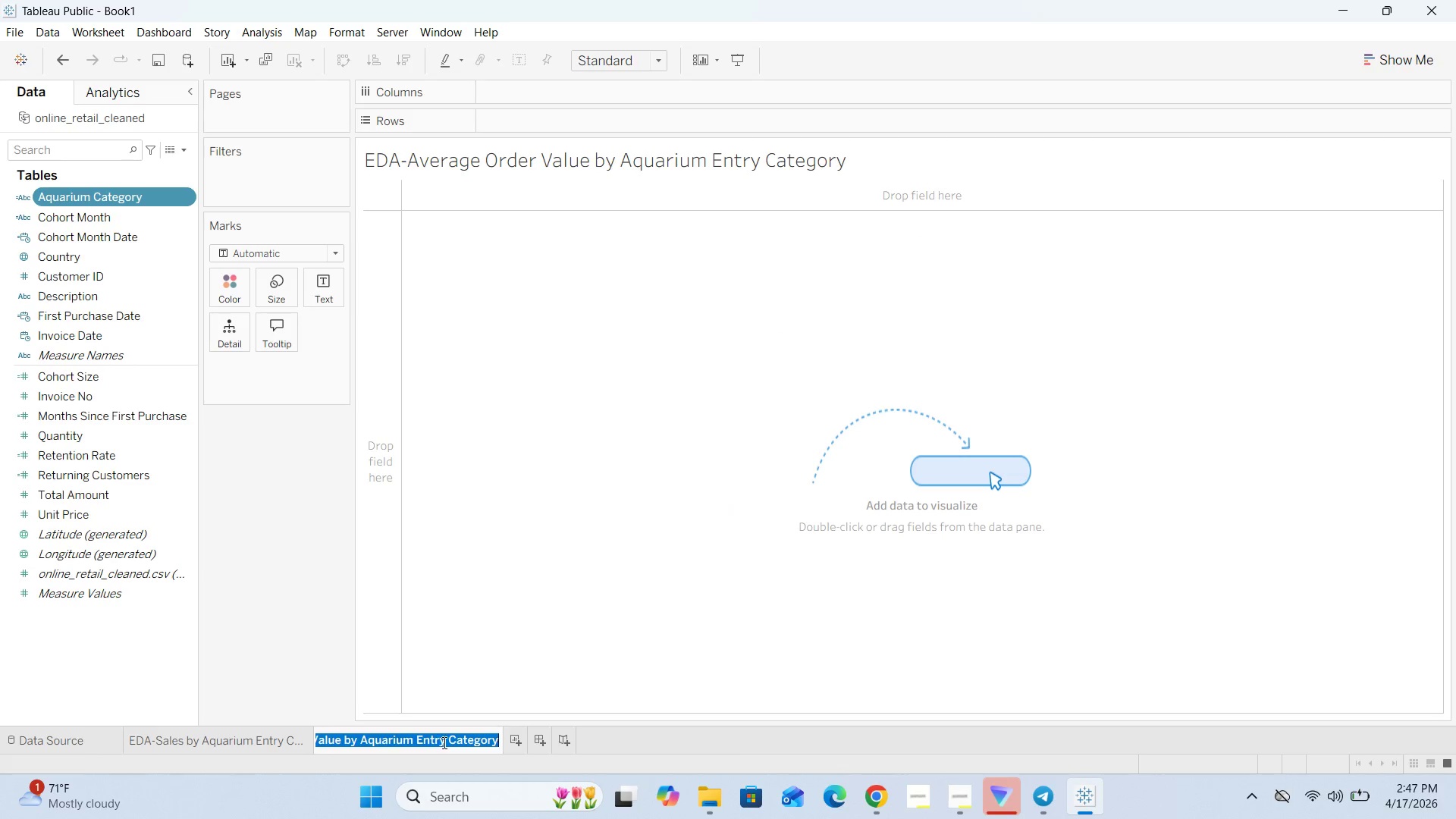 
left_click([445, 742])
 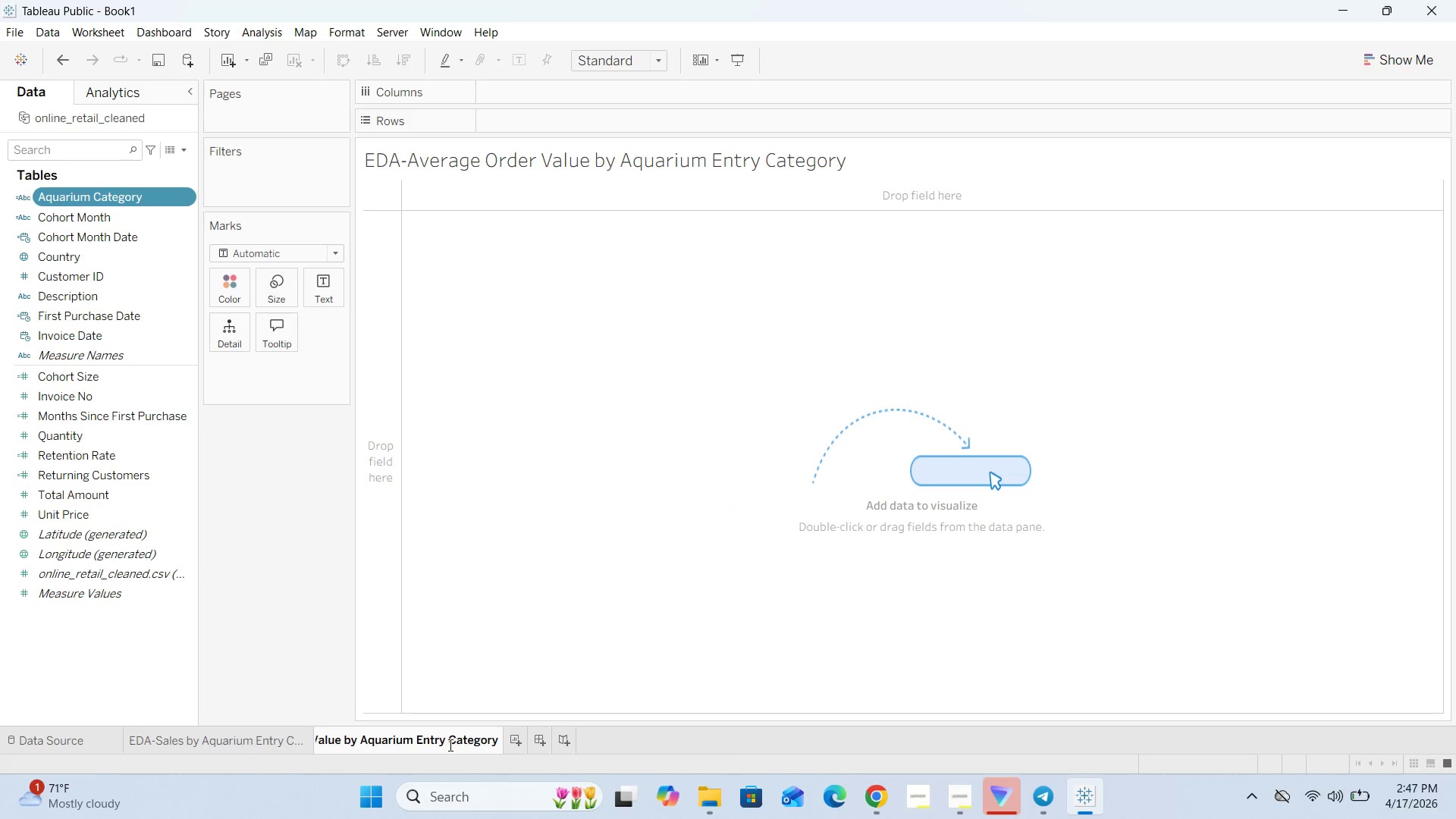 
key(Backspace)
 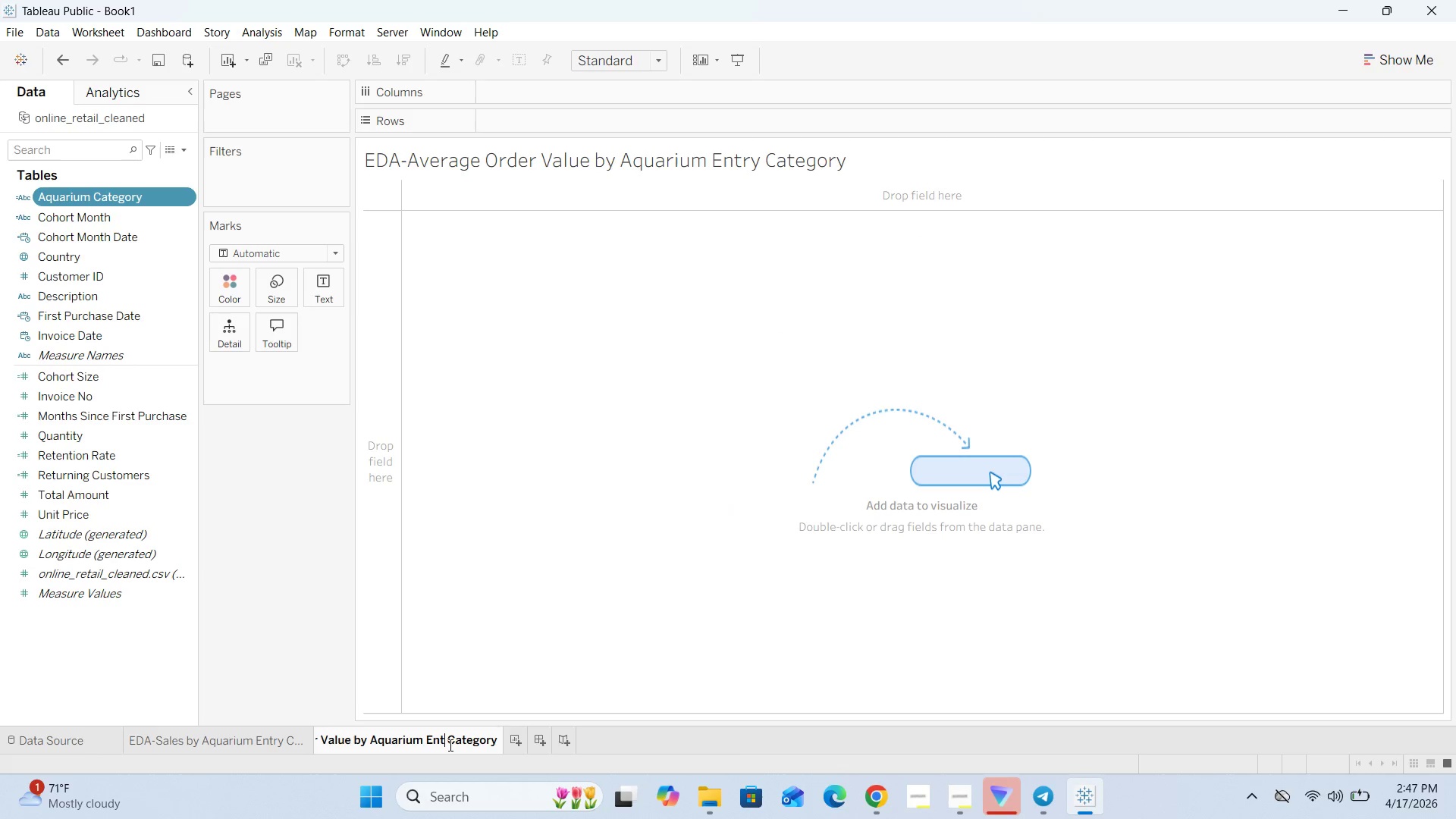 
key(Backspace)
 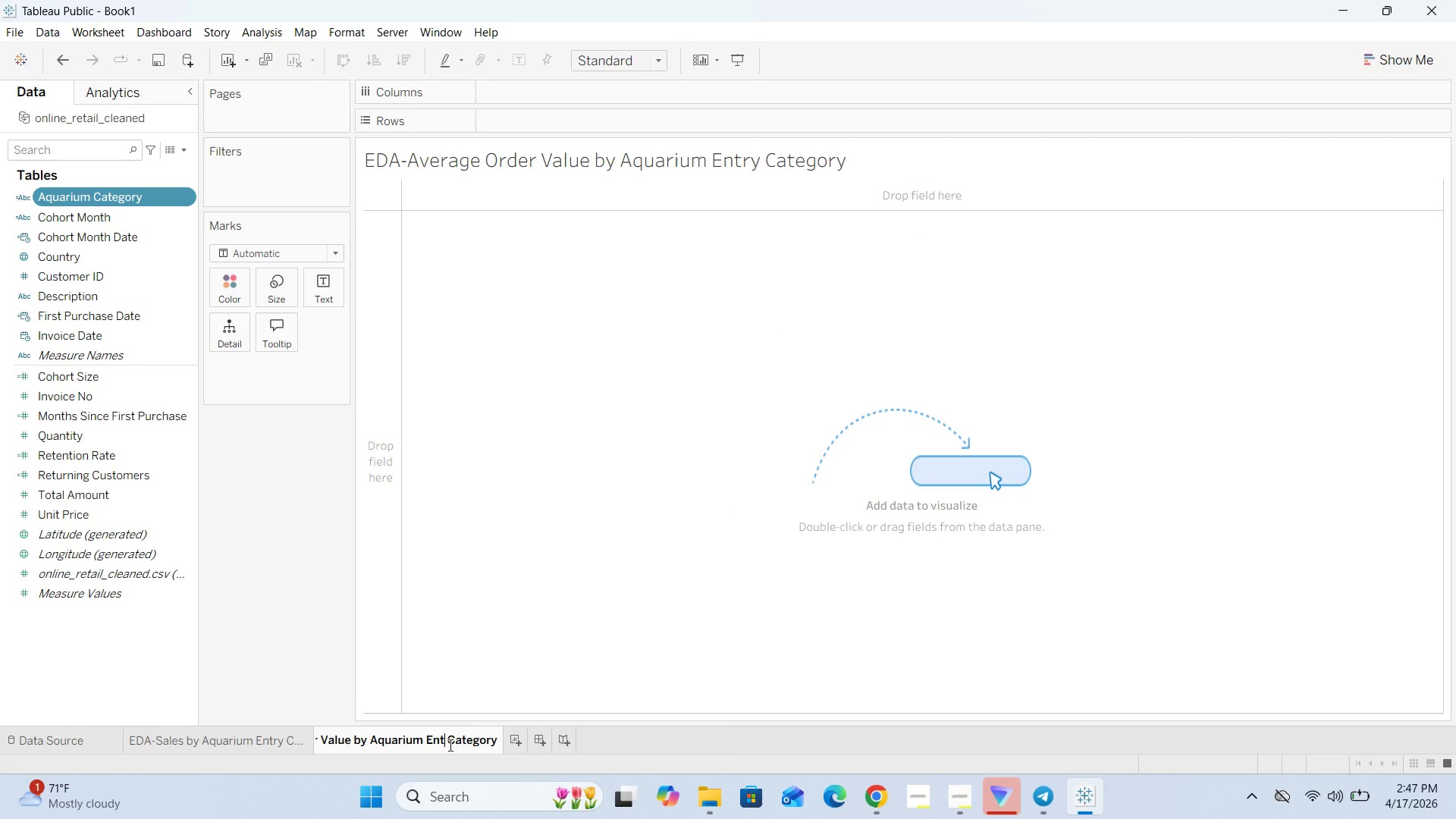 
key(Backspace)
 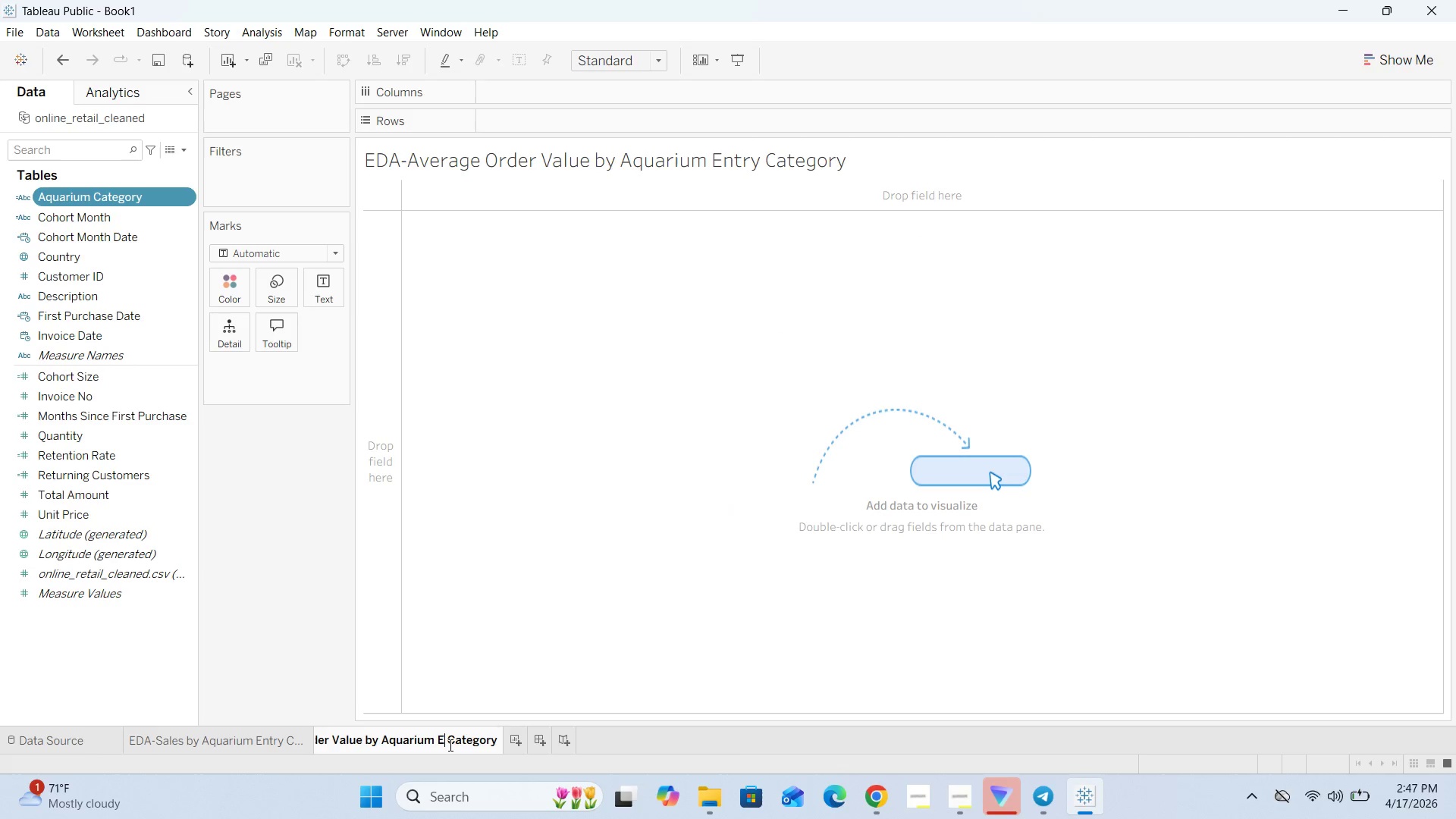 
key(Backspace)
 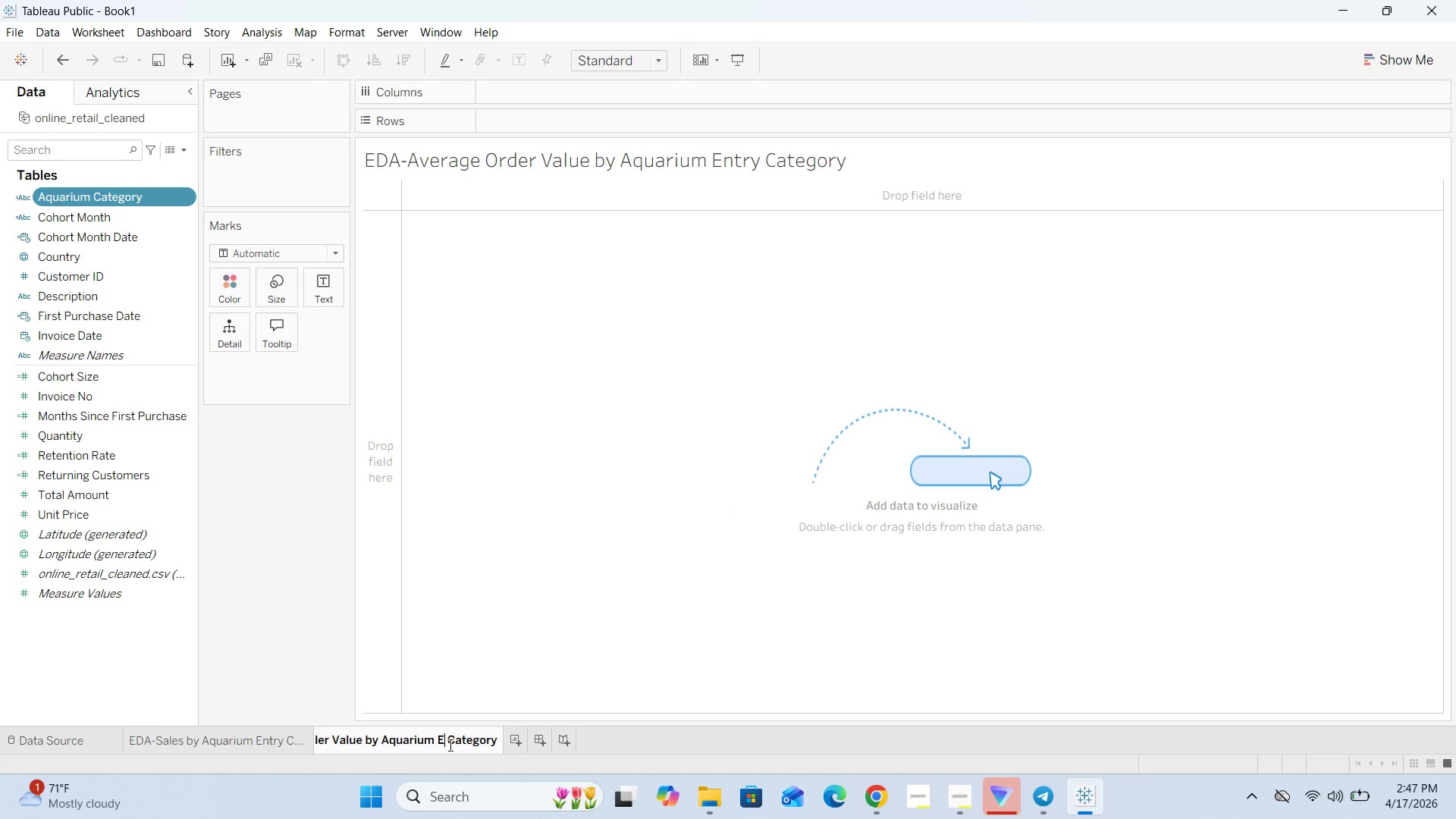 
key(Backspace)
 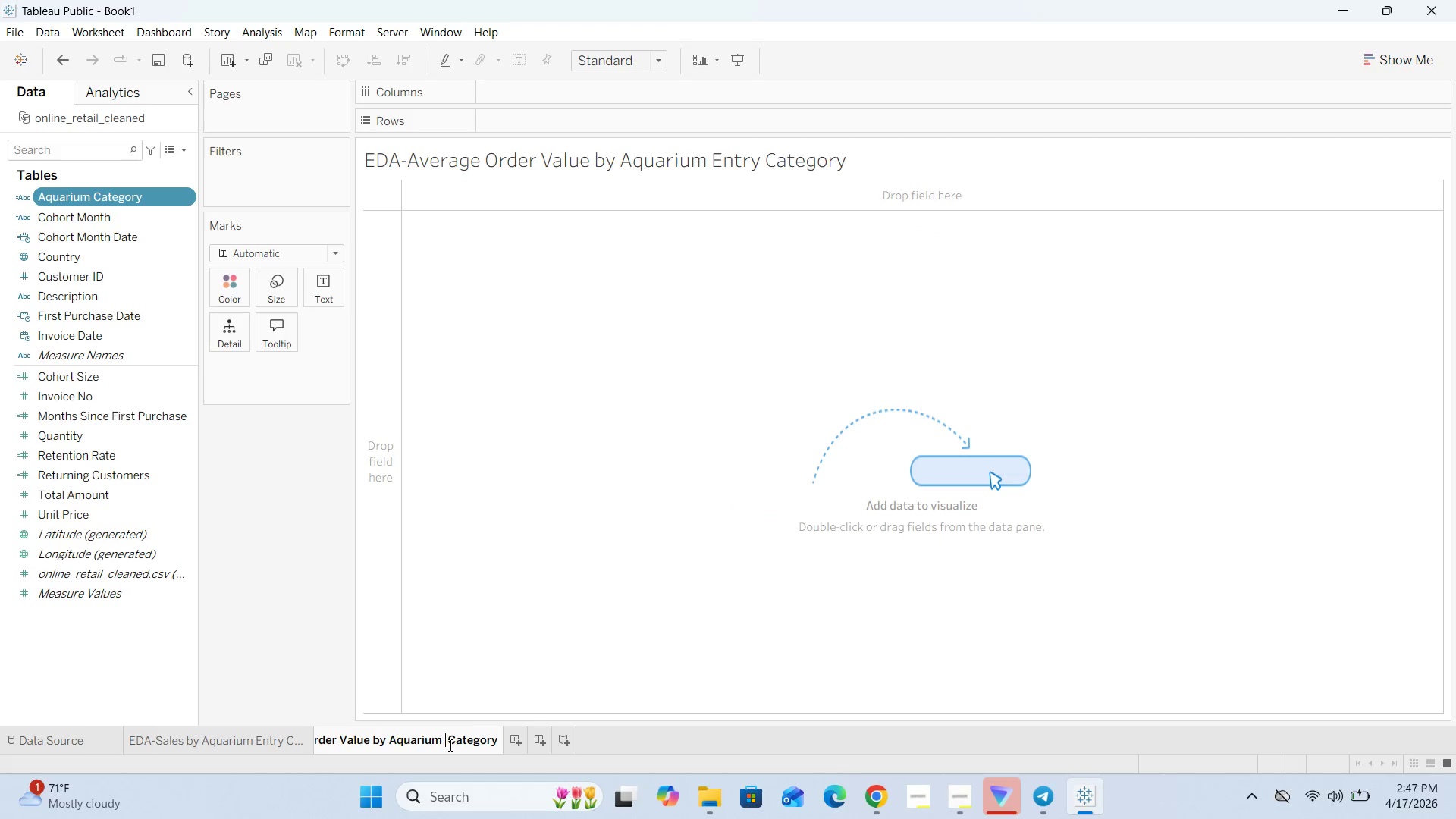 
key(Backspace)
 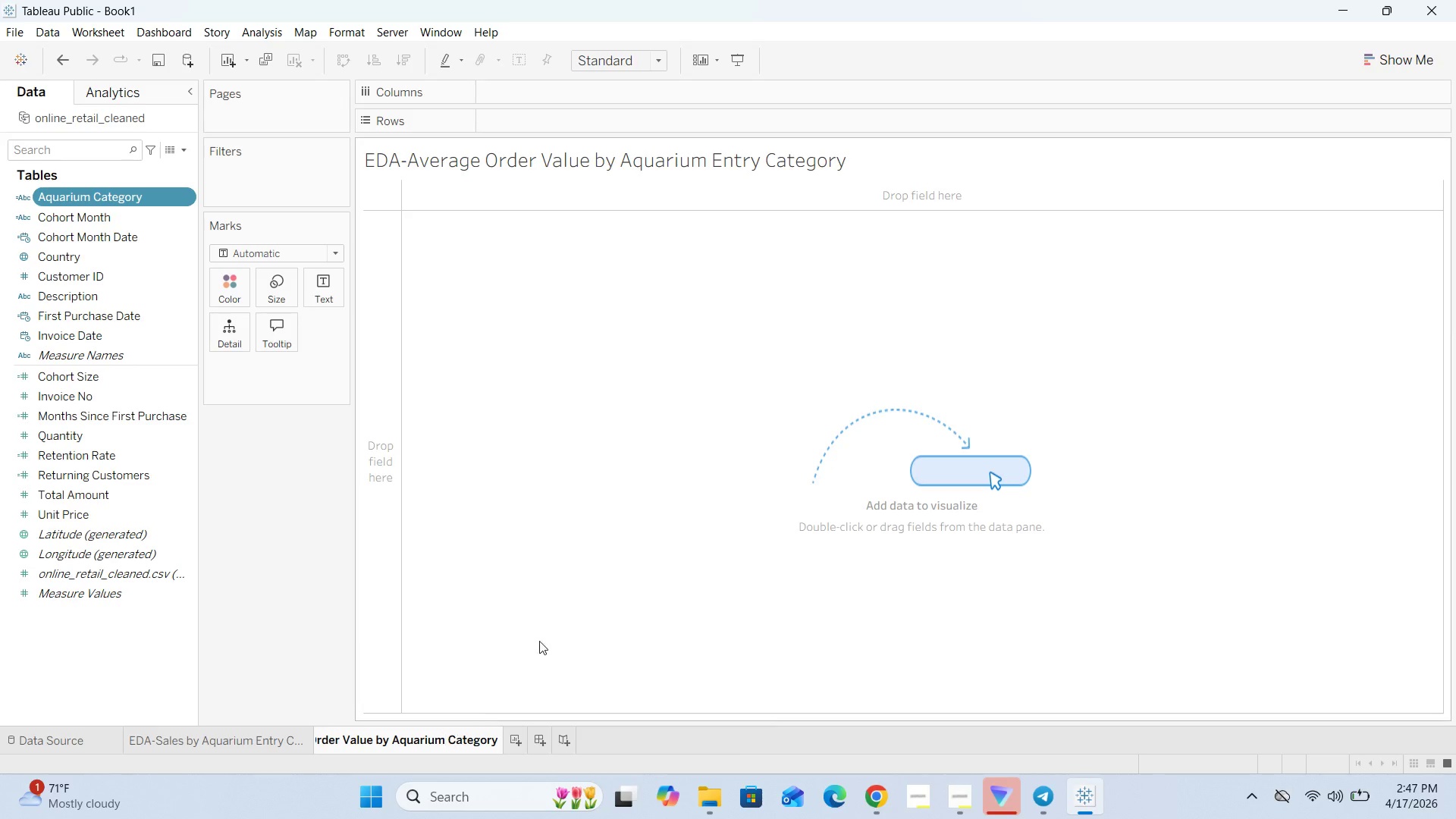 
left_click([592, 597])
 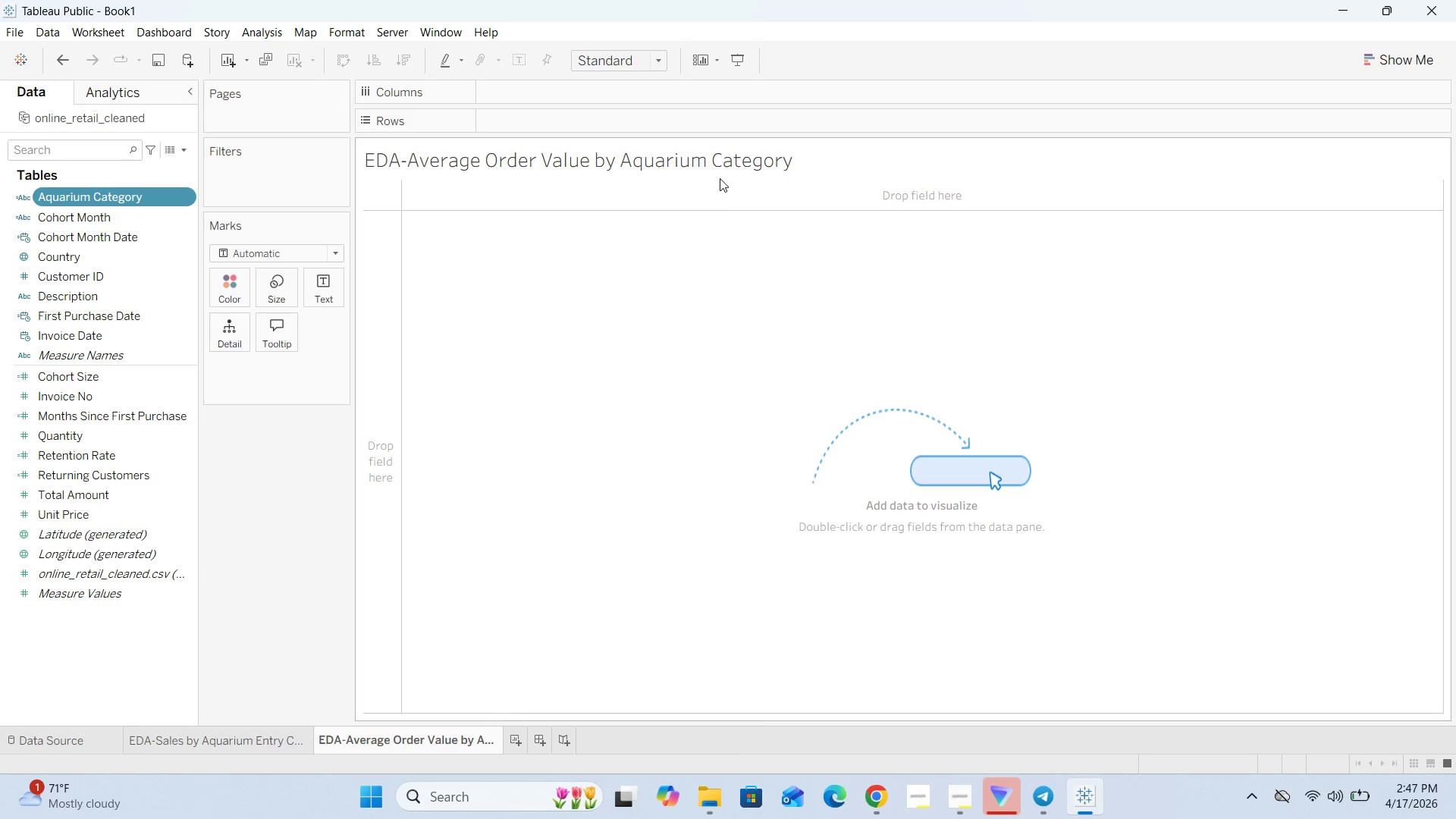 
double_click([727, 158])
 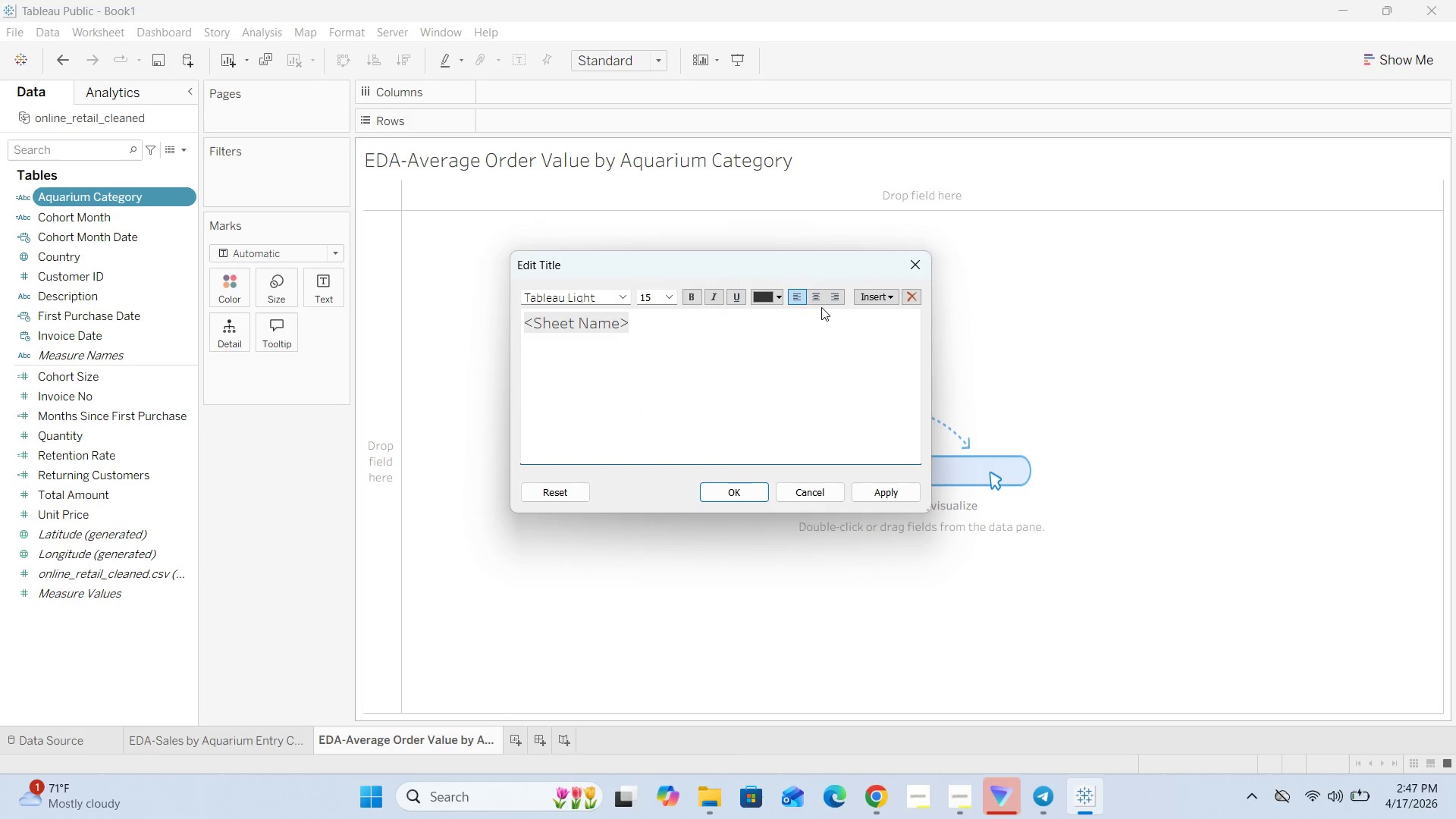 
left_click([815, 299])
 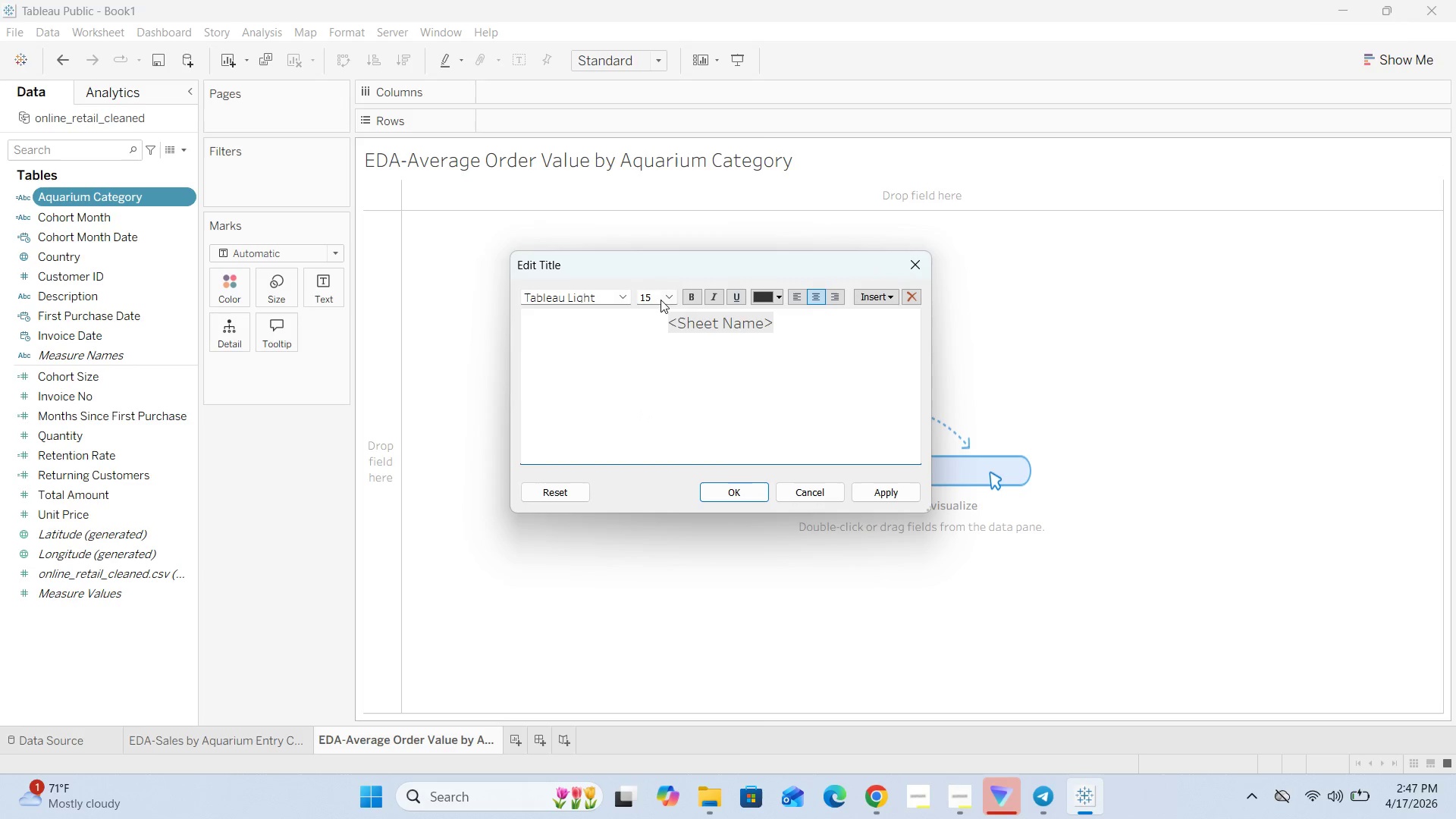 
left_click([670, 296])
 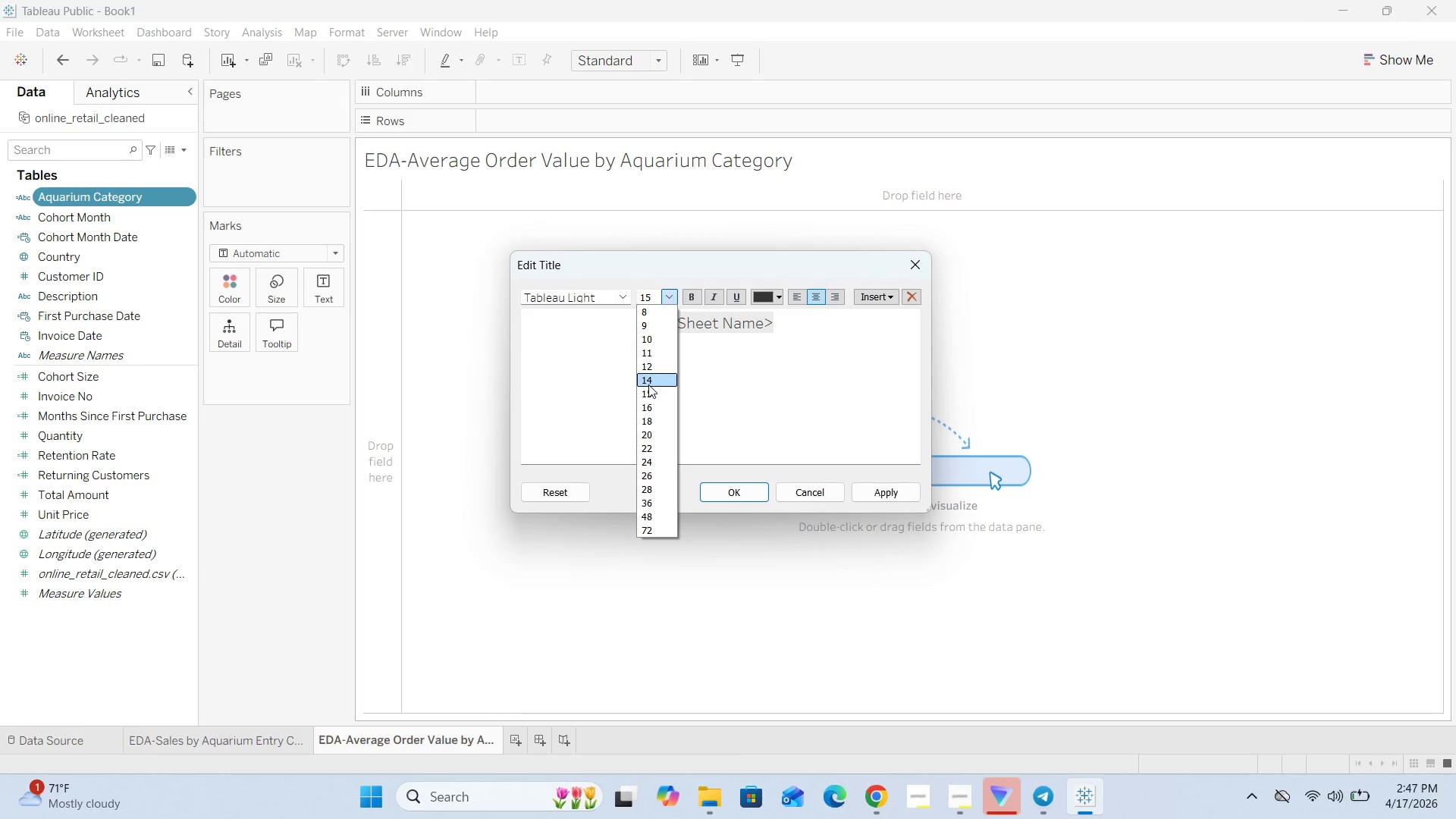 
left_click([648, 384])
 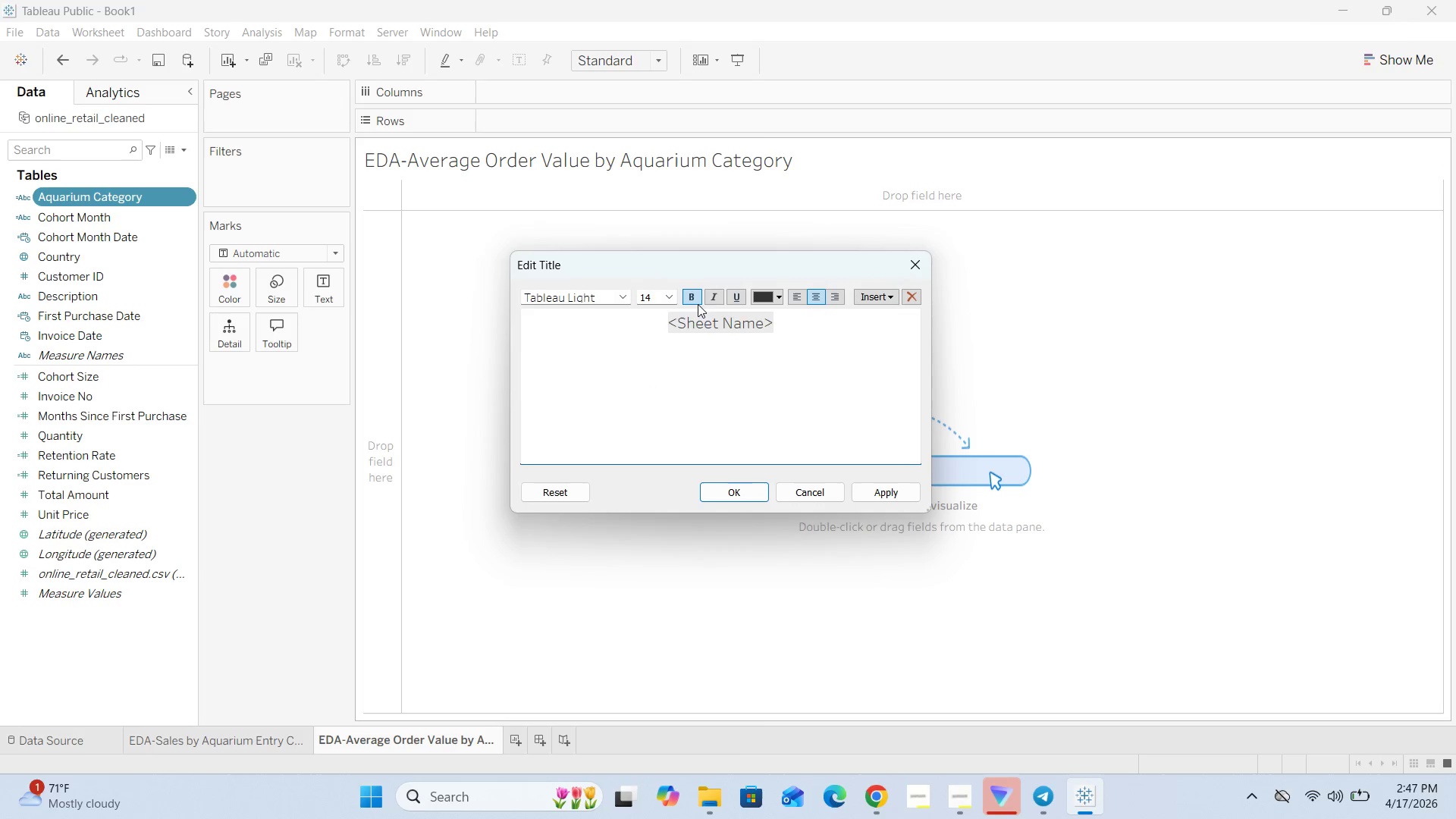 
left_click([692, 294])
 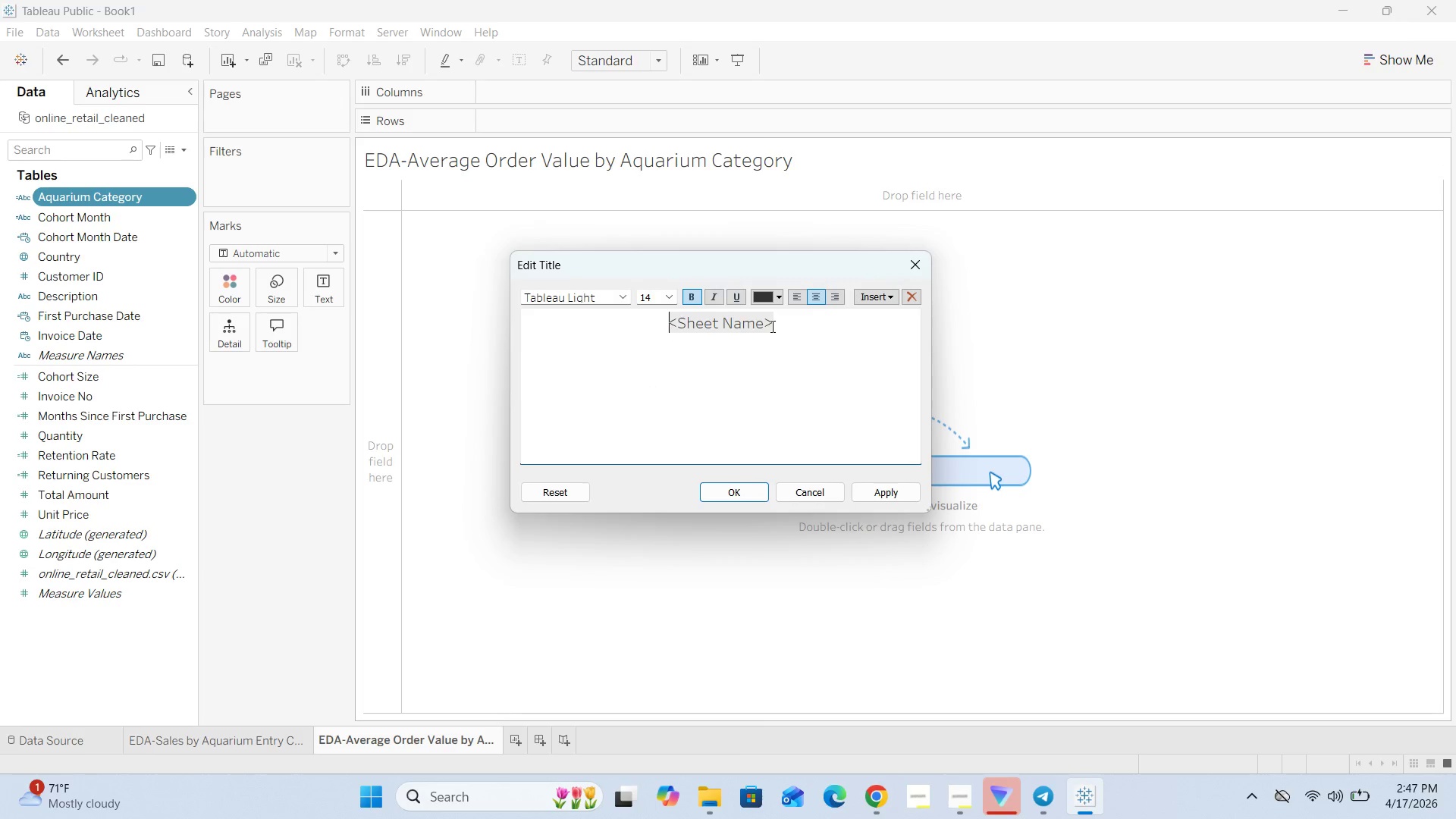 
left_click_drag(start_coordinate=[784, 326], to_coordinate=[622, 321])
 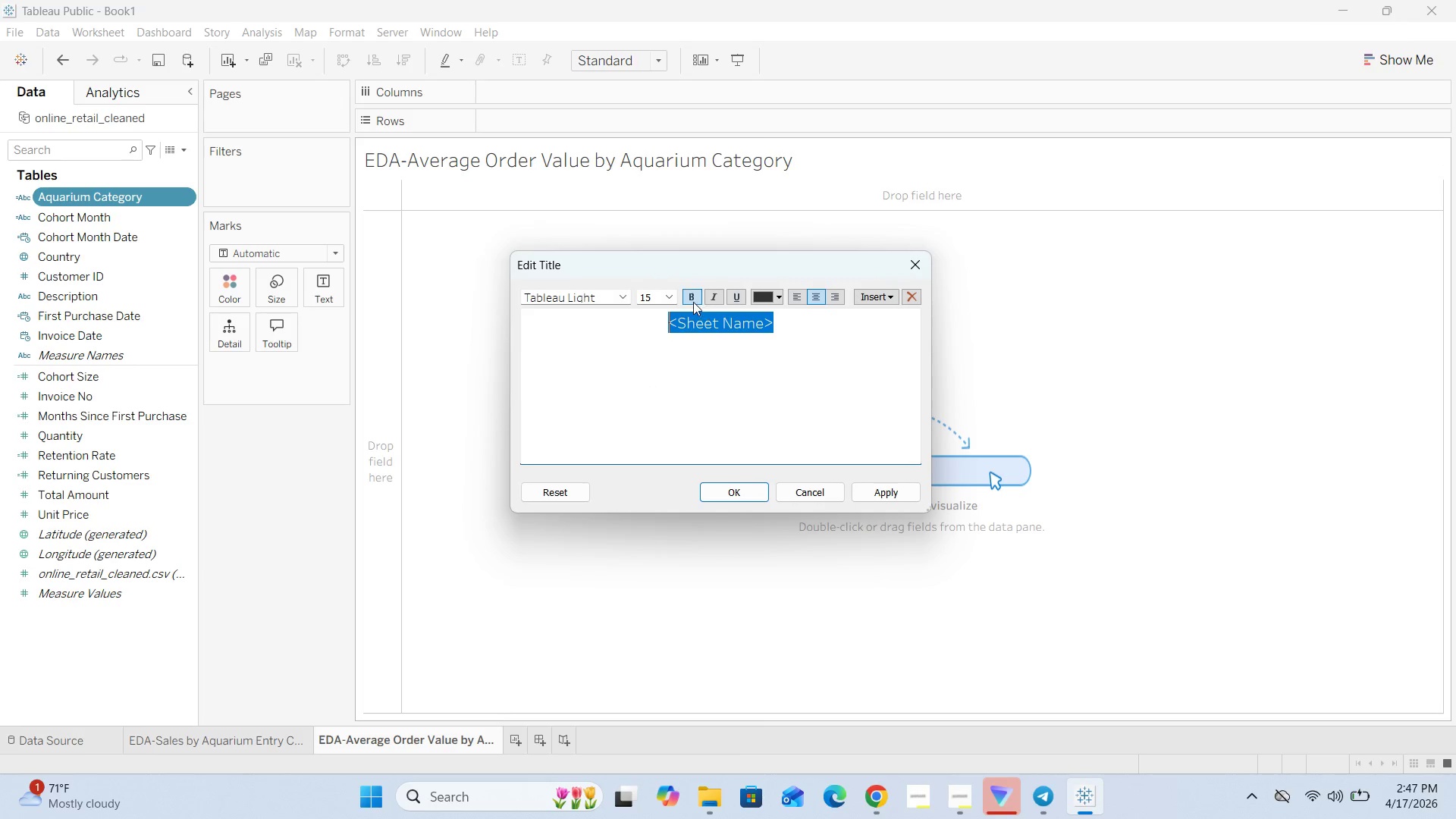 
left_click([693, 302])
 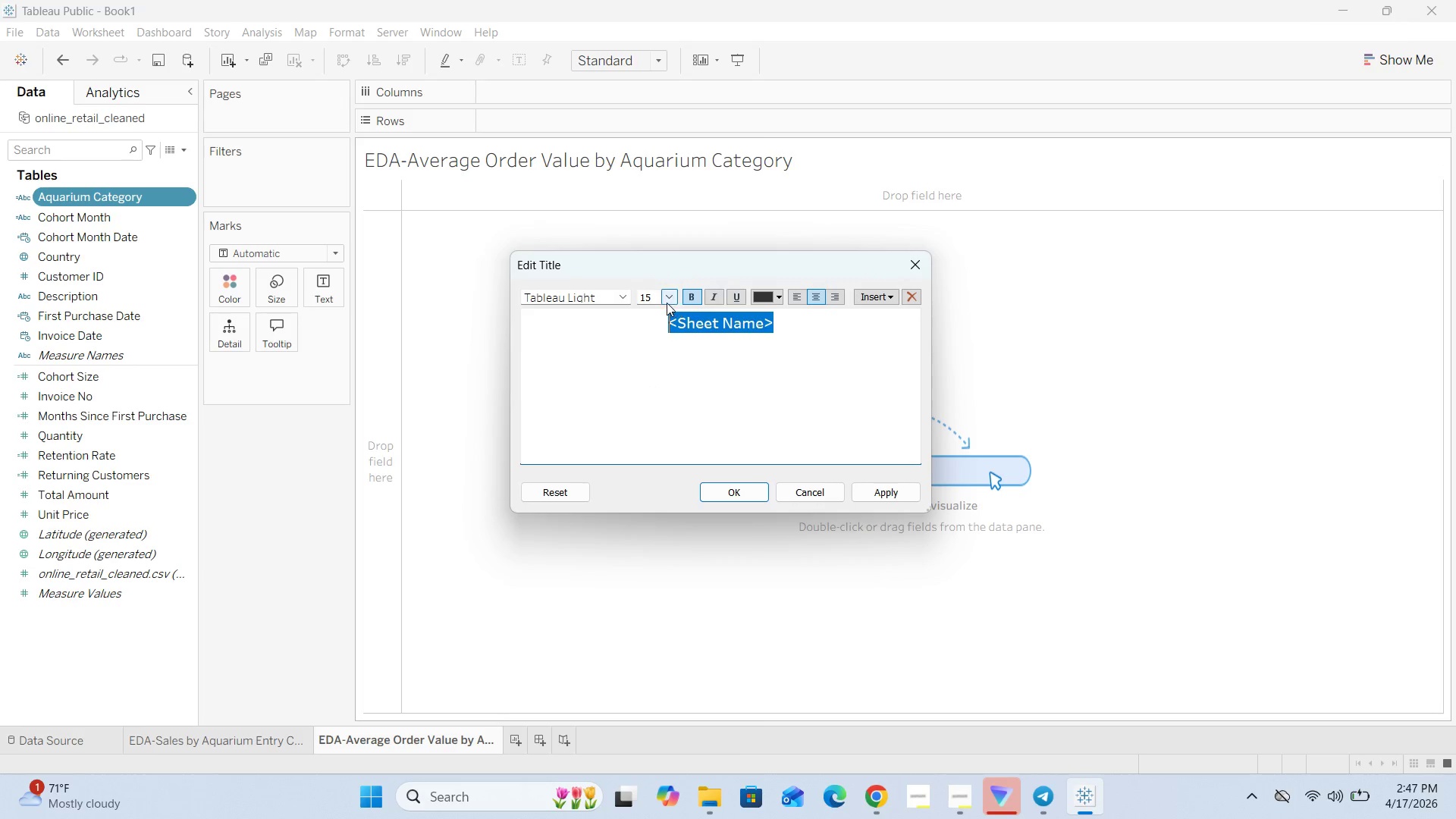 
left_click([667, 303])
 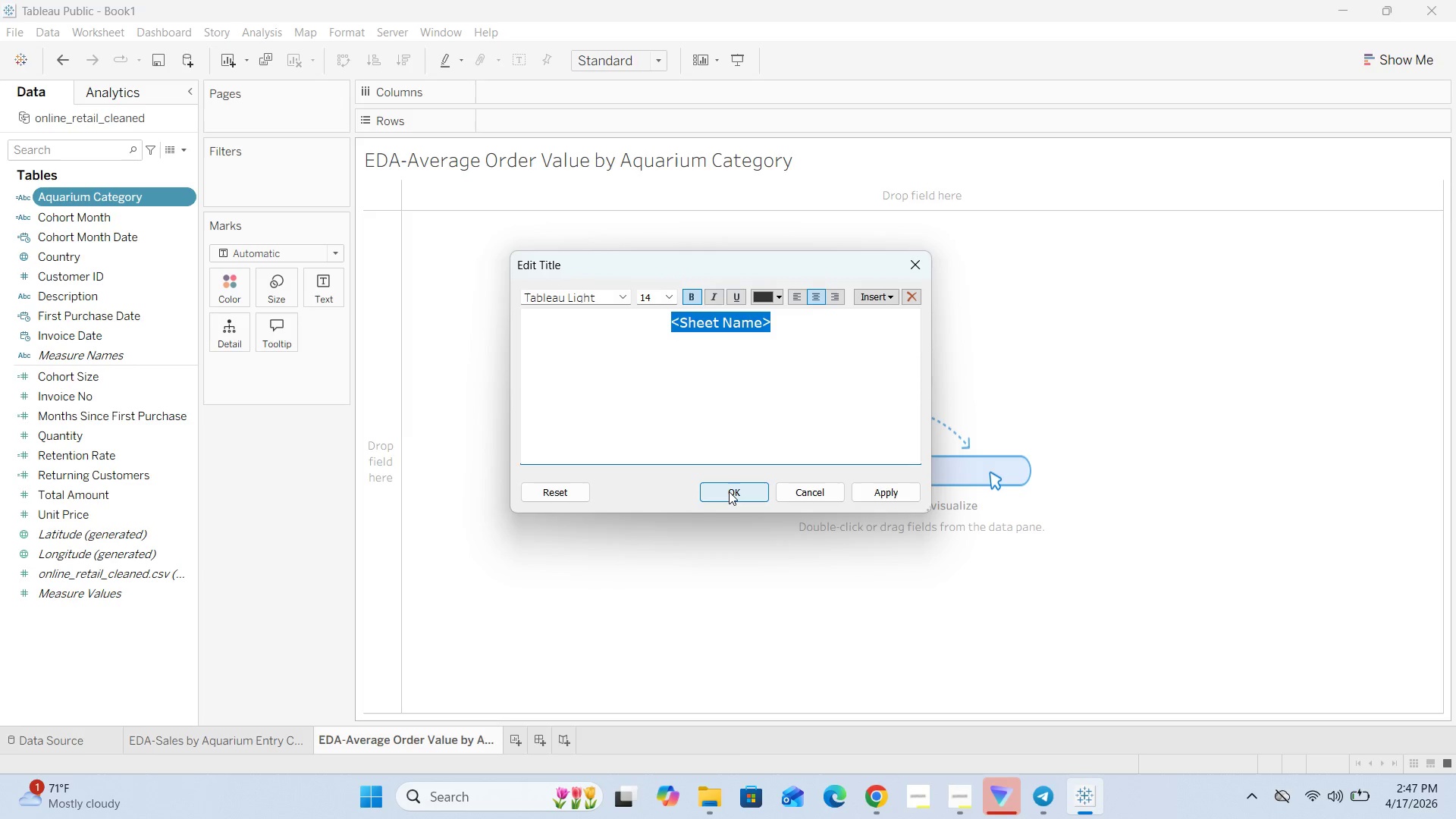 
double_click([1064, 383])
 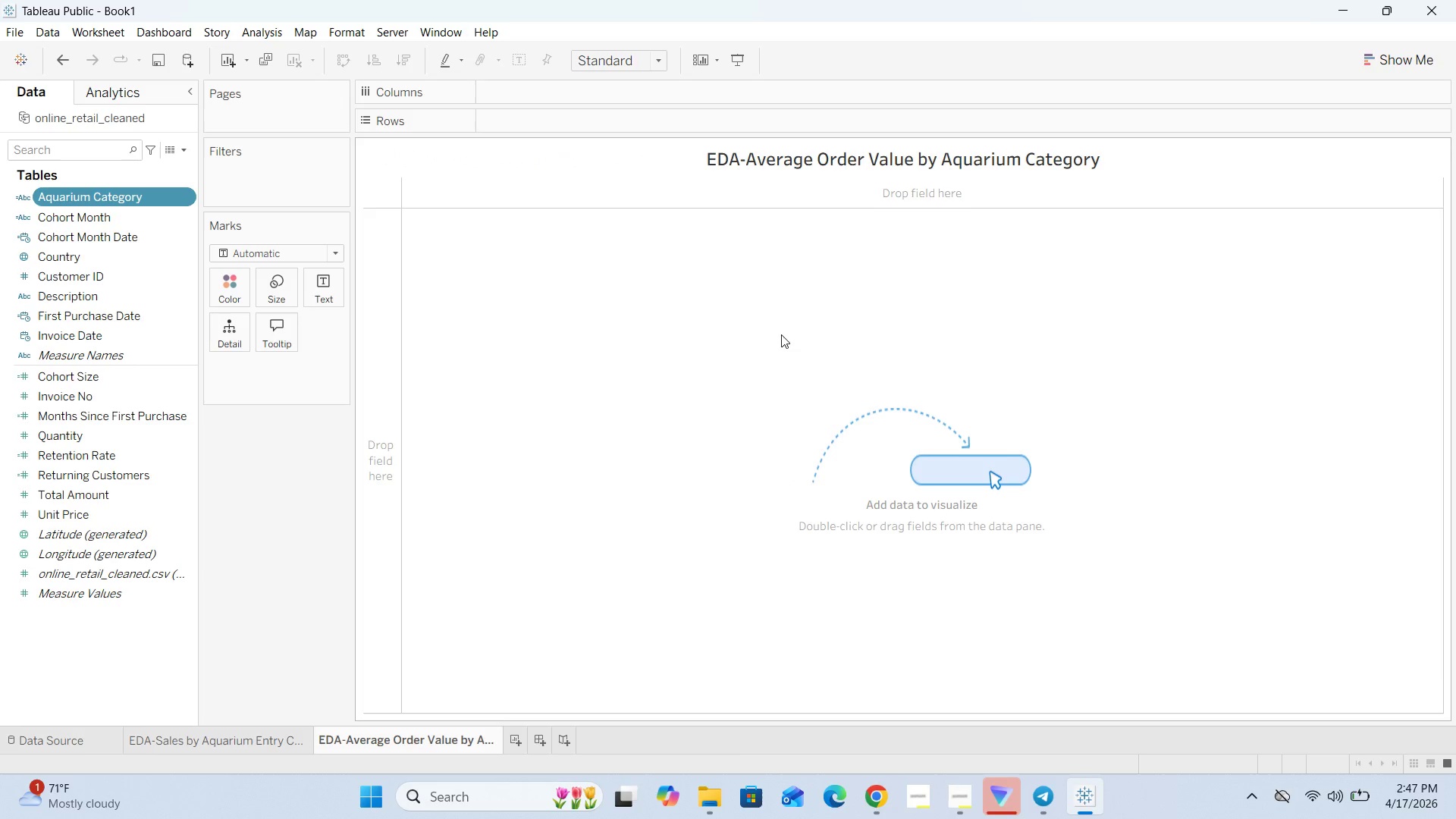 
wait(10.03)
 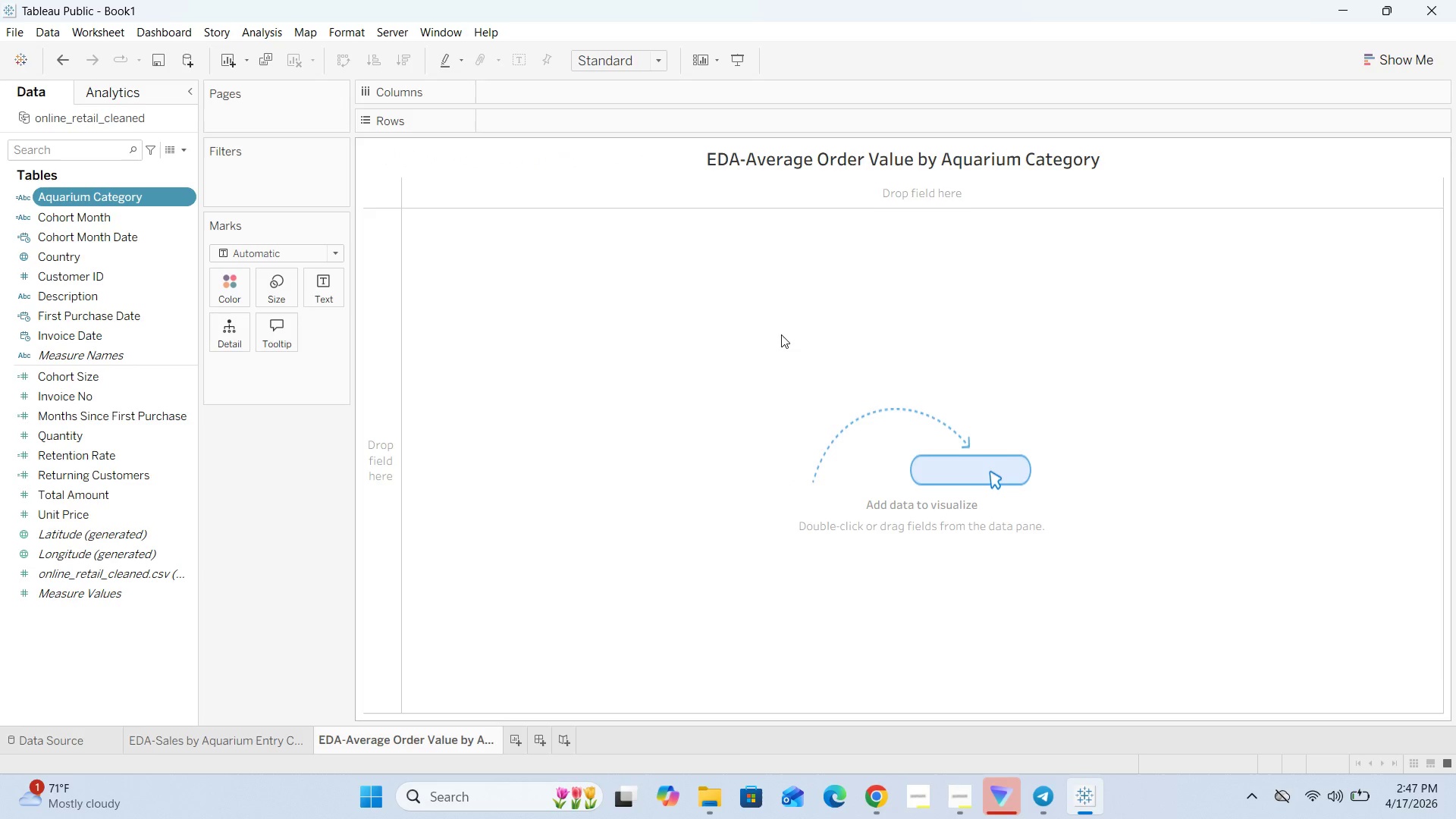 
left_click_drag(start_coordinate=[102, 251], to_coordinate=[543, 116])
 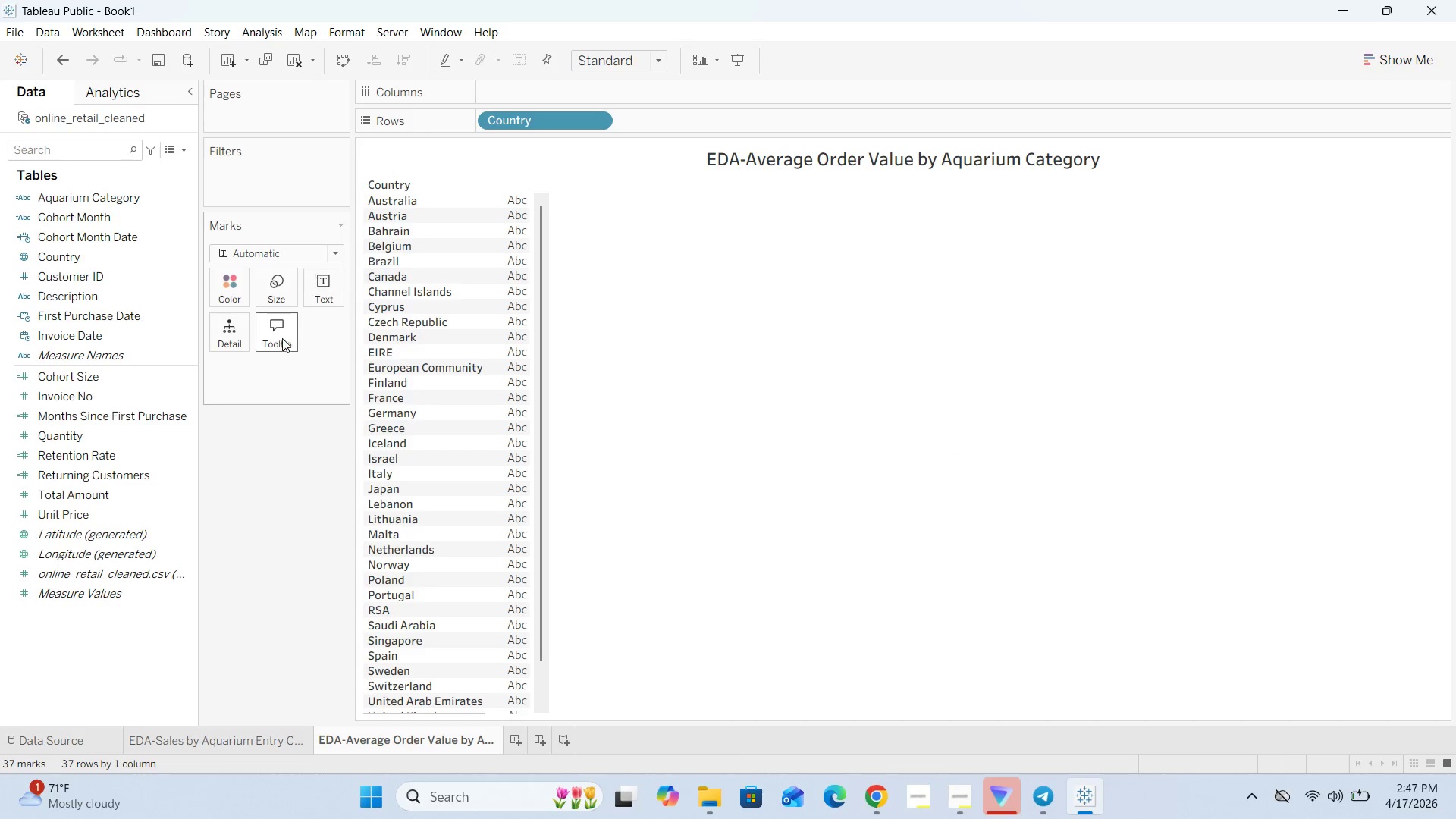 
scroll: coordinate [404, 347], scroll_direction: down, amount: 10.0
 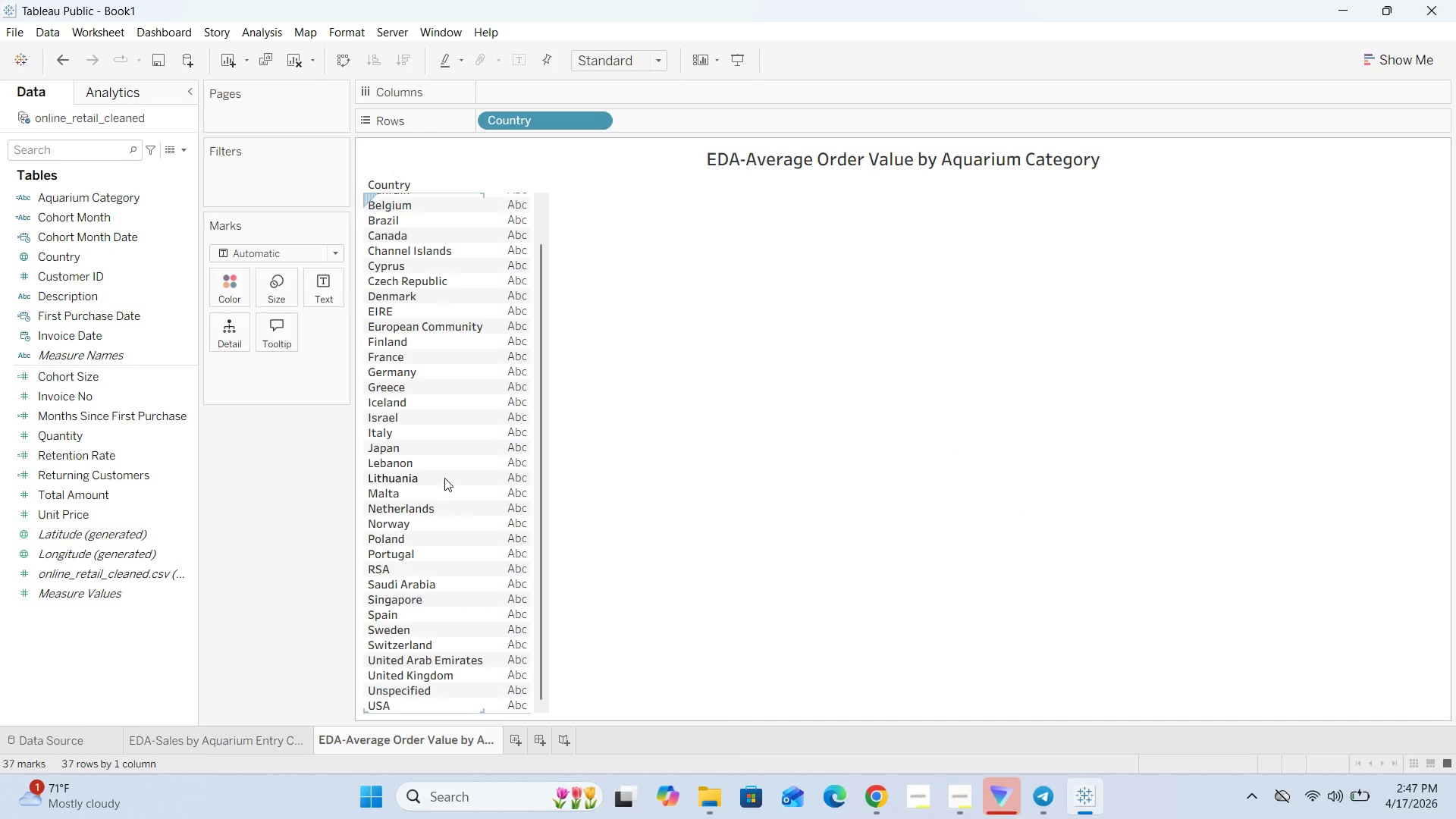 
scroll: coordinate [416, 415], scroll_direction: up, amount: 3.0
 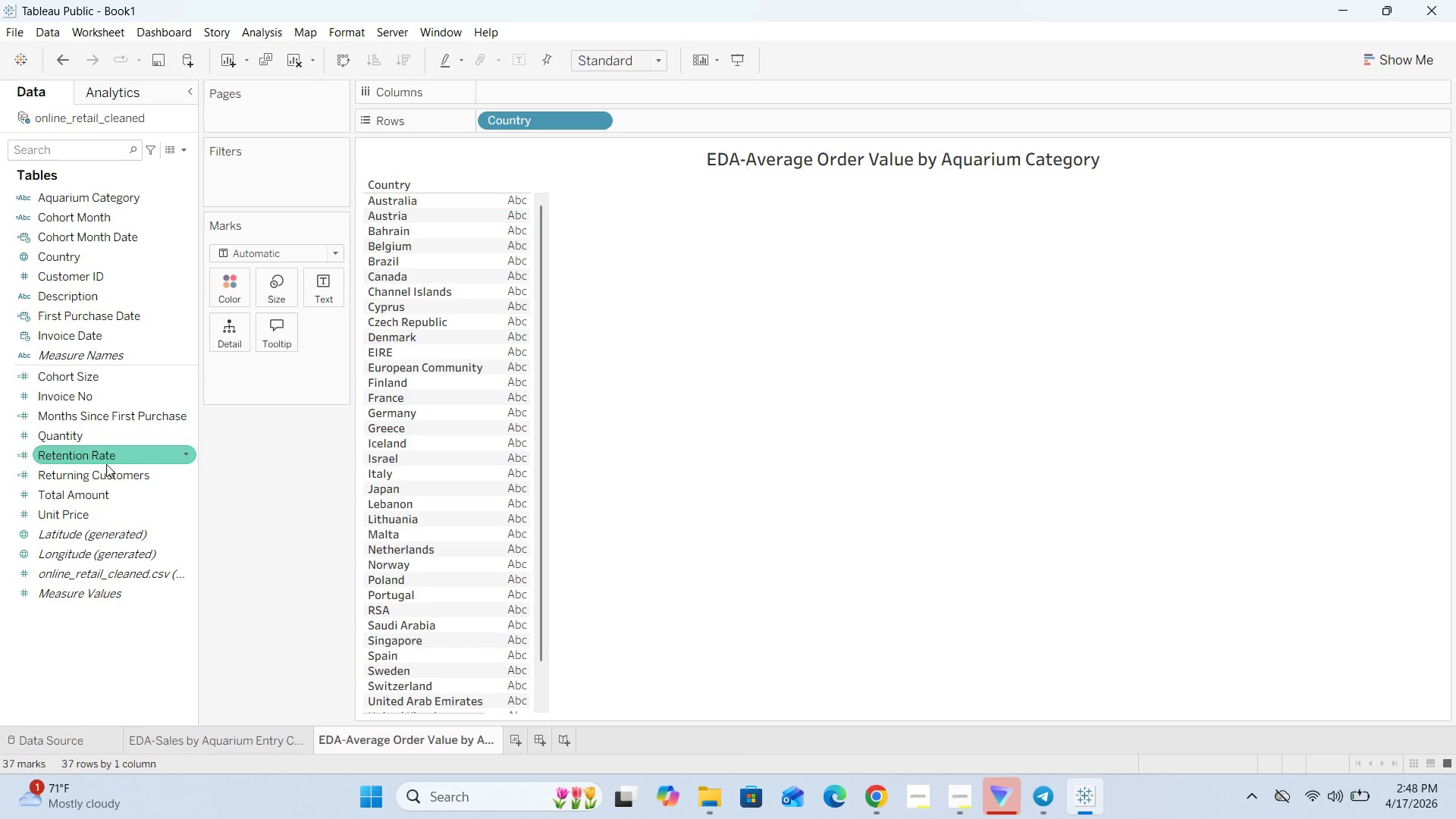 
wait(9.38)
 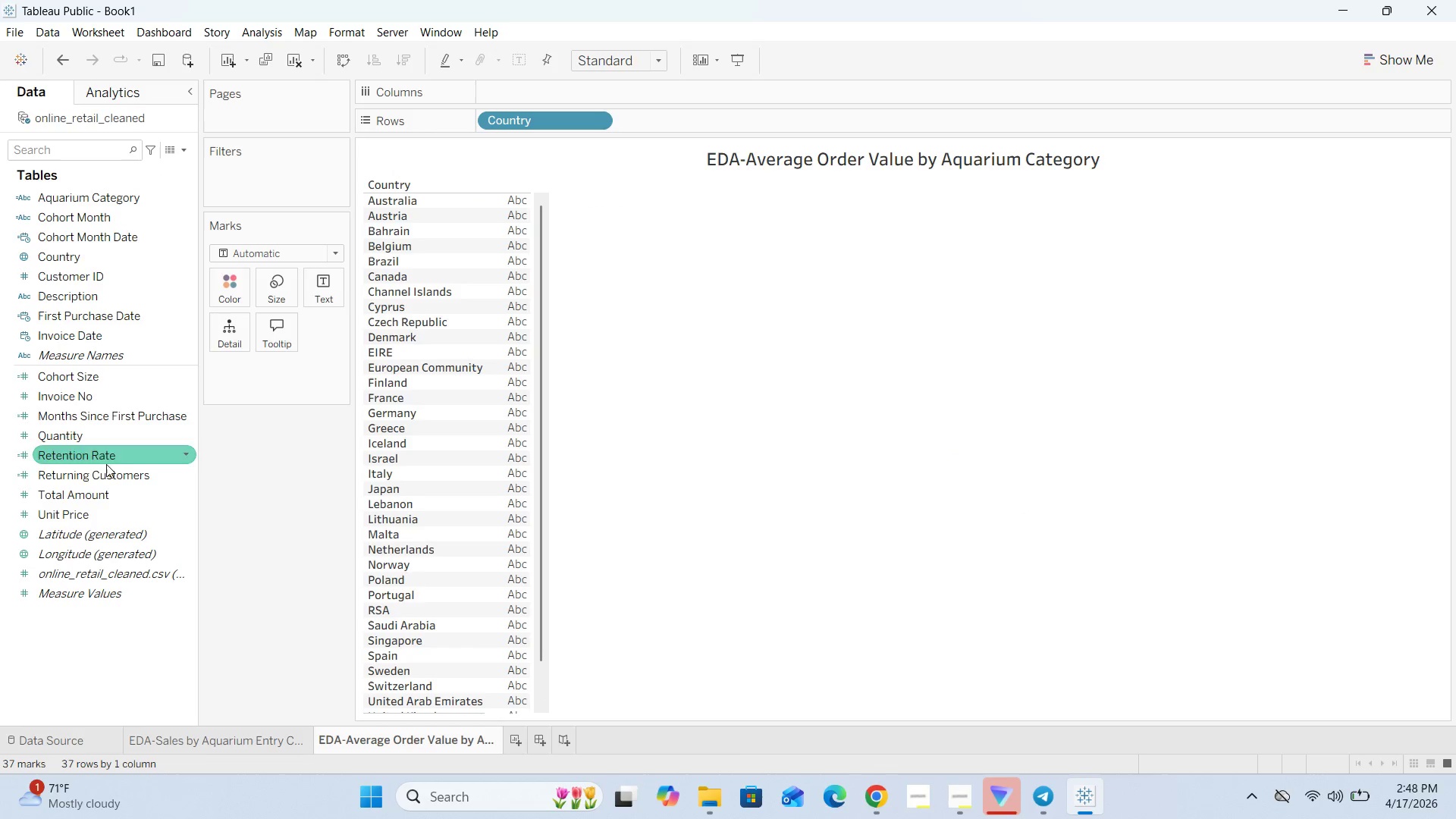 
left_click_drag(start_coordinate=[103, 389], to_coordinate=[550, 89])
 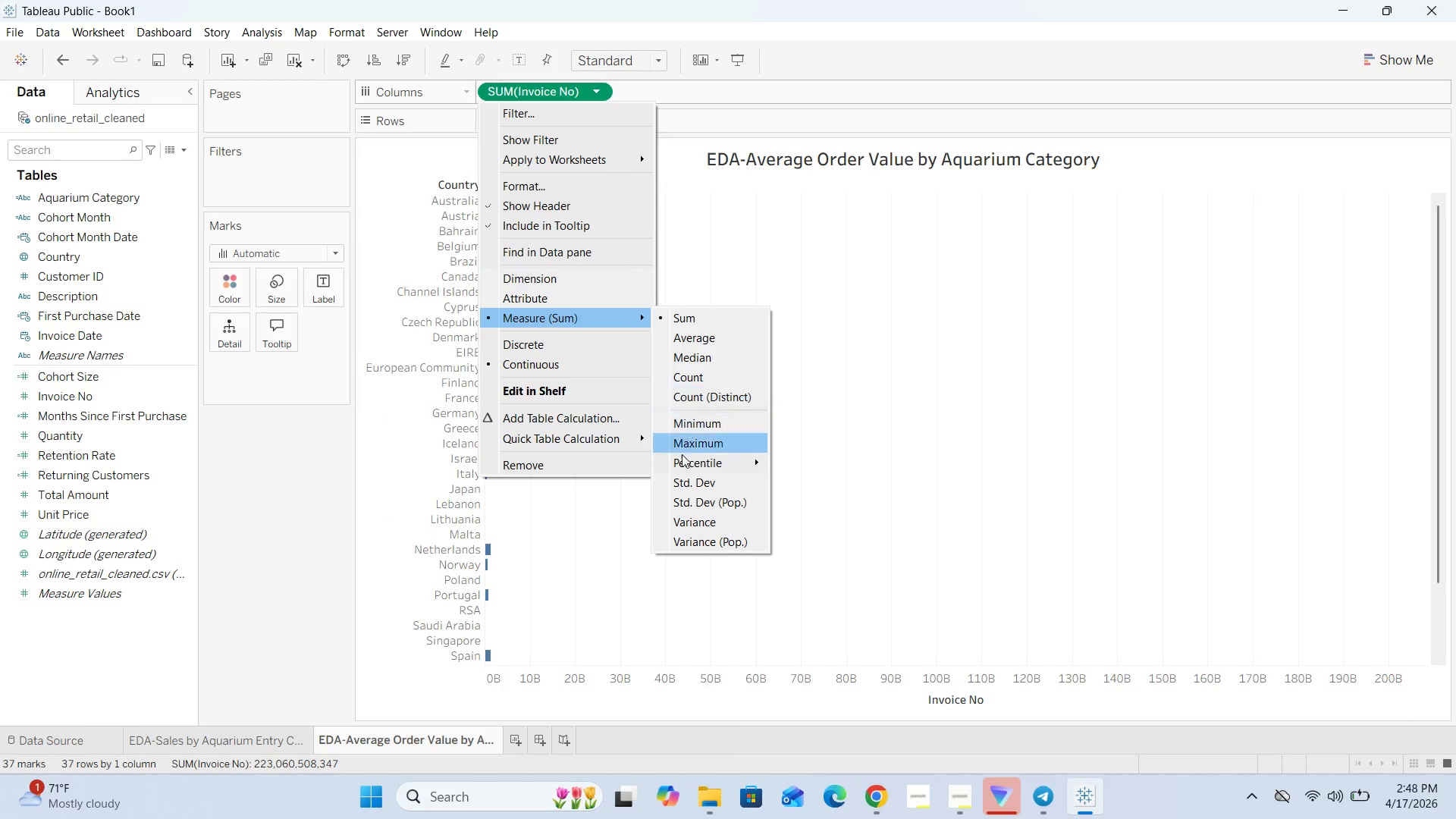 
left_click([681, 375])
 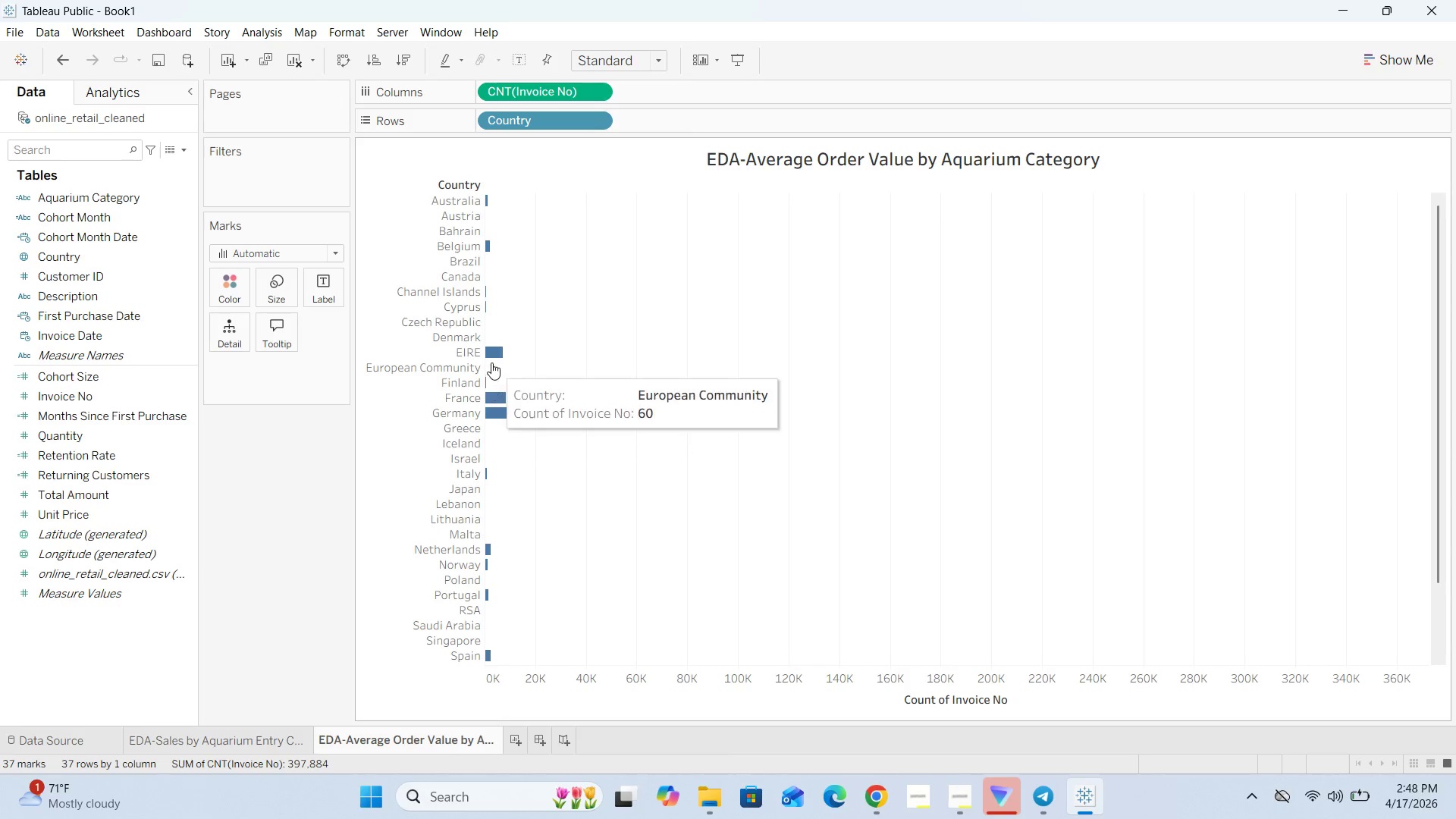 
wait(9.38)
 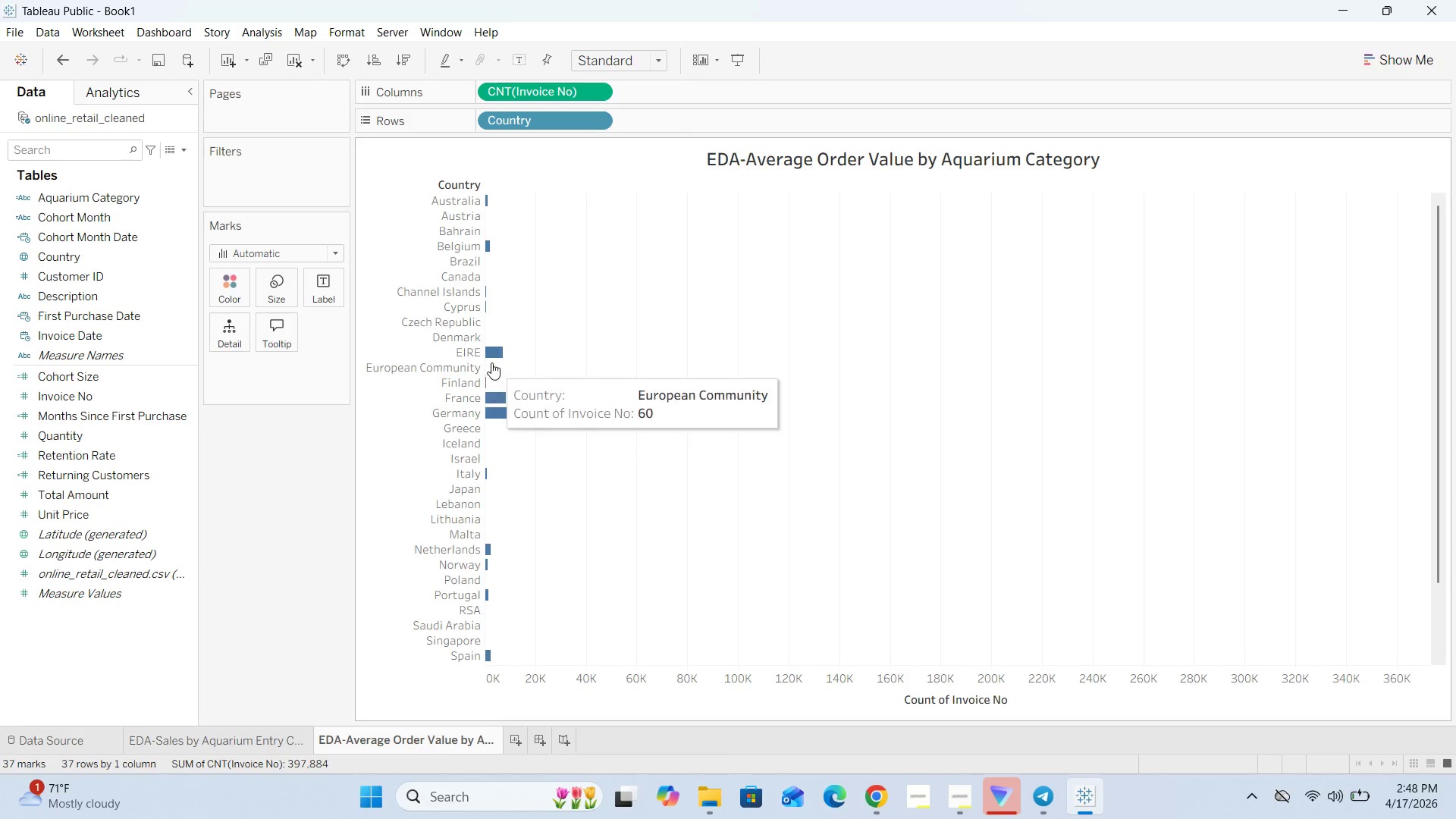 
left_click([604, 91])
 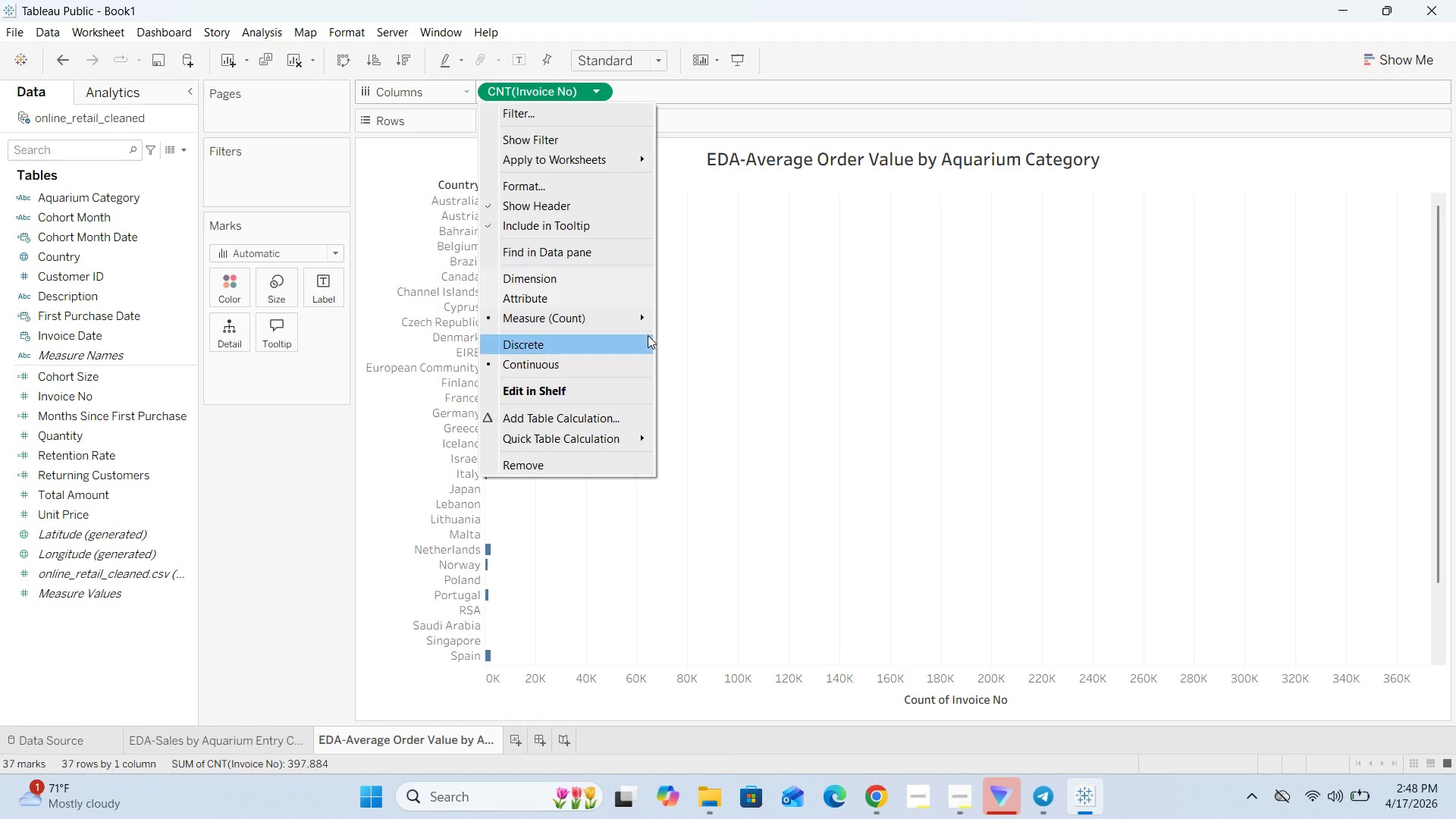 
mouse_move([663, 328])
 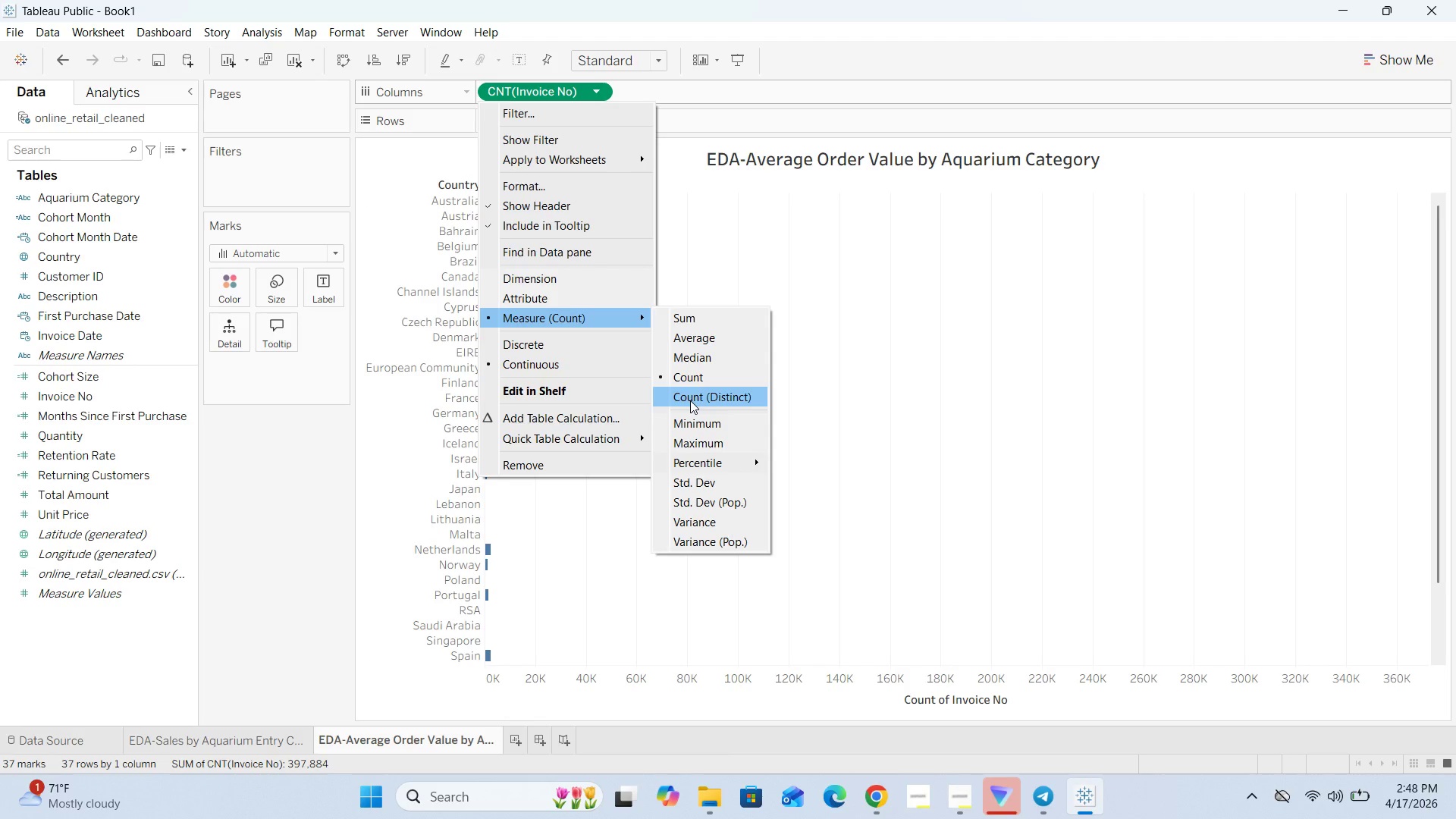 
left_click([690, 401])
 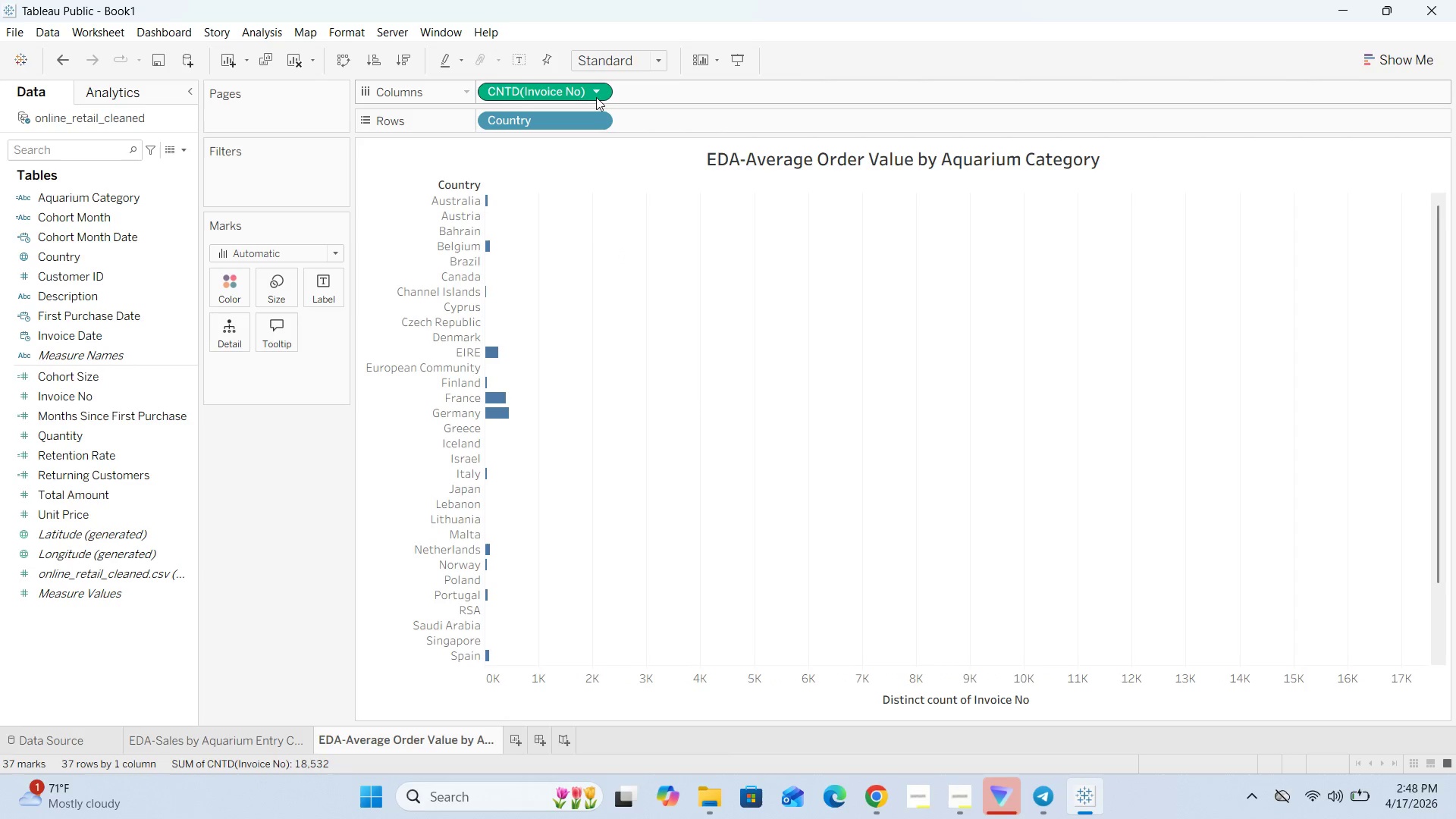 
left_click([601, 92])
 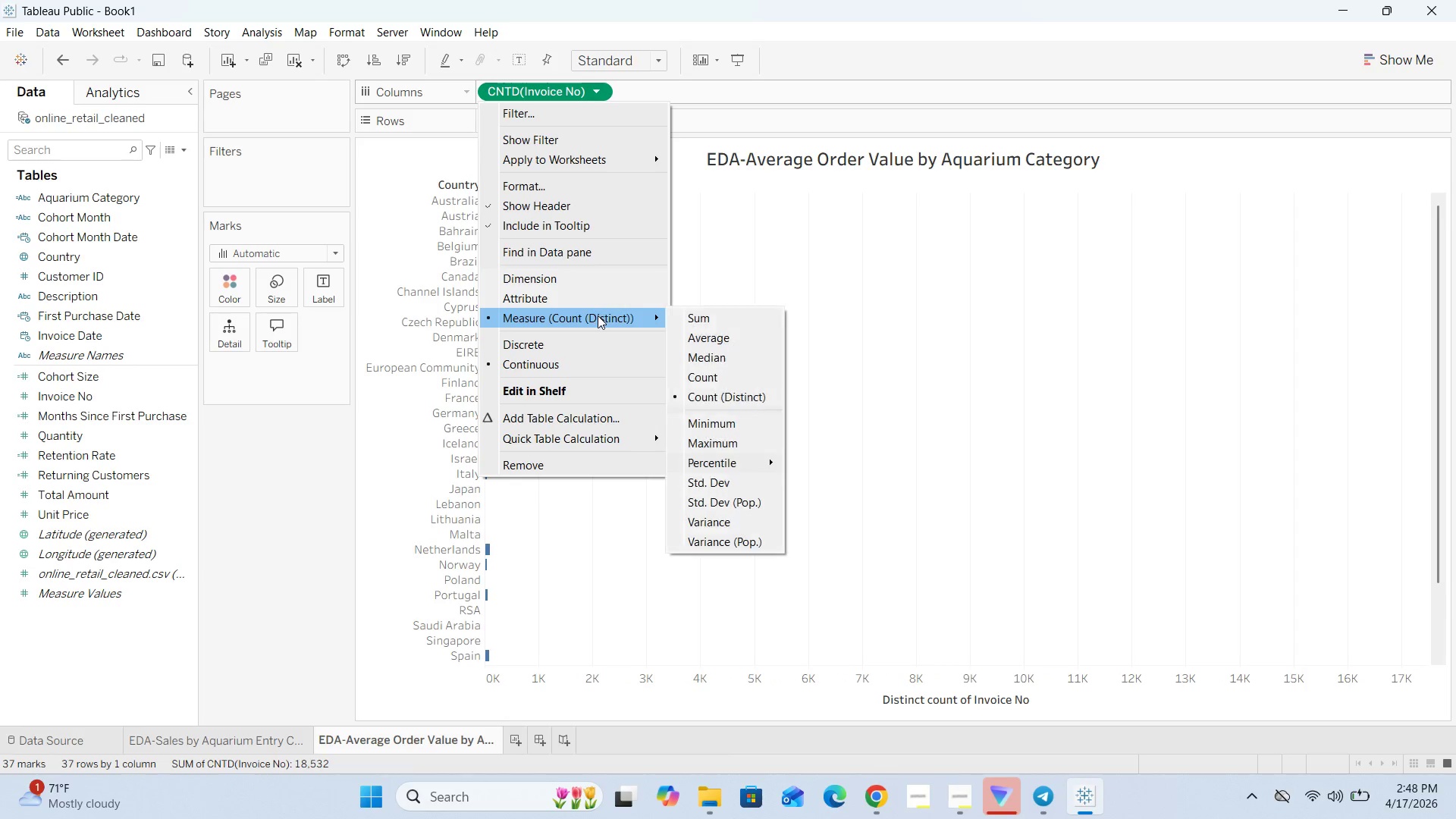 
left_click([676, 313])
 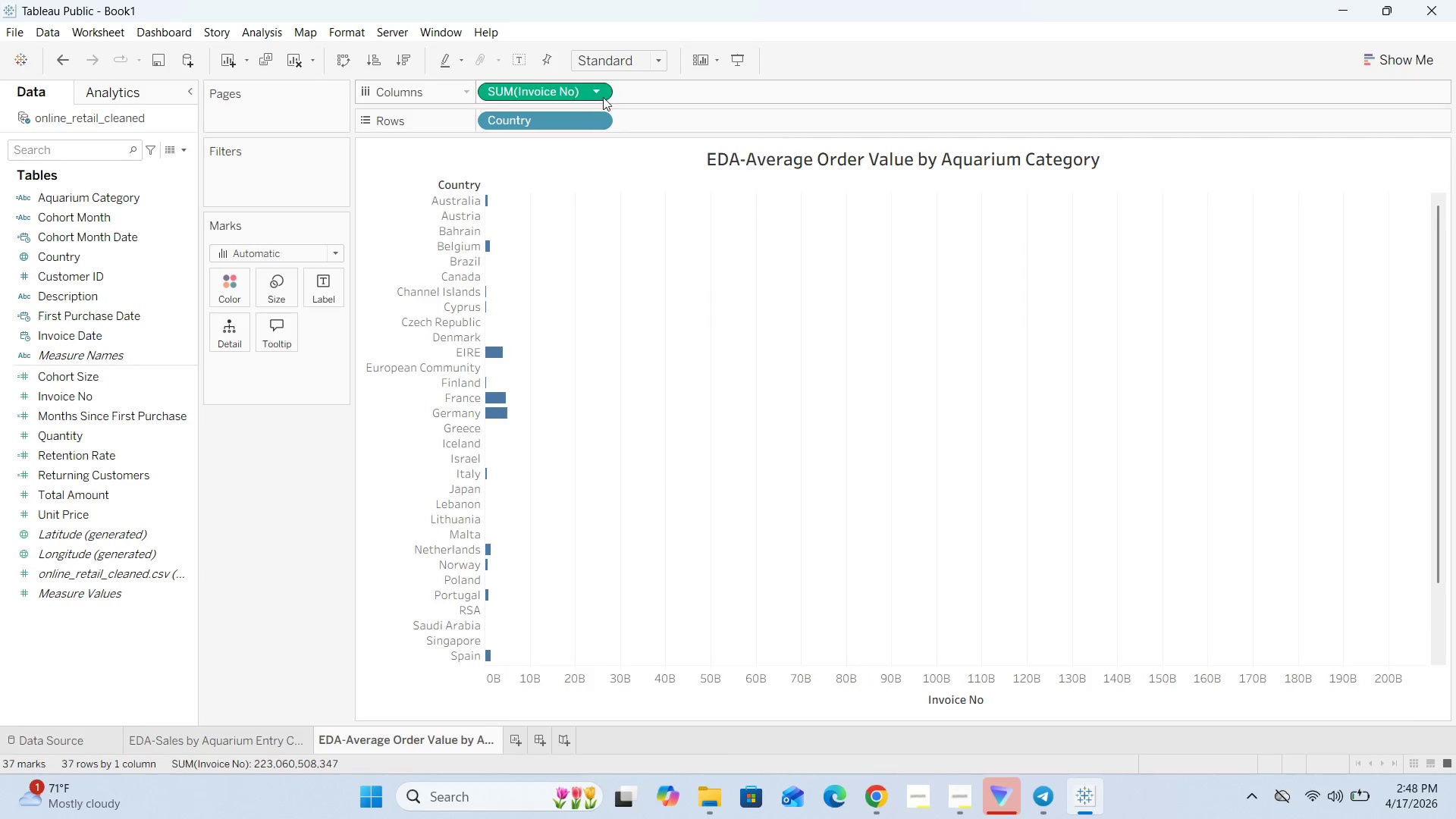 
left_click([602, 92])
 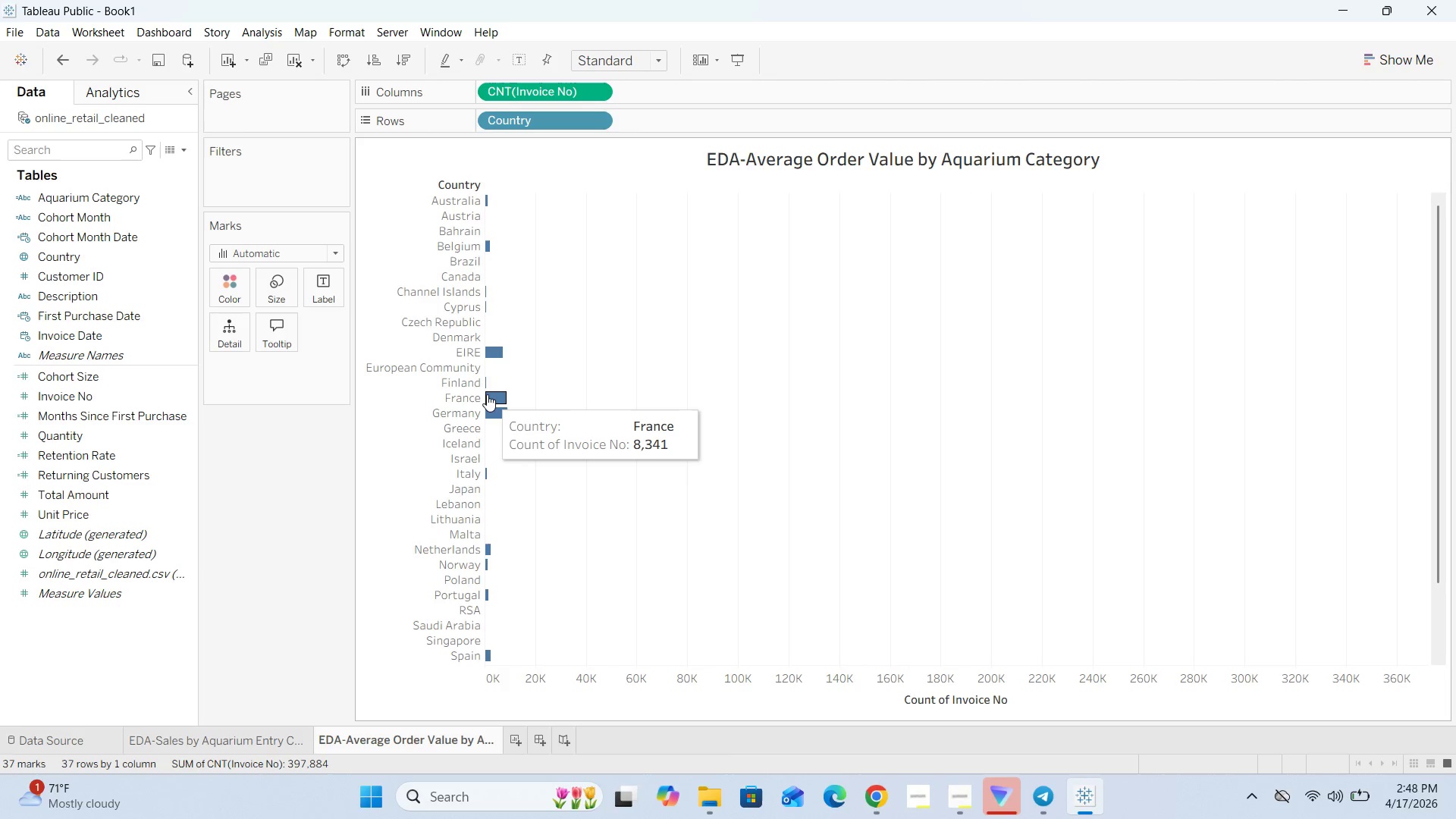 
wait(9.77)
 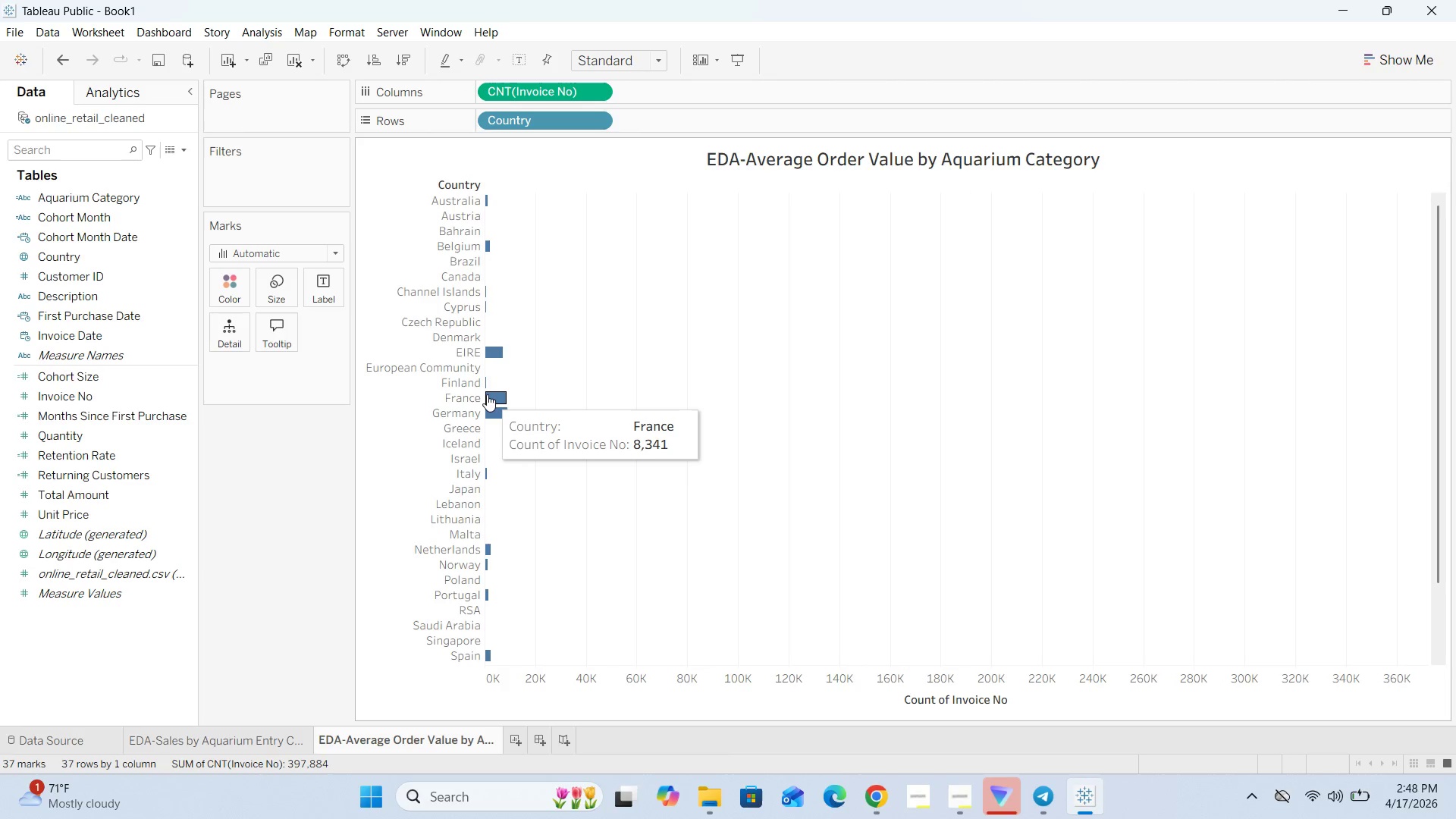 
left_click([973, 679])
 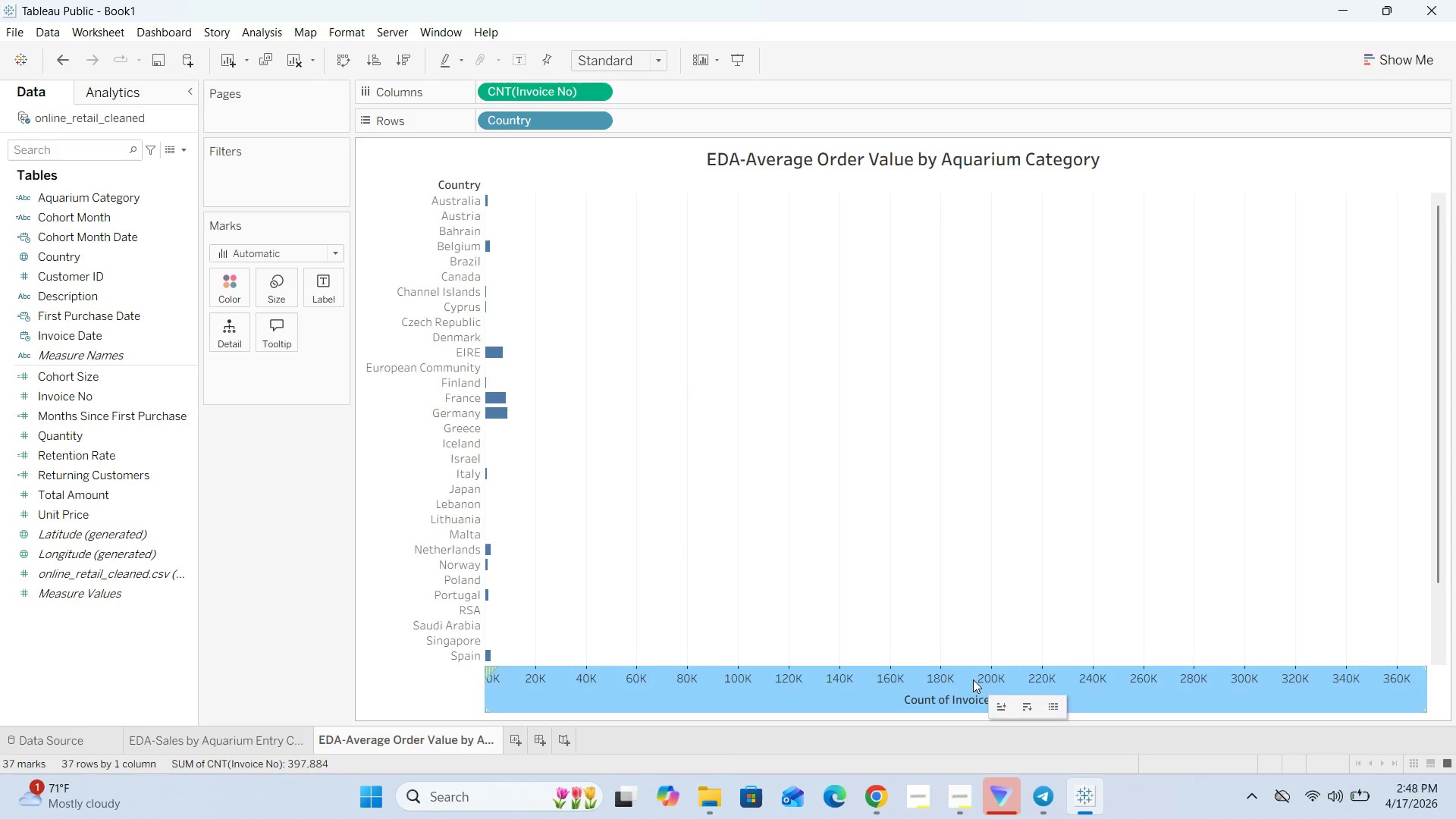 
double_click([973, 679])
 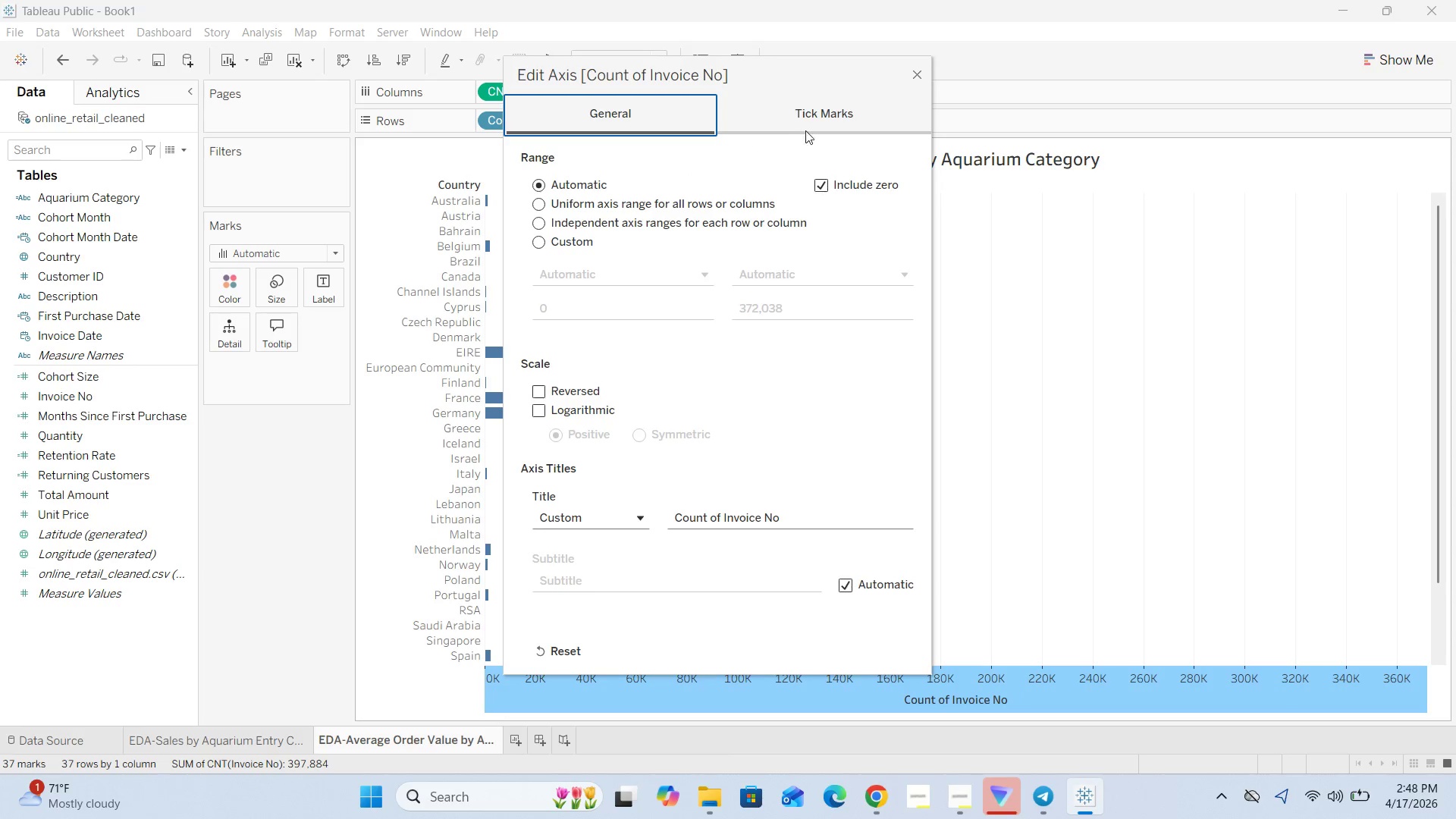 
left_click([811, 124])
 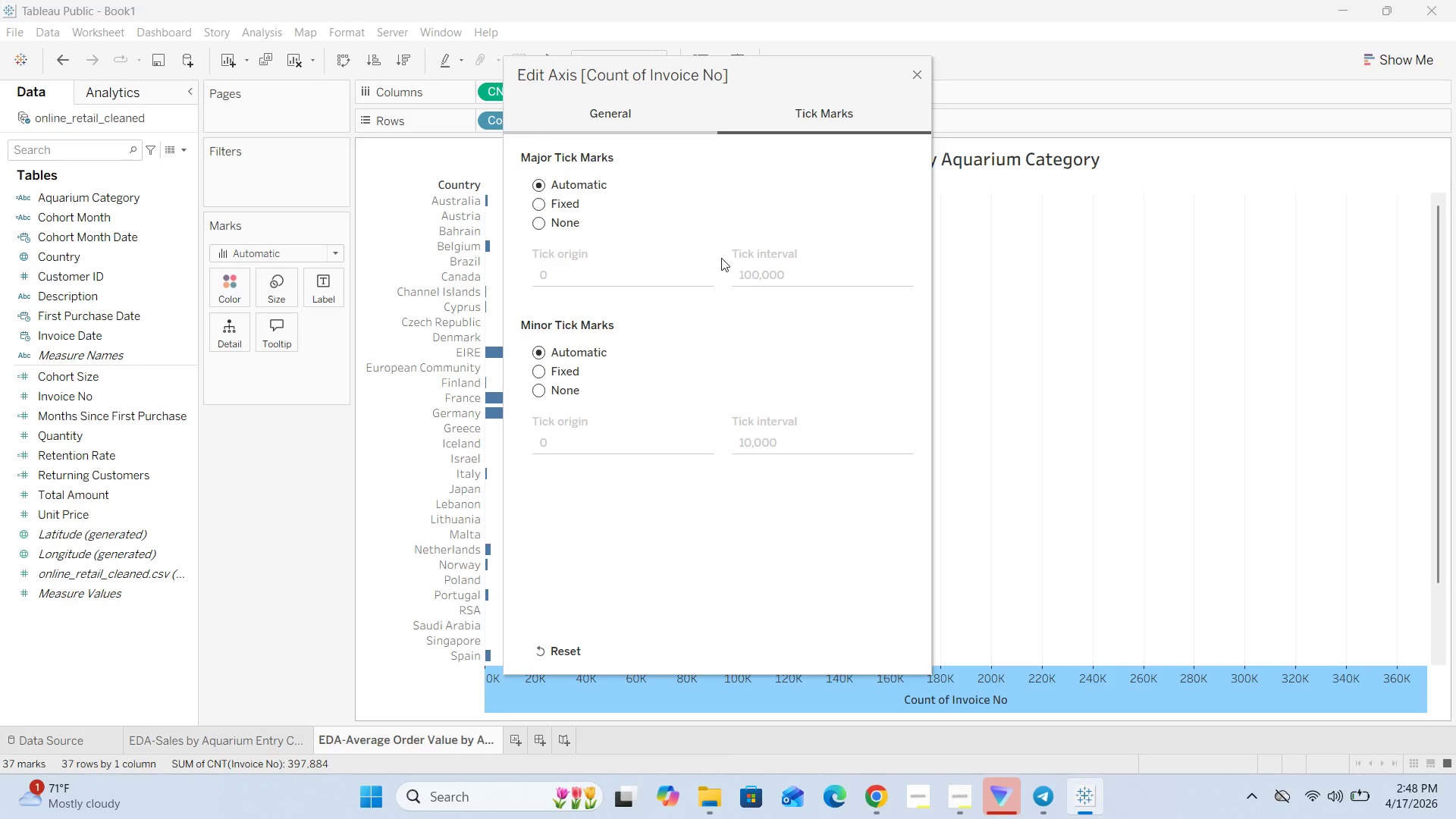 
wait(5.95)
 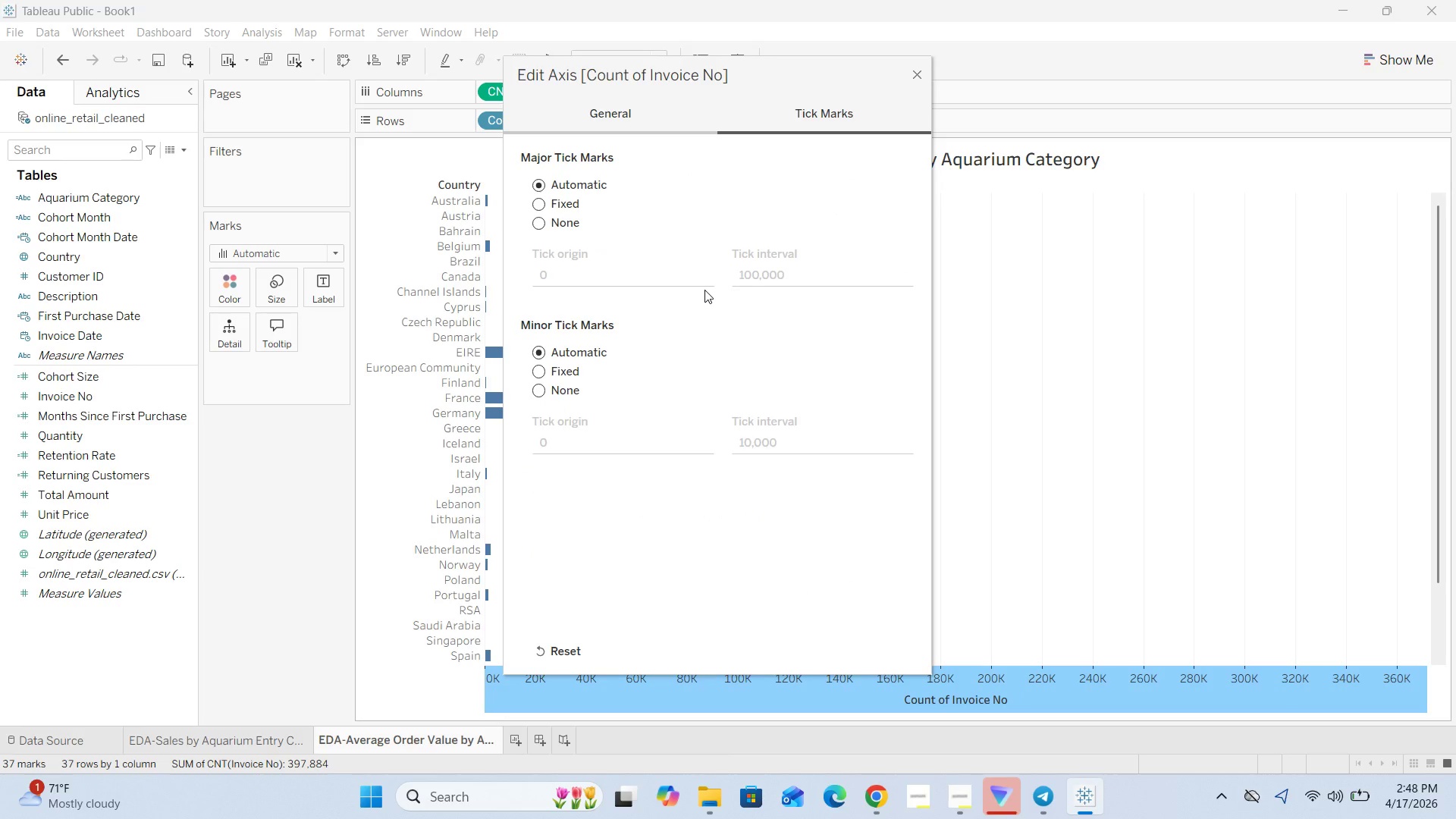 
left_click([542, 205])
 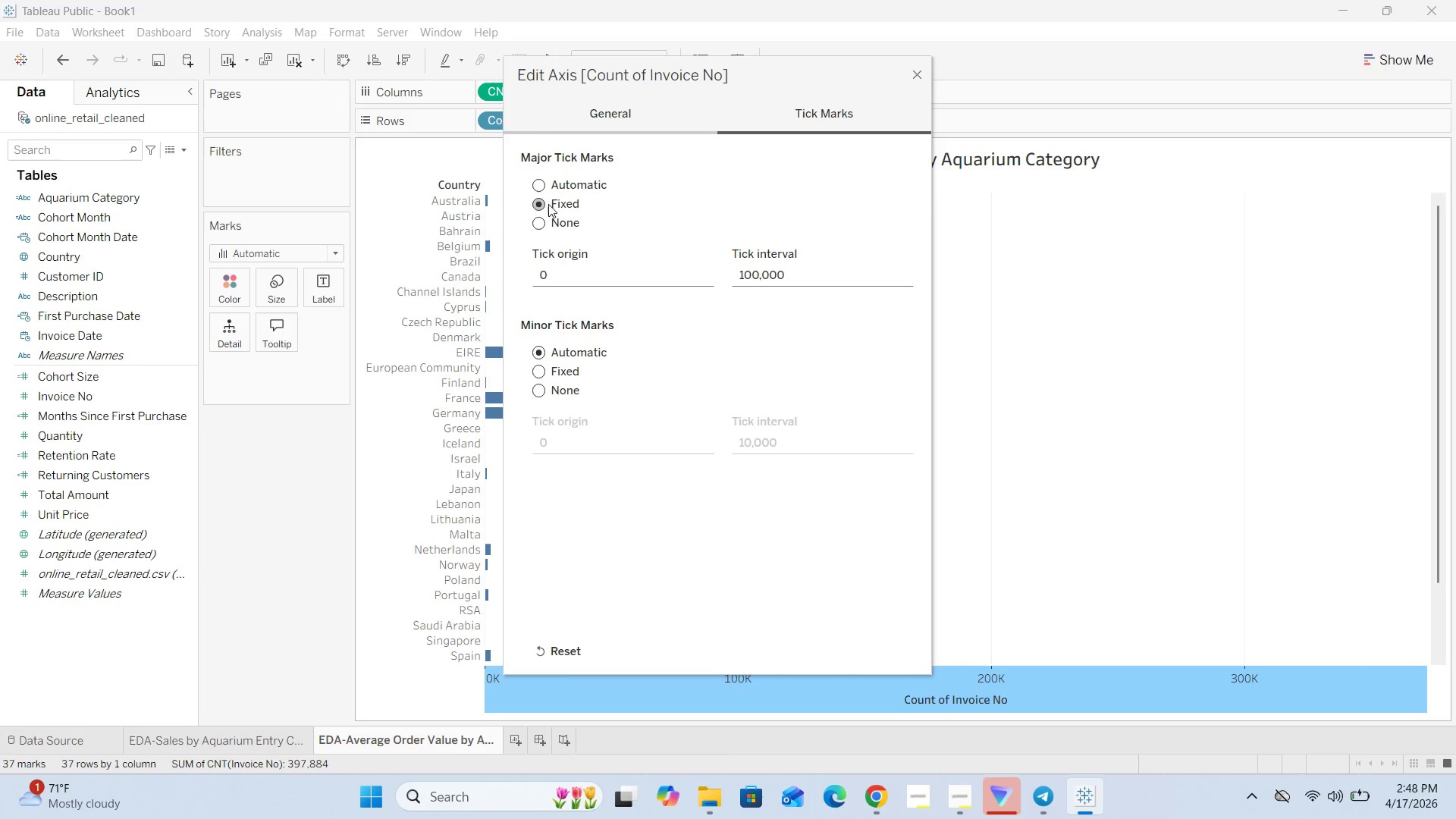 
left_click([532, 187])
 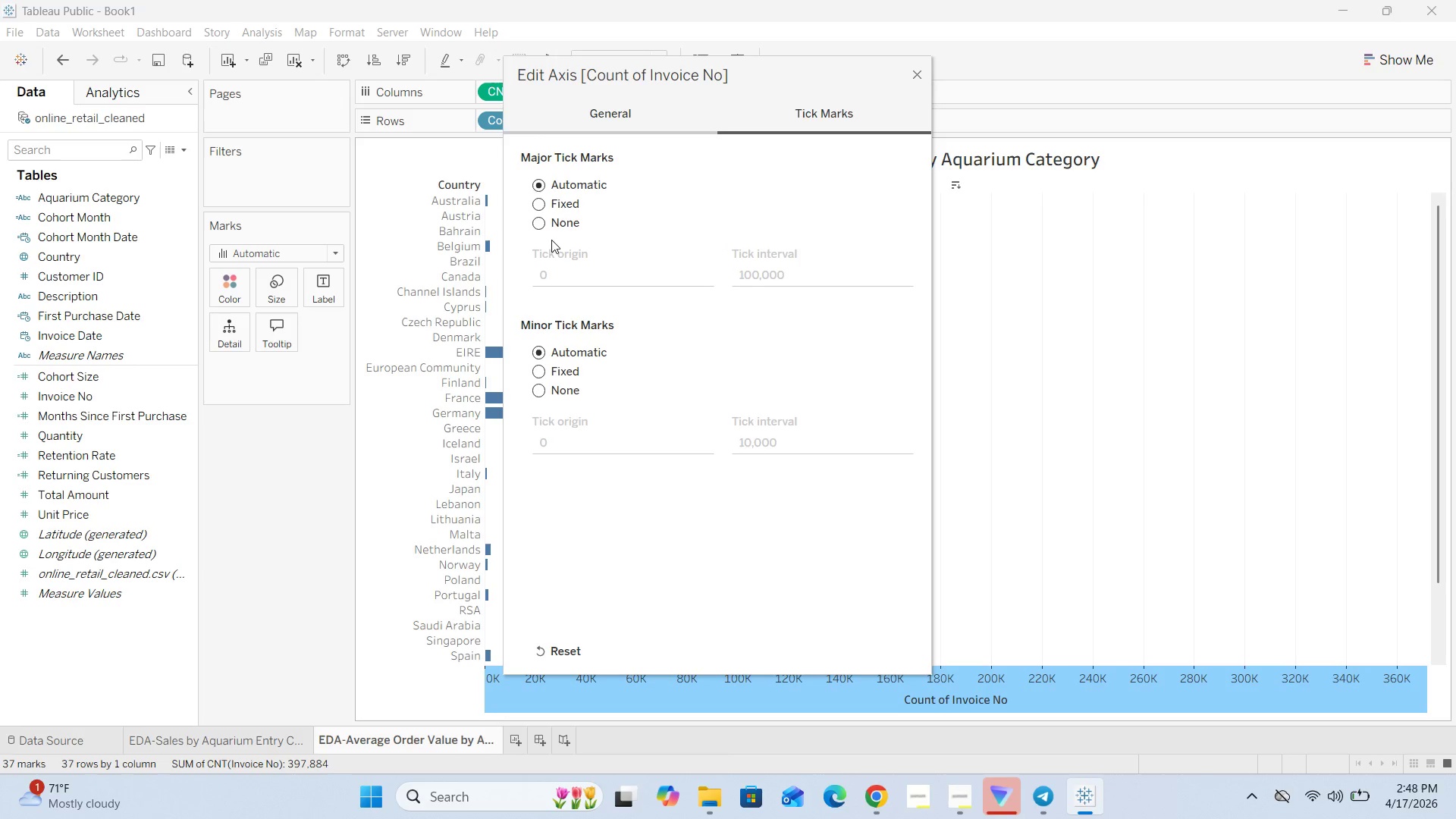 
left_click([541, 224])
 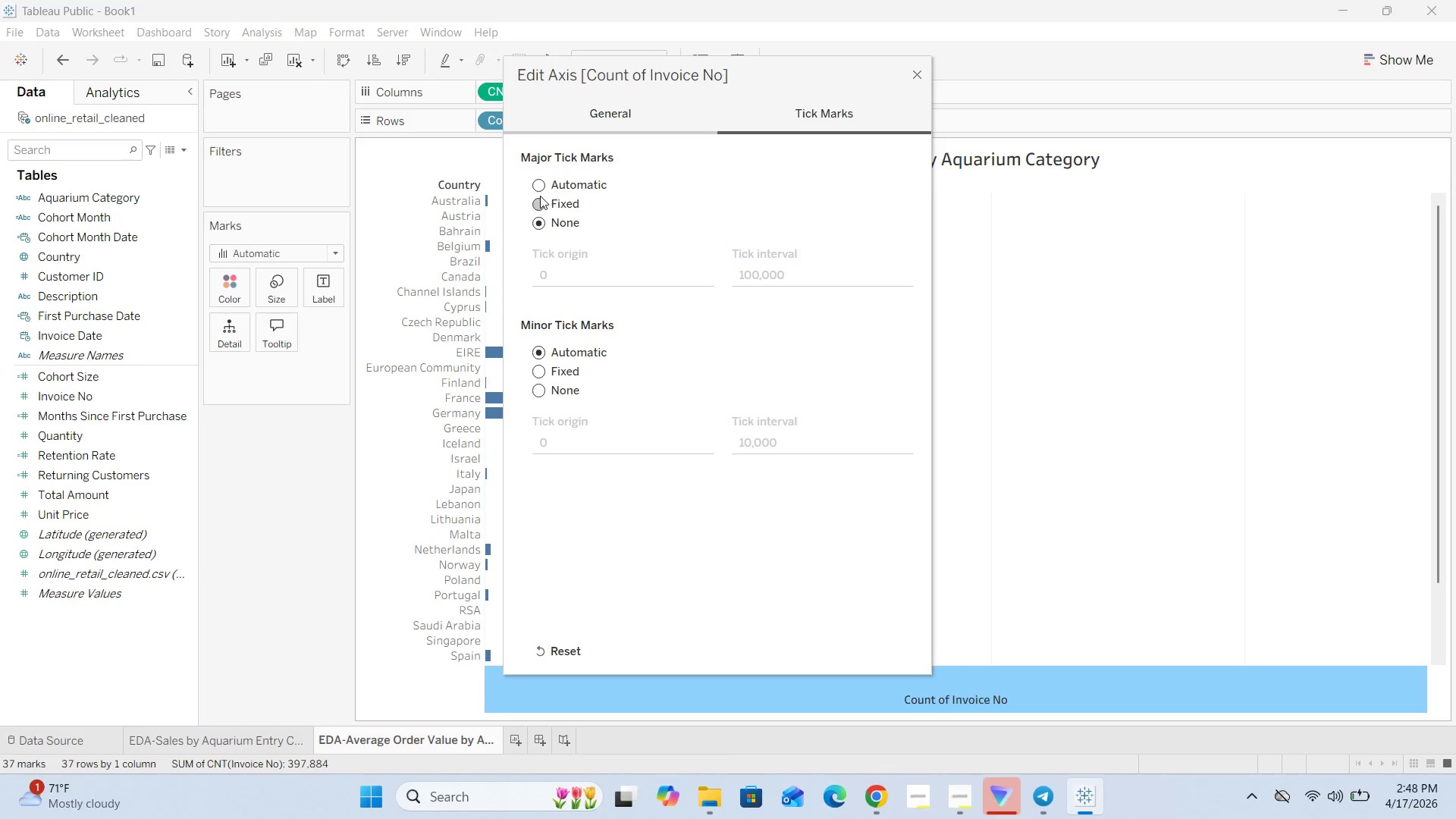 
left_click([540, 186])
 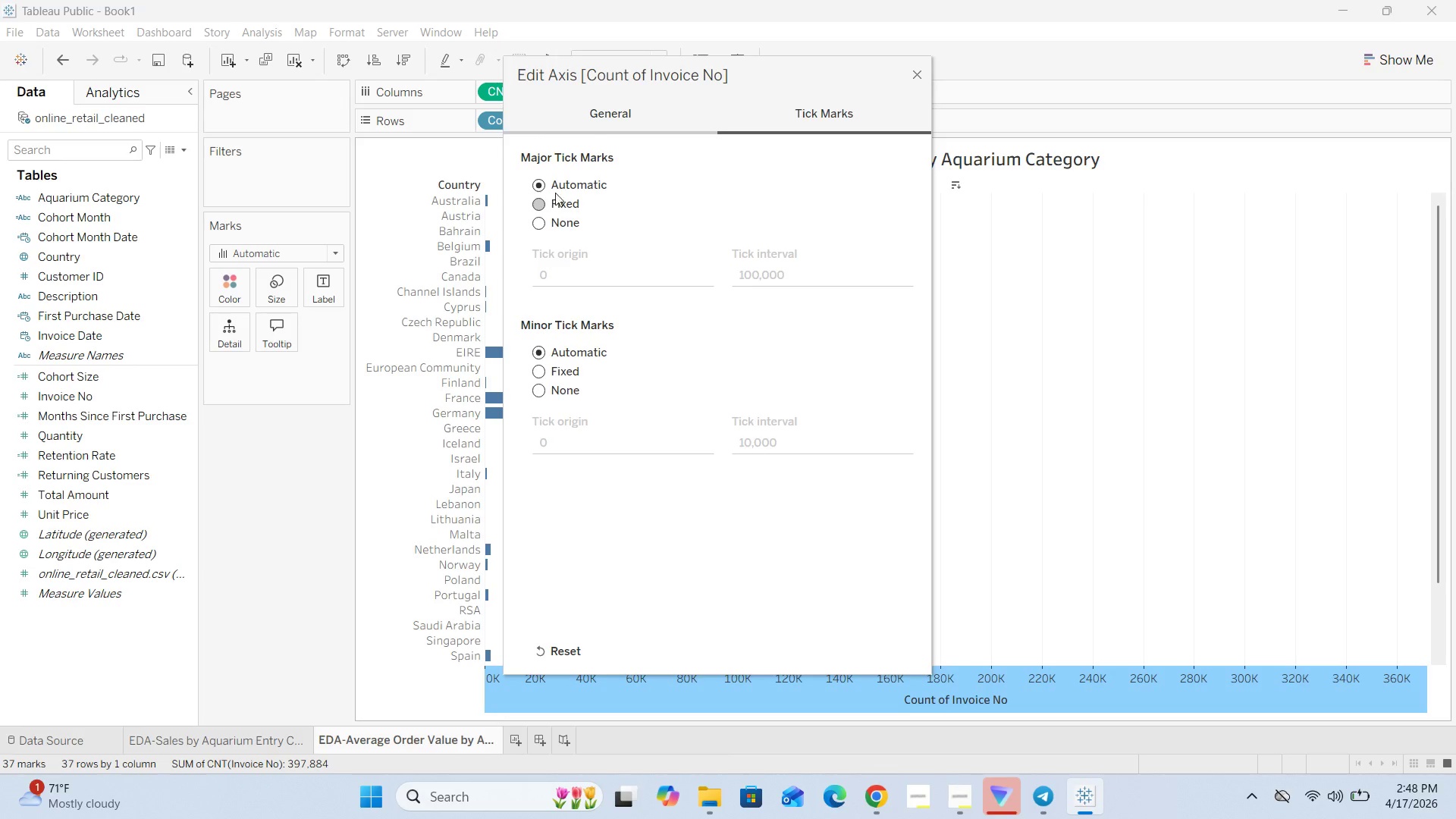 
left_click([608, 119])
 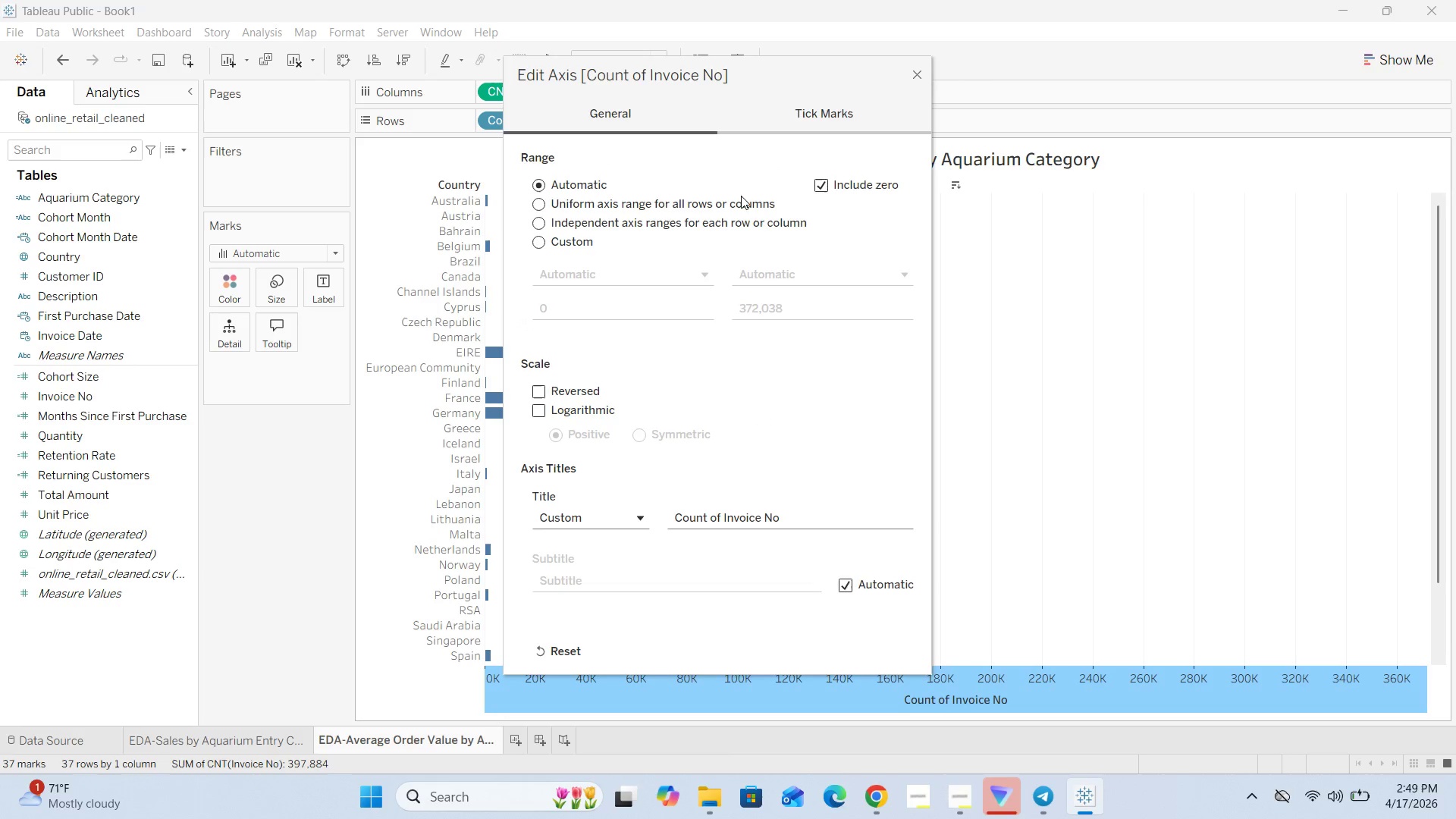 
wait(7.73)
 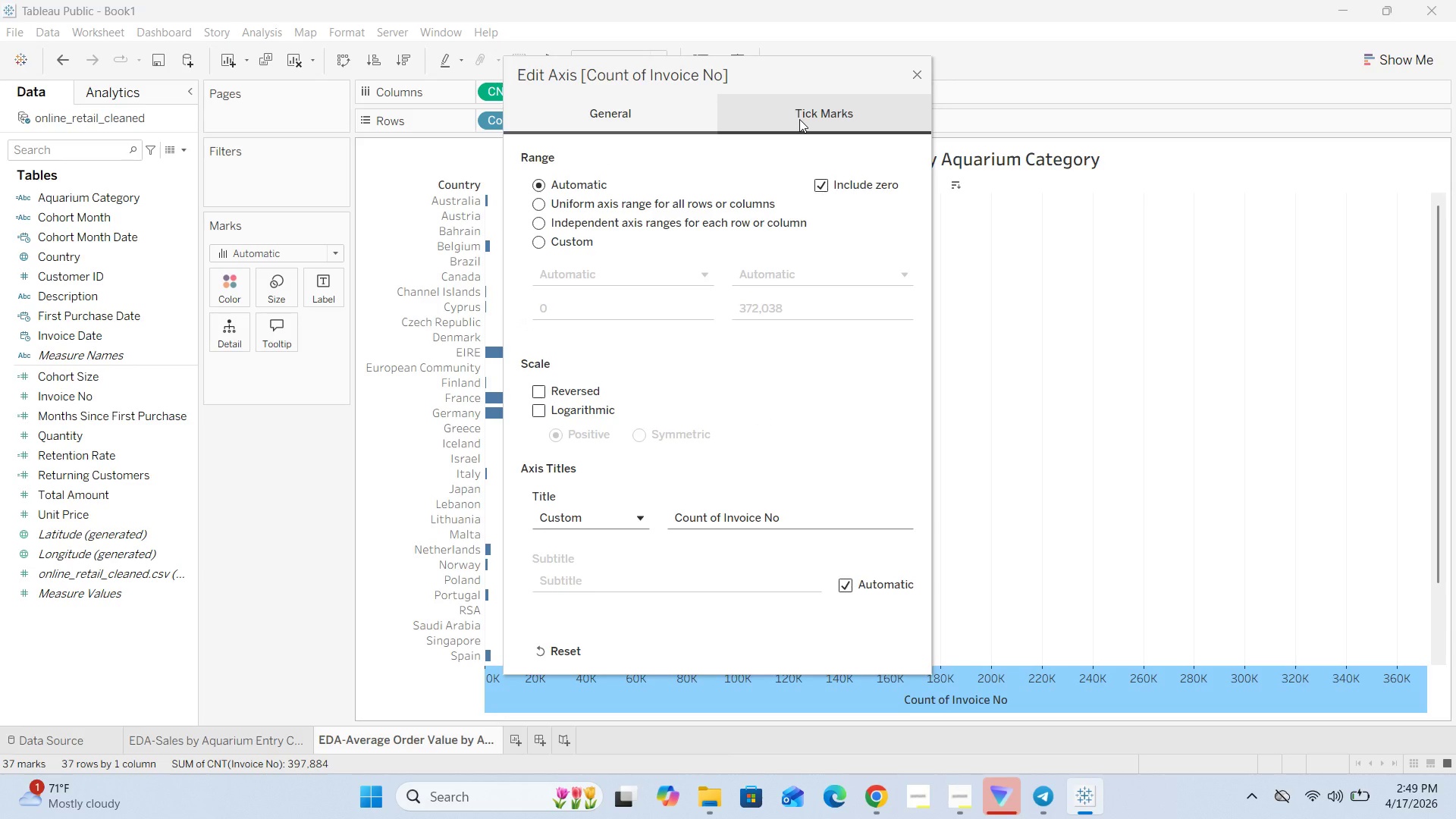 
left_click([742, 202])
 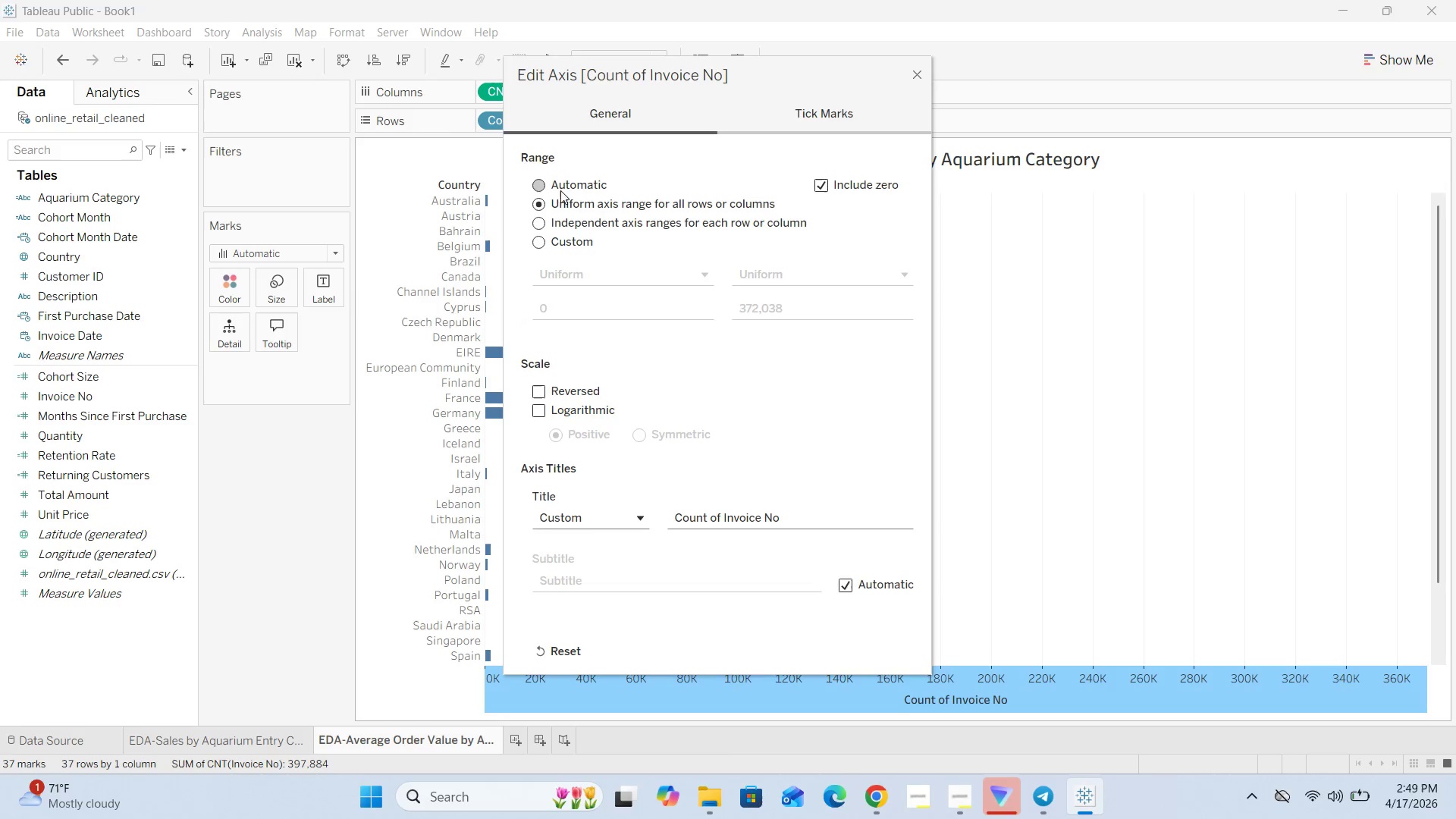 
left_click([537, 184])
 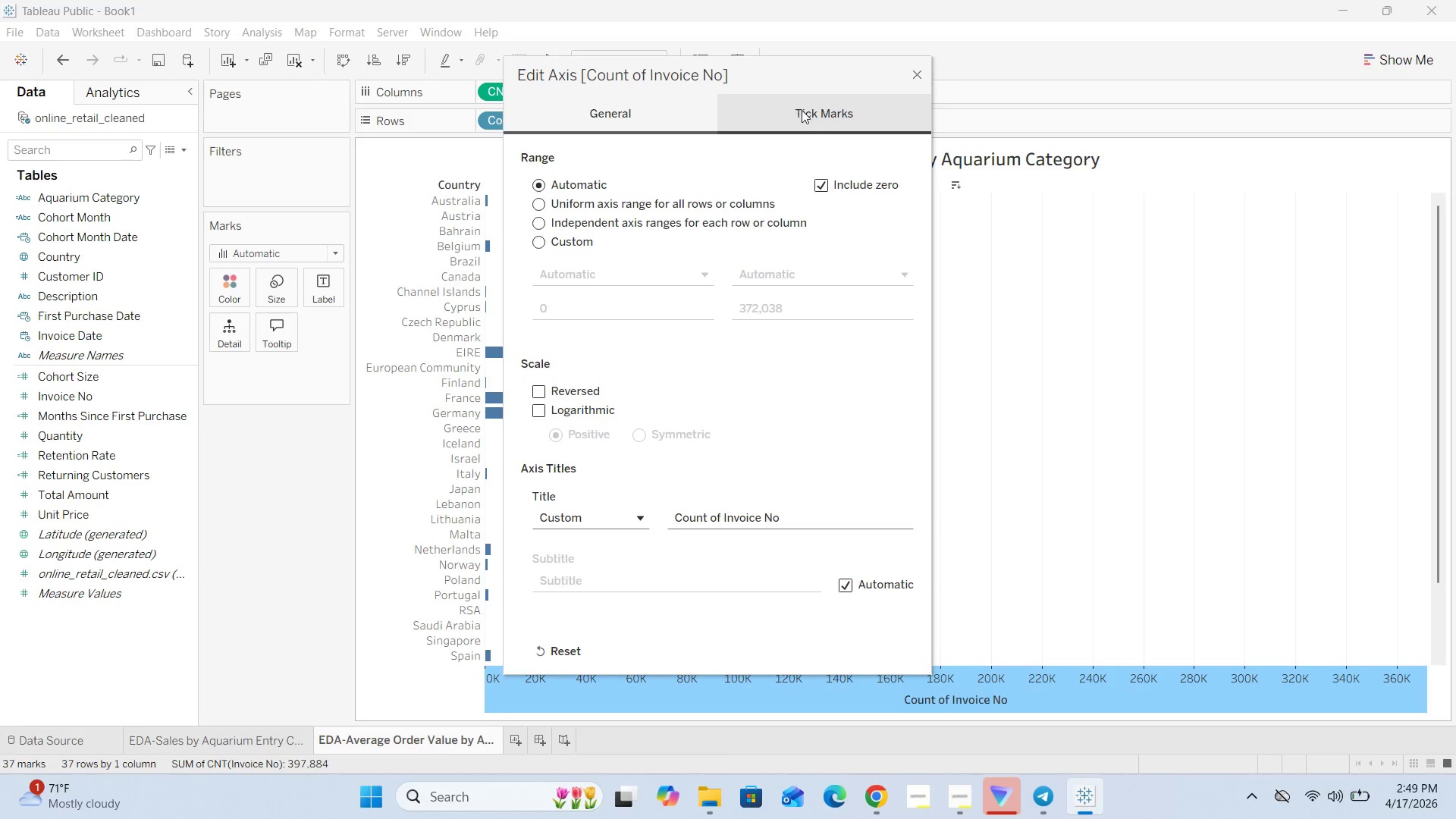 
left_click([817, 110])
 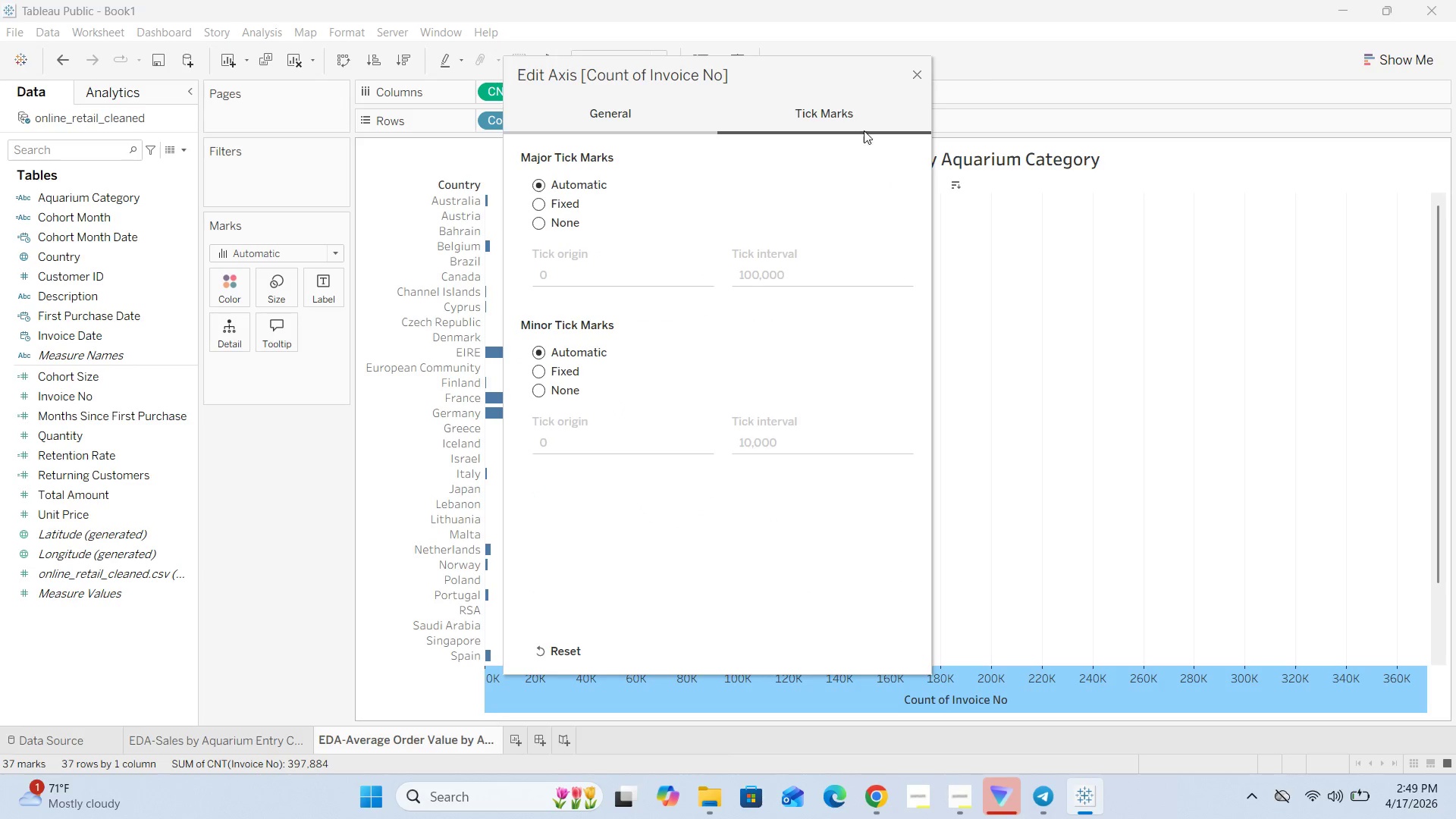 
left_click([532, 206])
 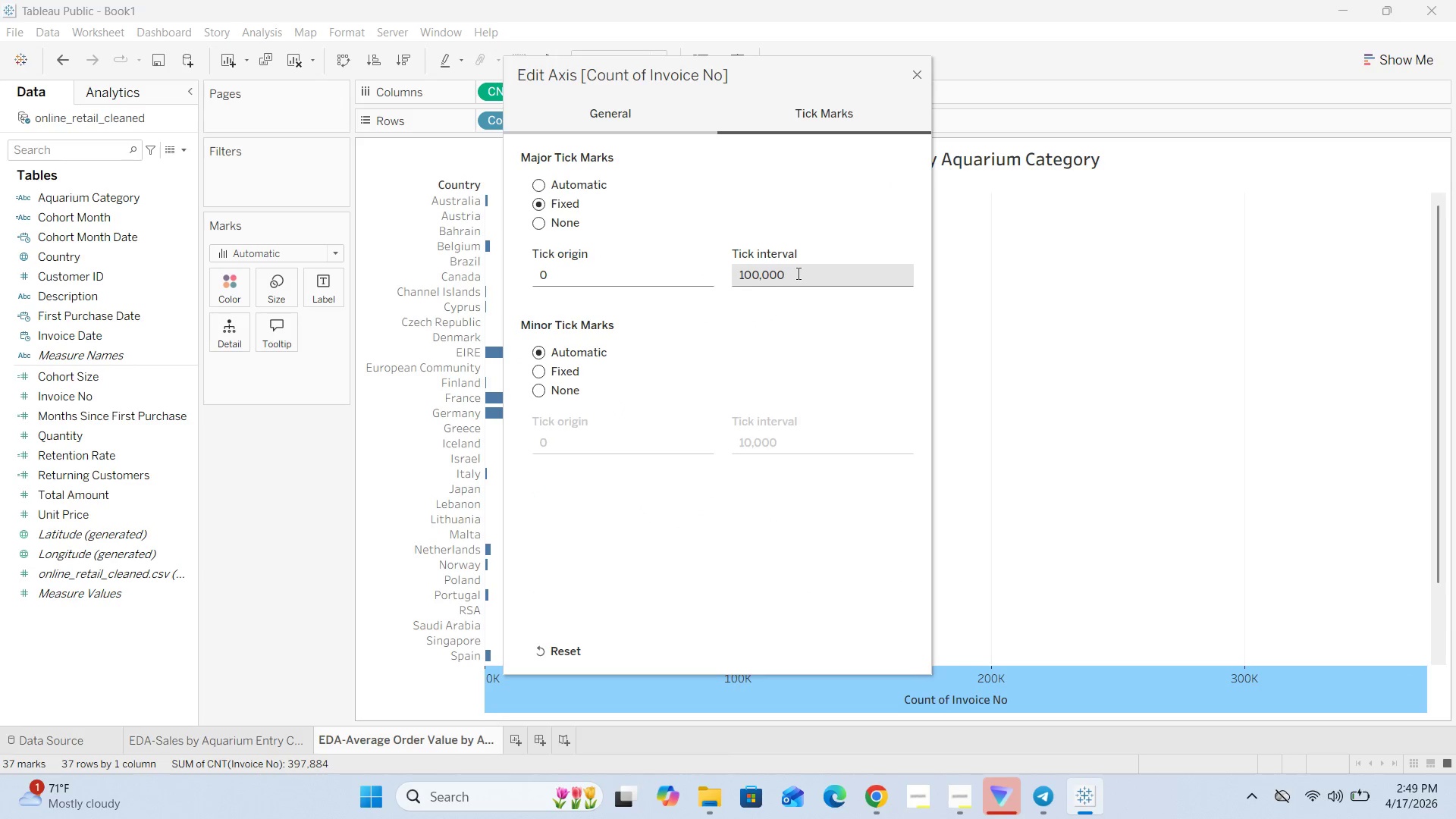 
left_click([803, 273])
 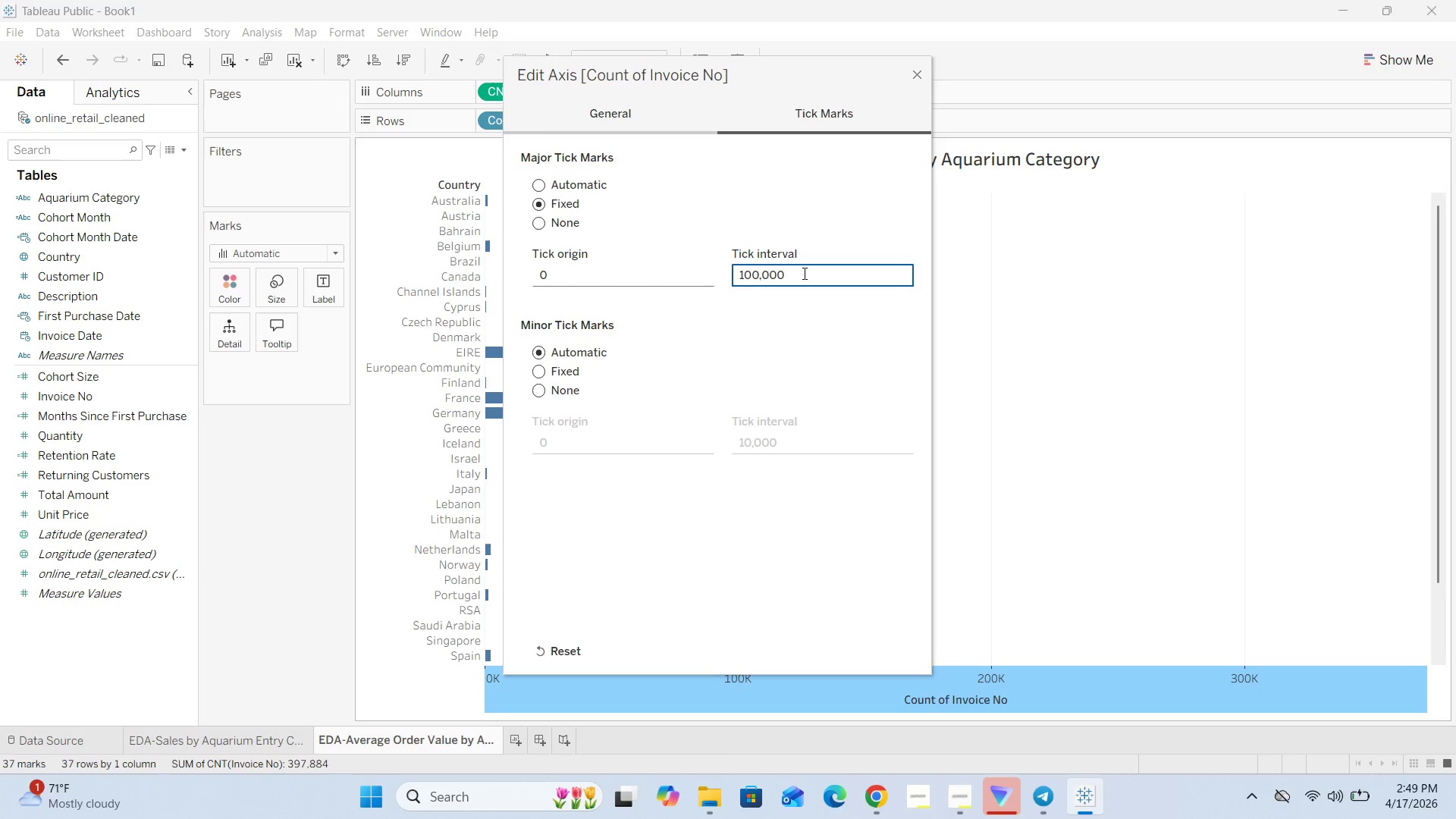 
key(Backspace)
key(Backspace)
key(Backspace)
key(Backspace)
key(Backspace)
type(00)
 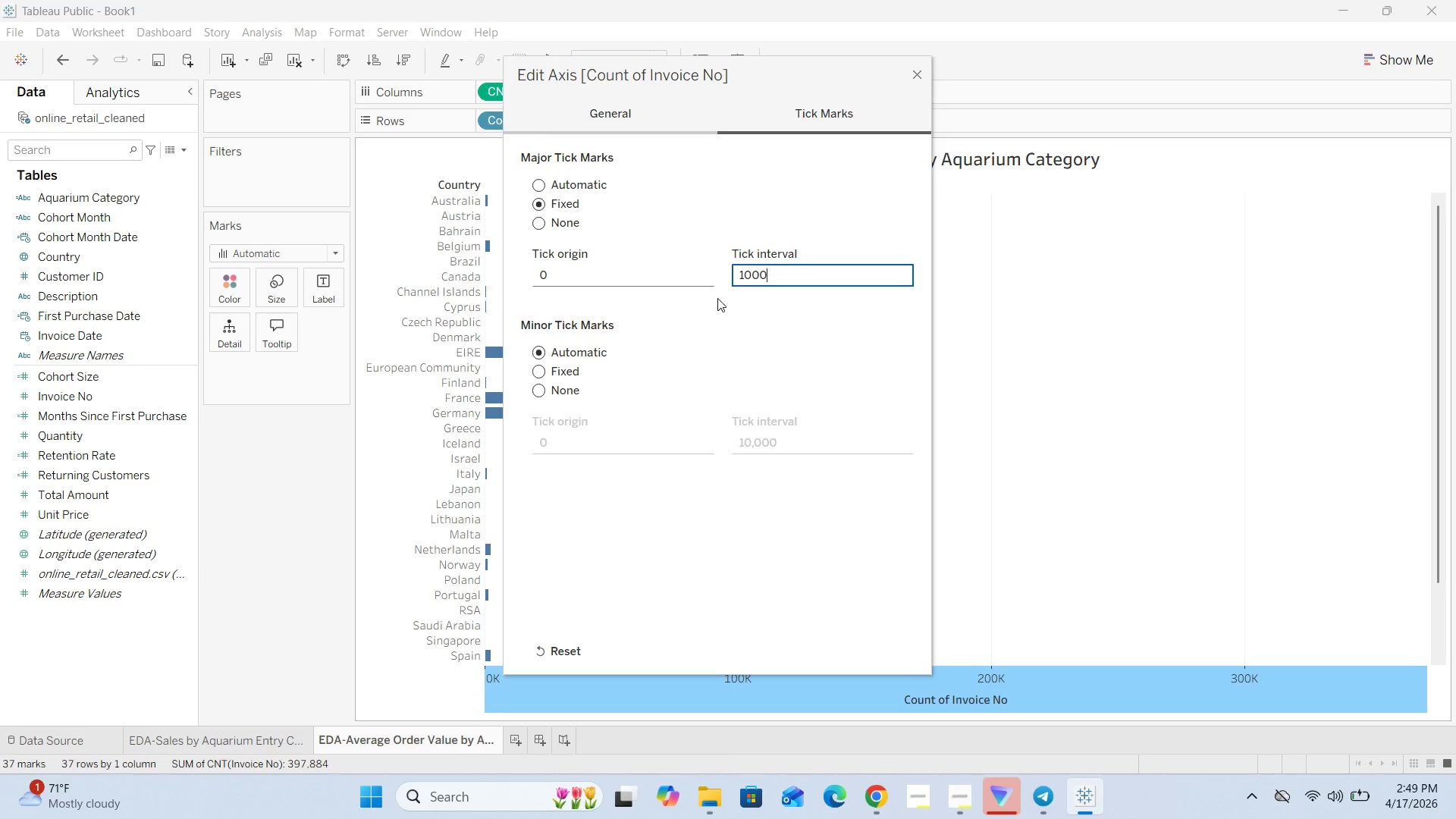 
left_click([735, 346])
 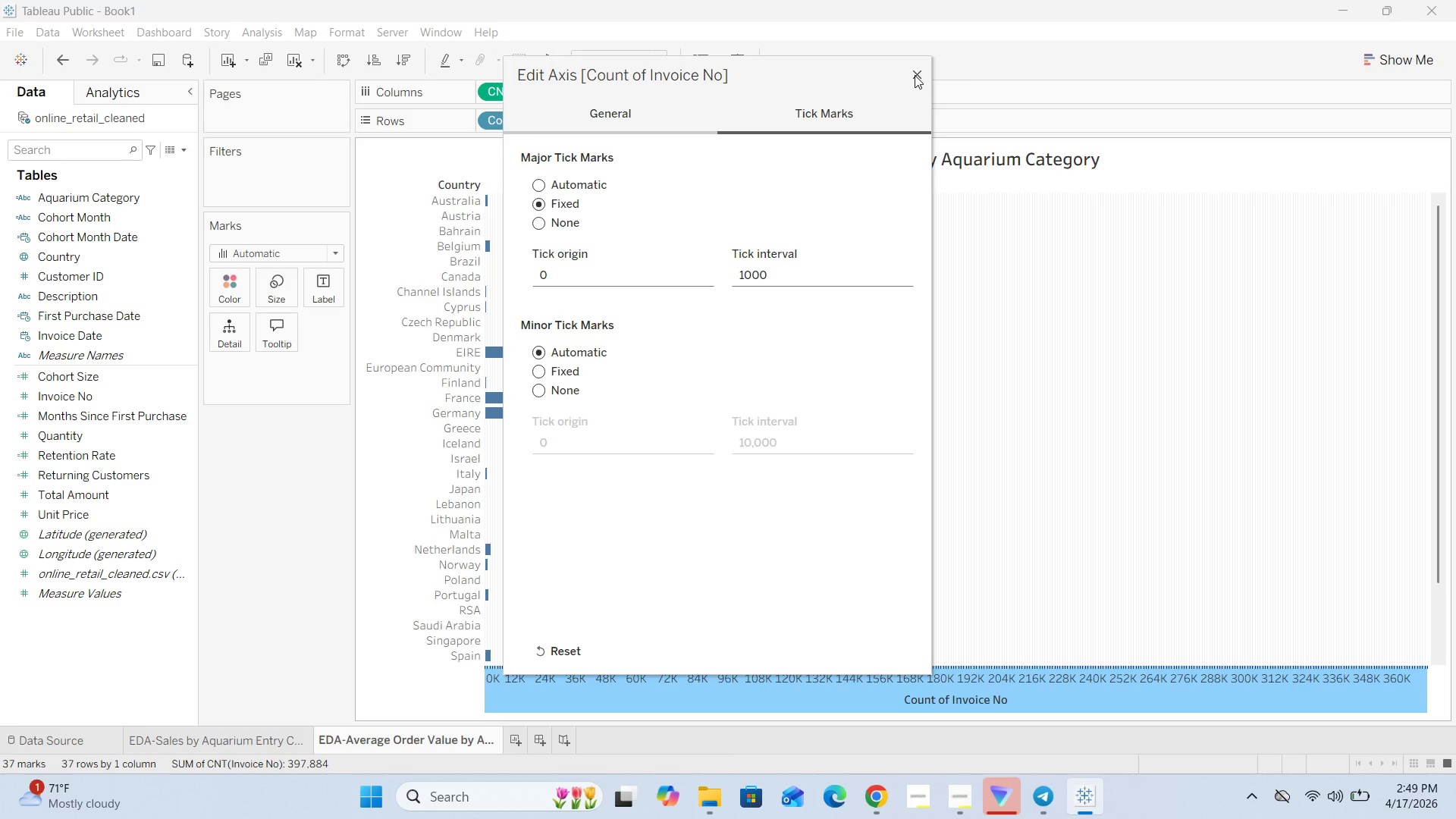 
wait(7.88)
 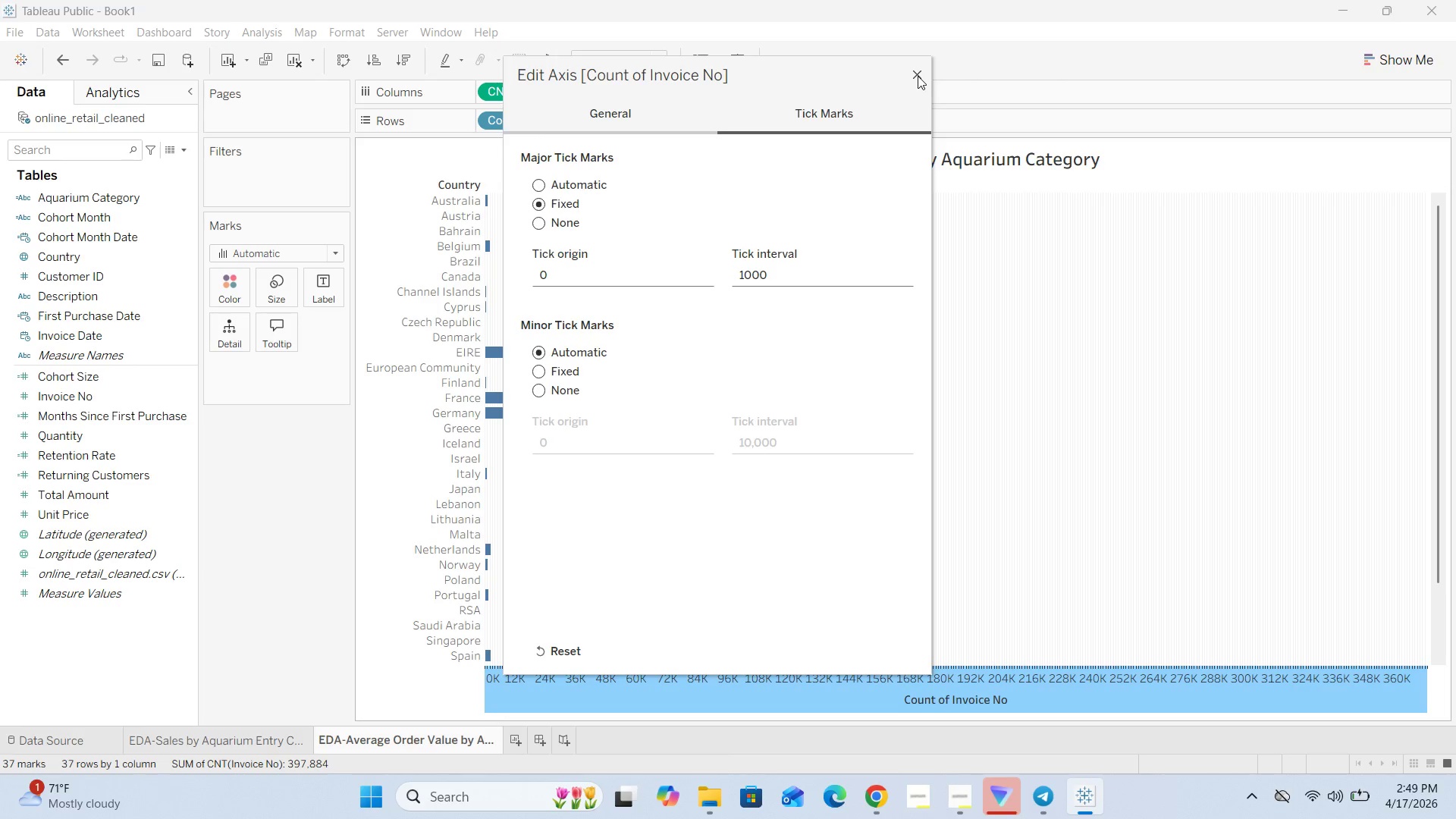 
left_click([915, 75])
 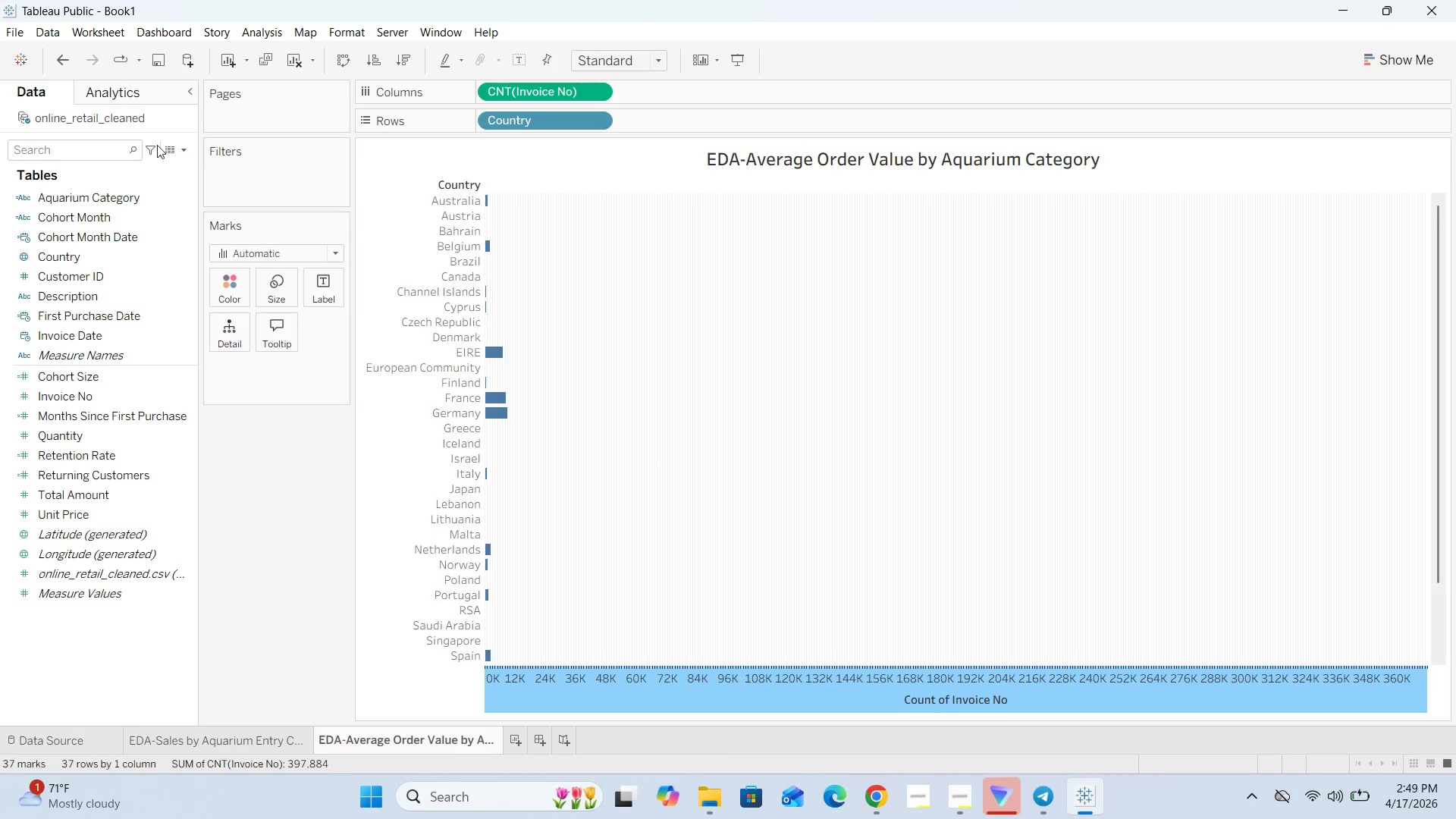 
left_click([51, 49])
 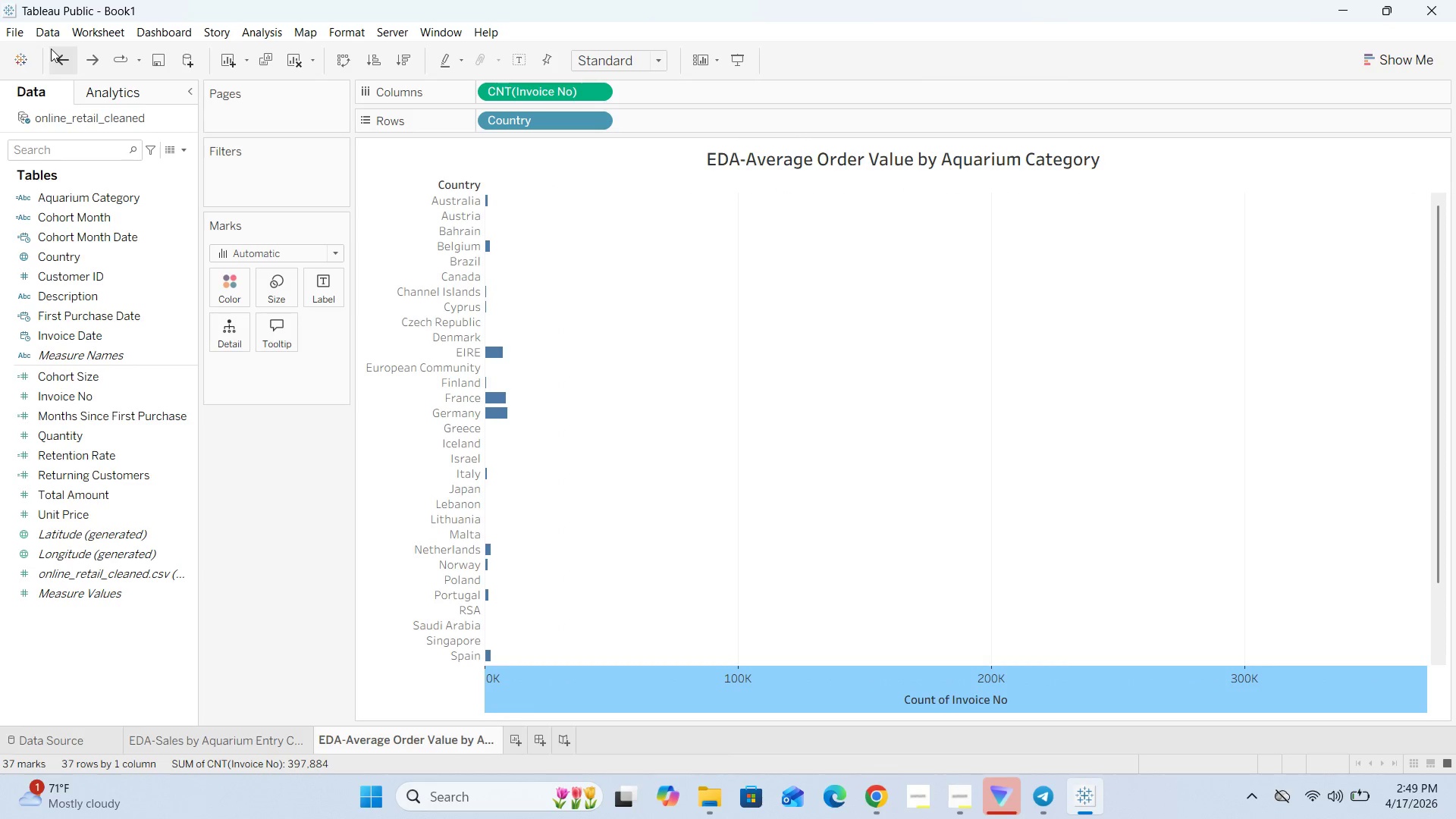 
left_click([51, 49])
 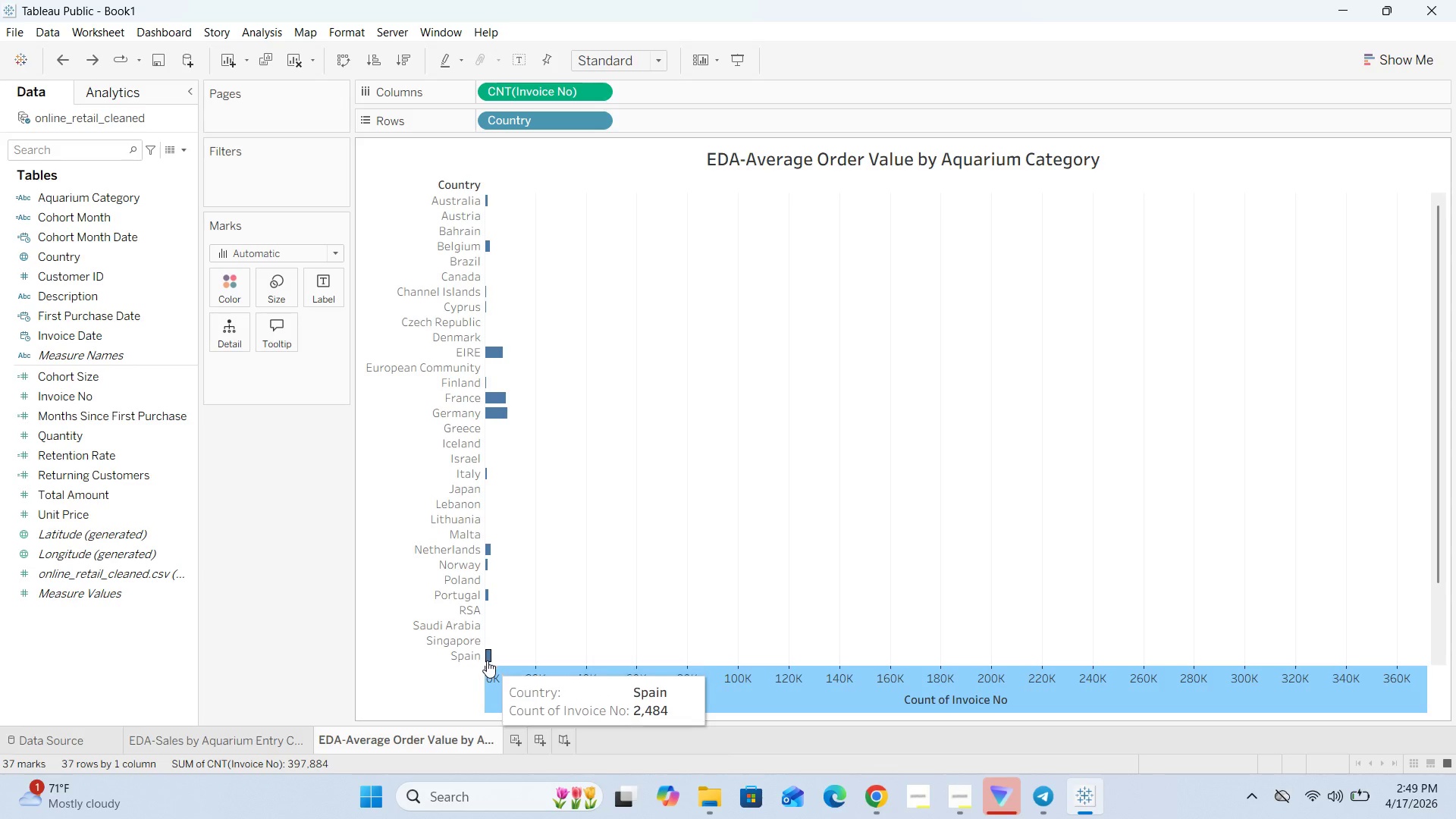 
wait(7.0)
 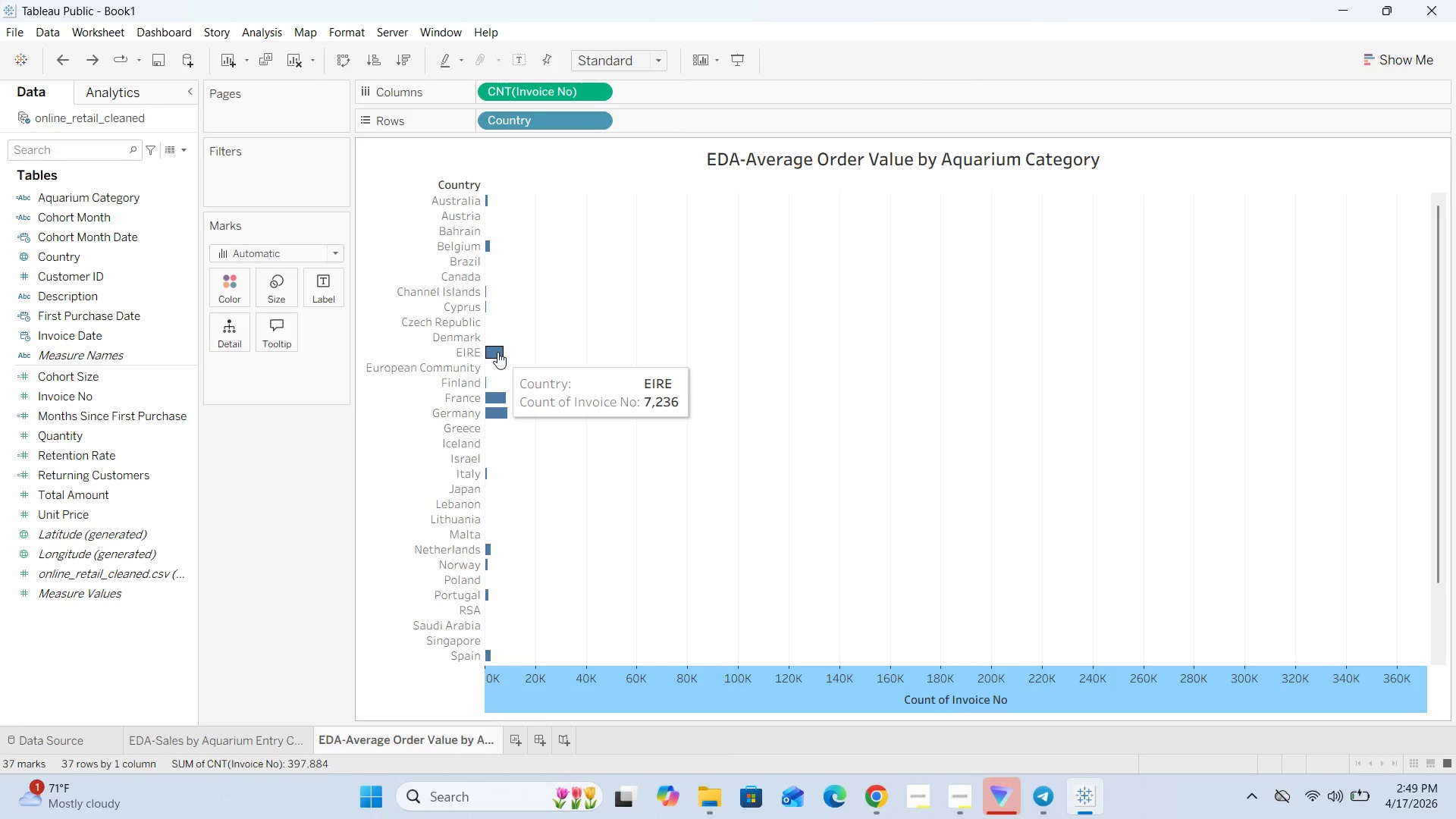 
left_click([401, 63])
 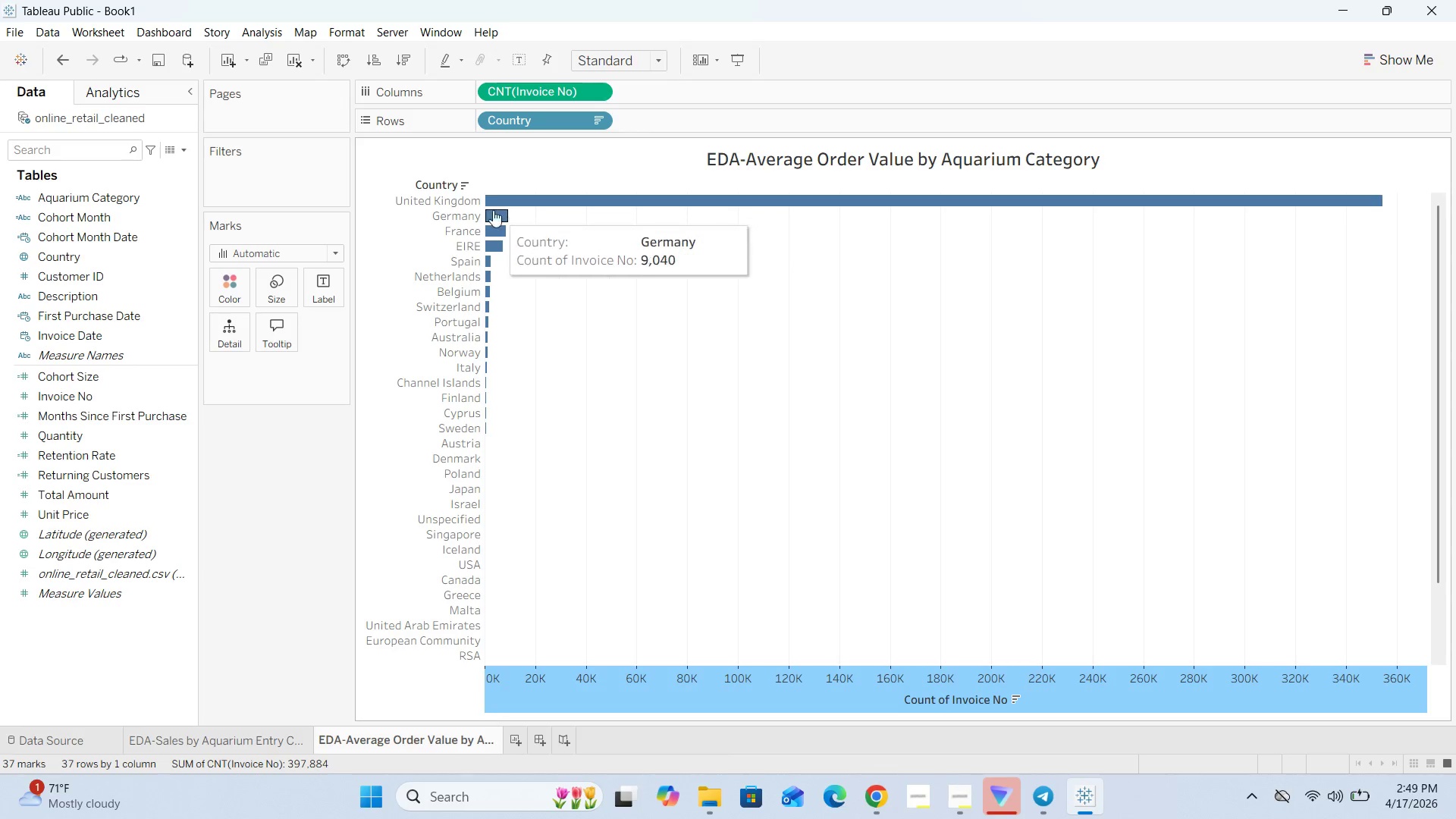 
wait(13.81)
 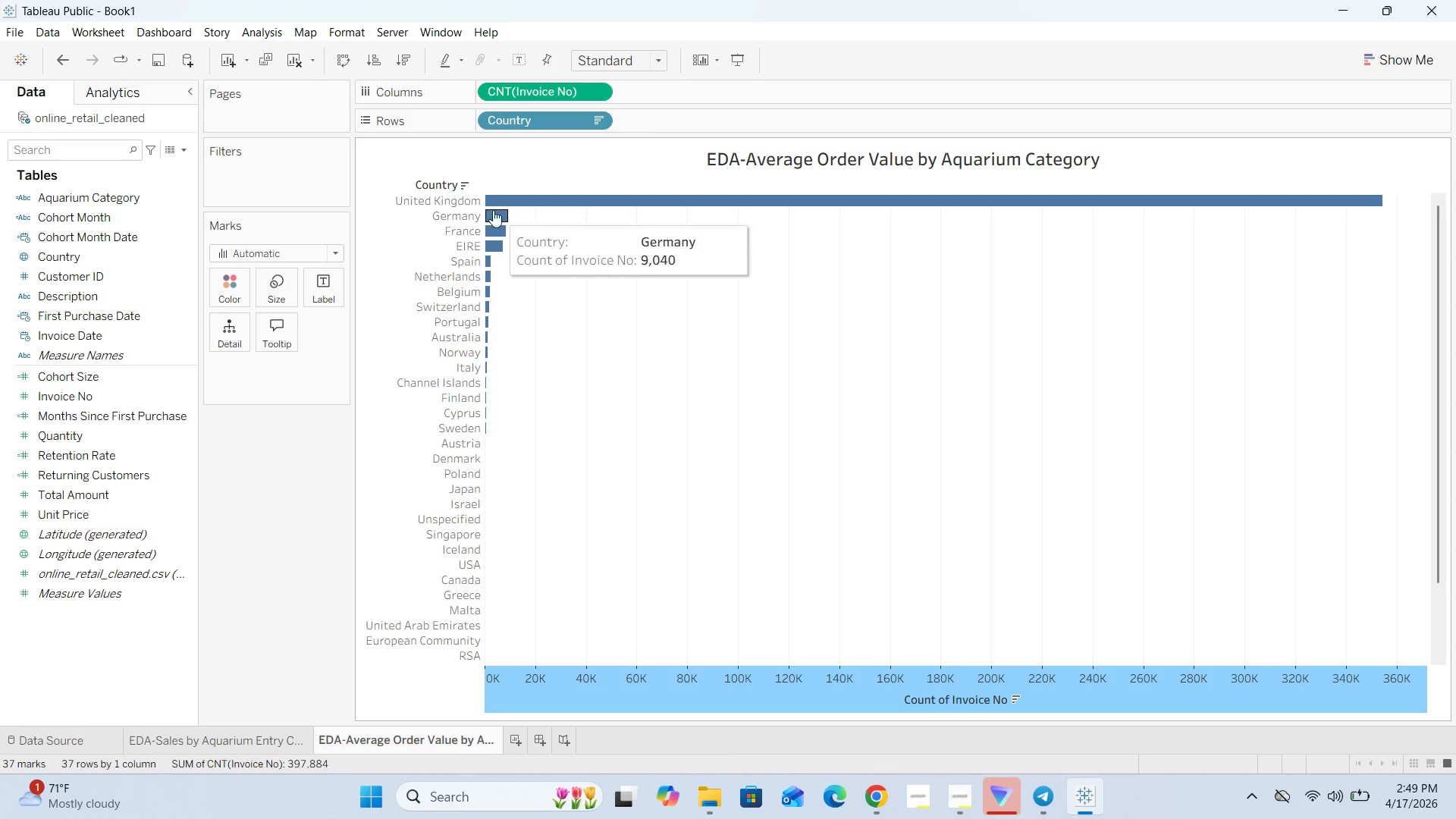 
scroll: coordinate [449, 512], scroll_direction: none, amount: 0.0
 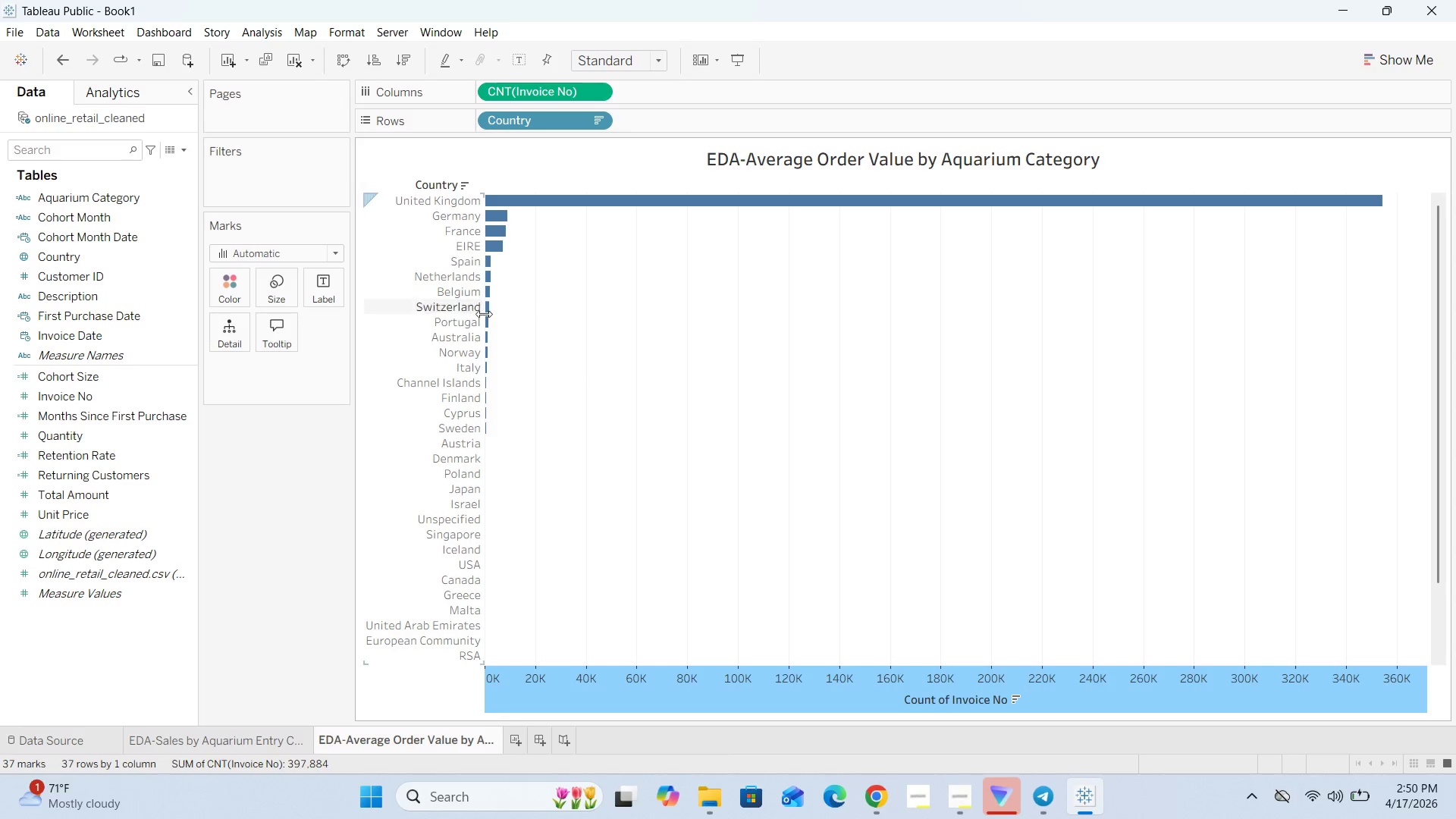 
wait(10.91)
 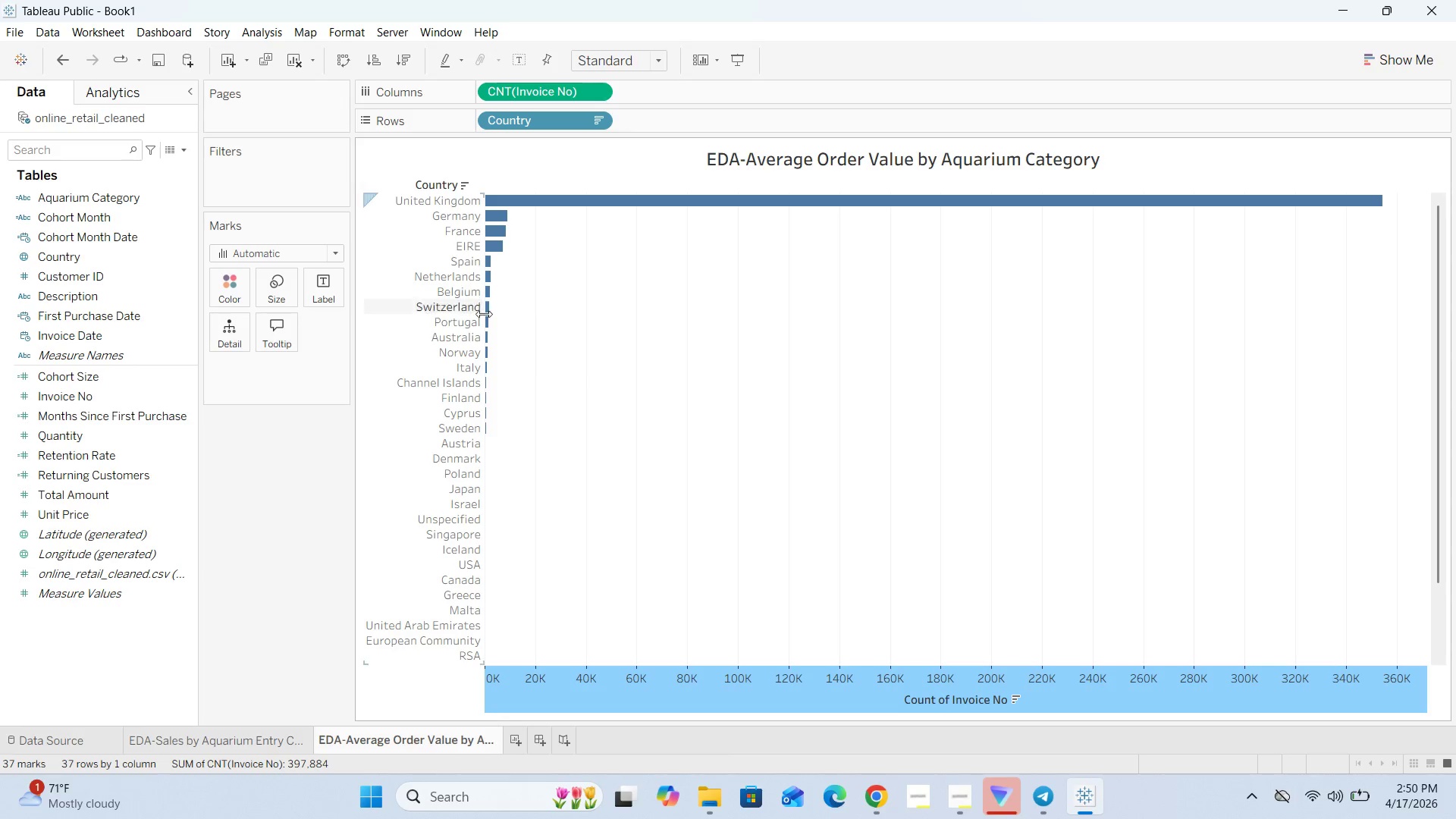 
left_click([514, 730])
 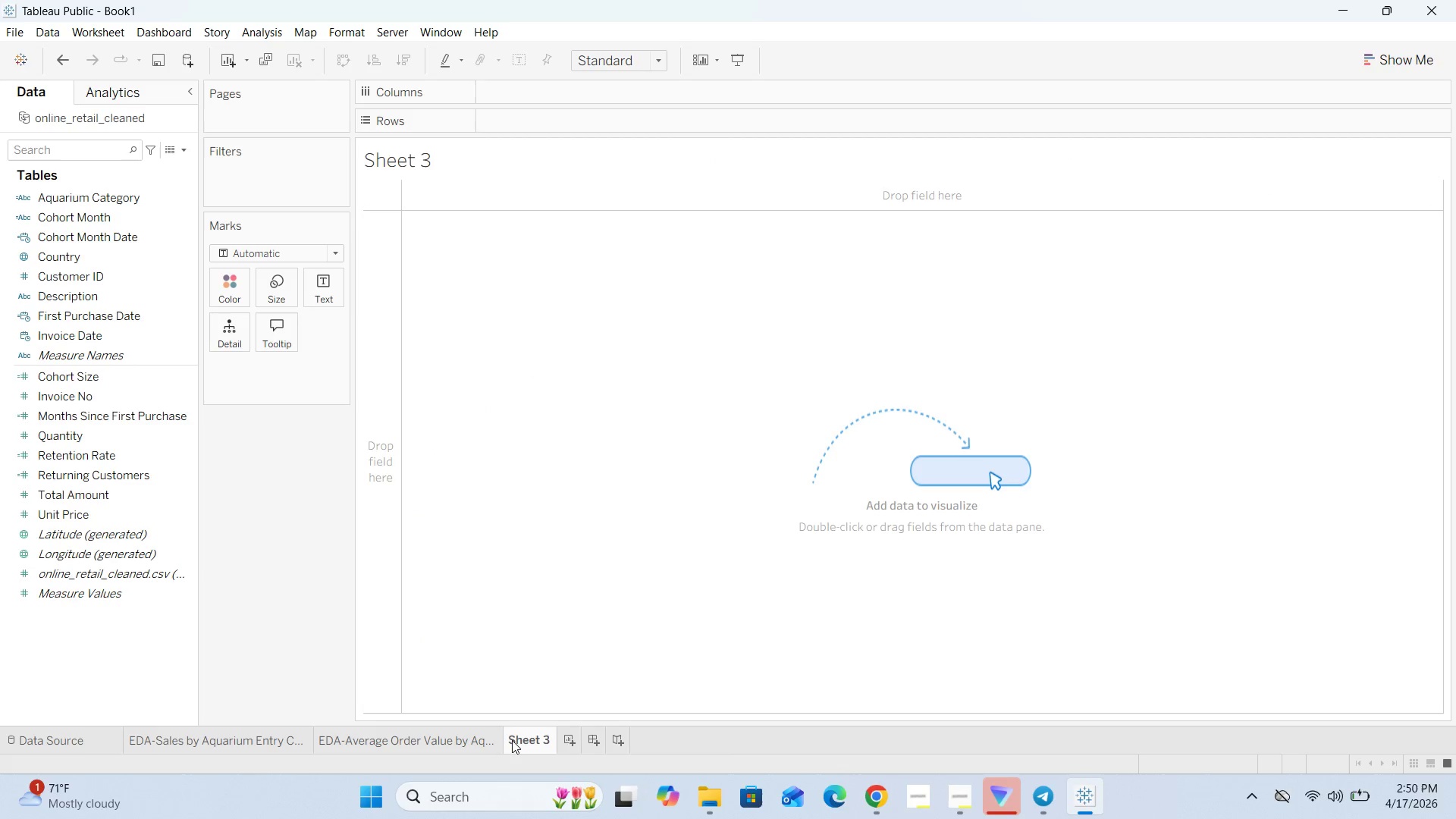 
double_click([512, 740])
 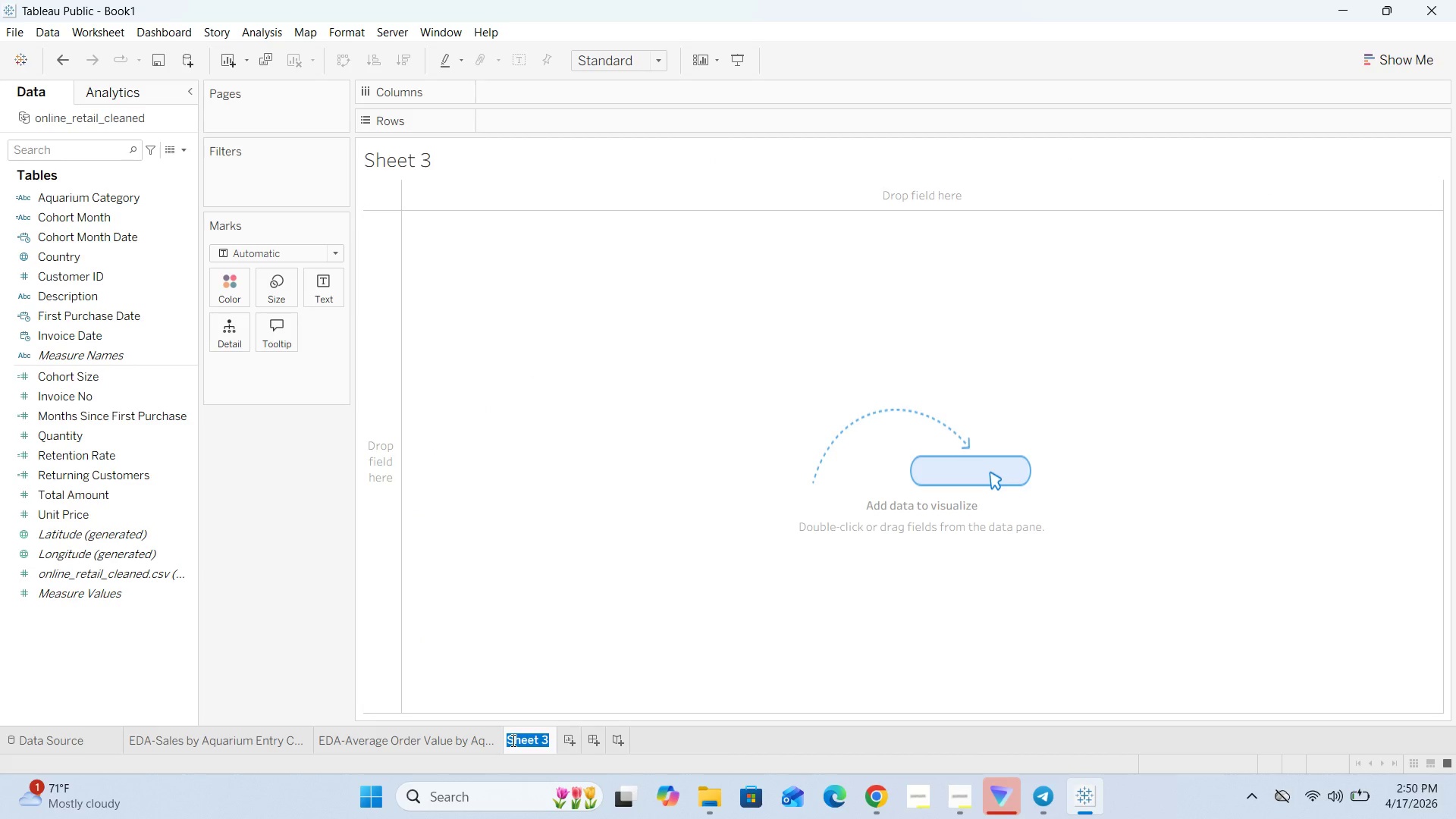 
key(Backspace)
type(EDA-Average Order Value by Aquarium Category)
 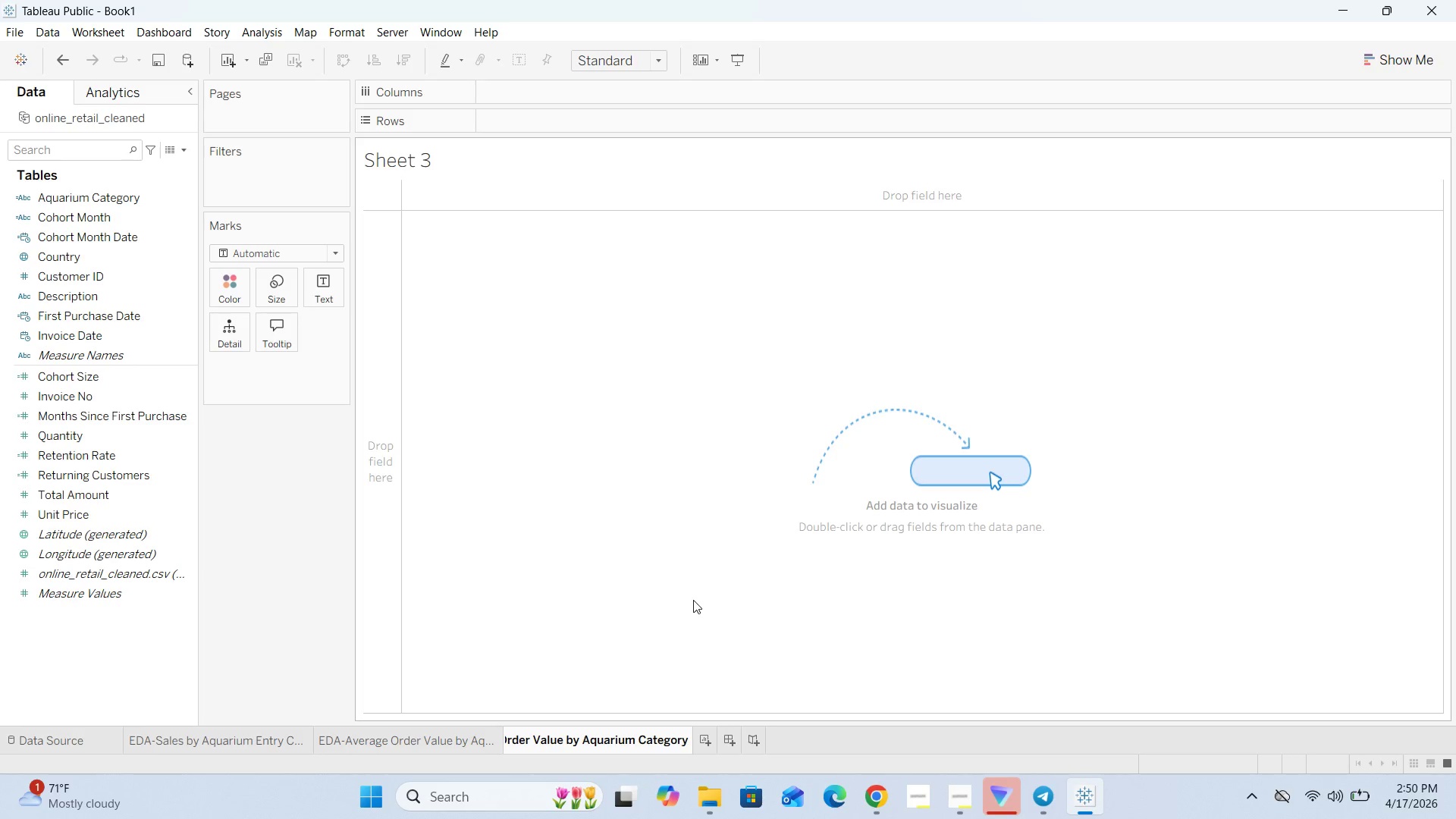 
left_click([693, 600])
 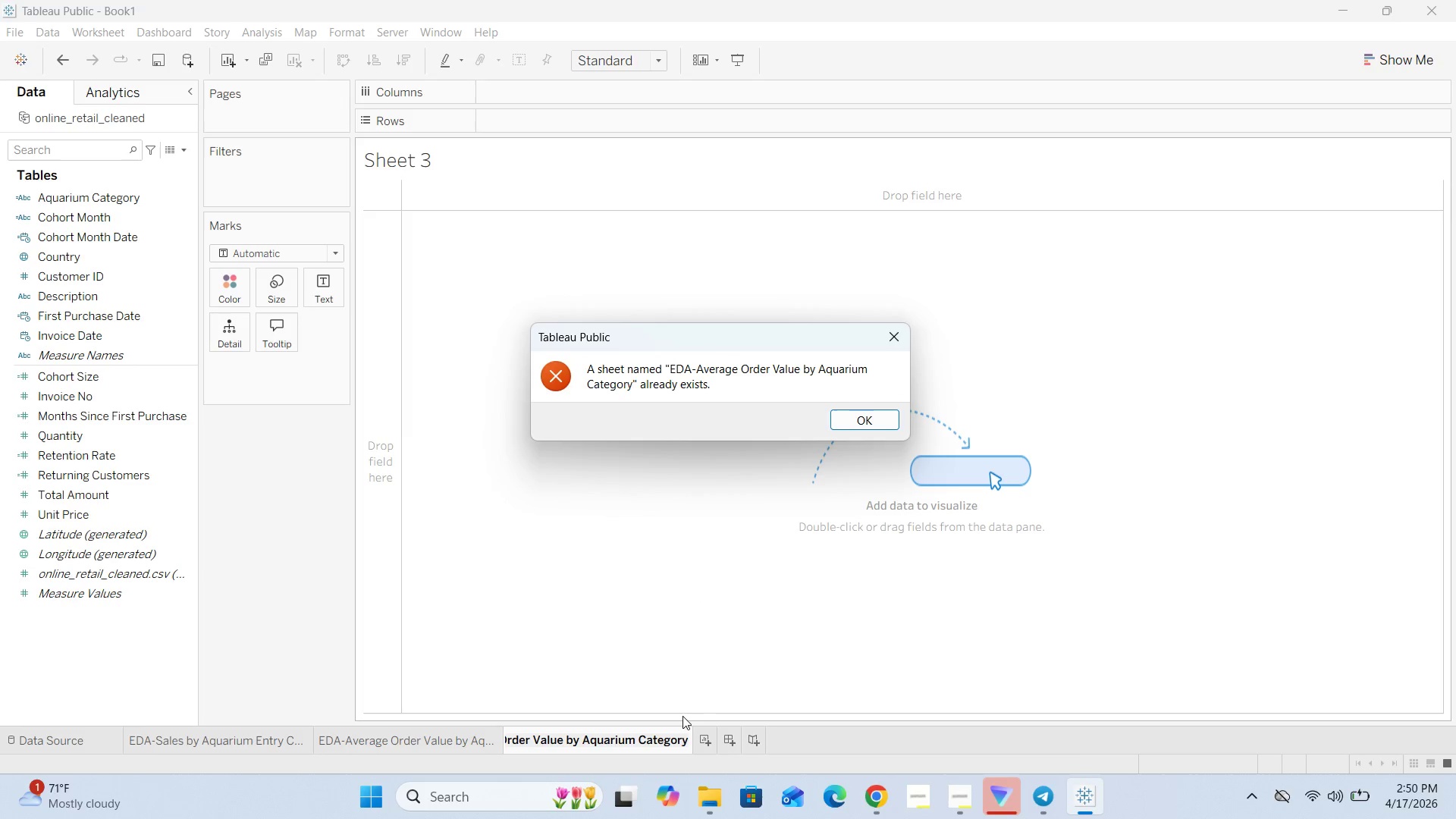 
mouse_move([695, 756])
 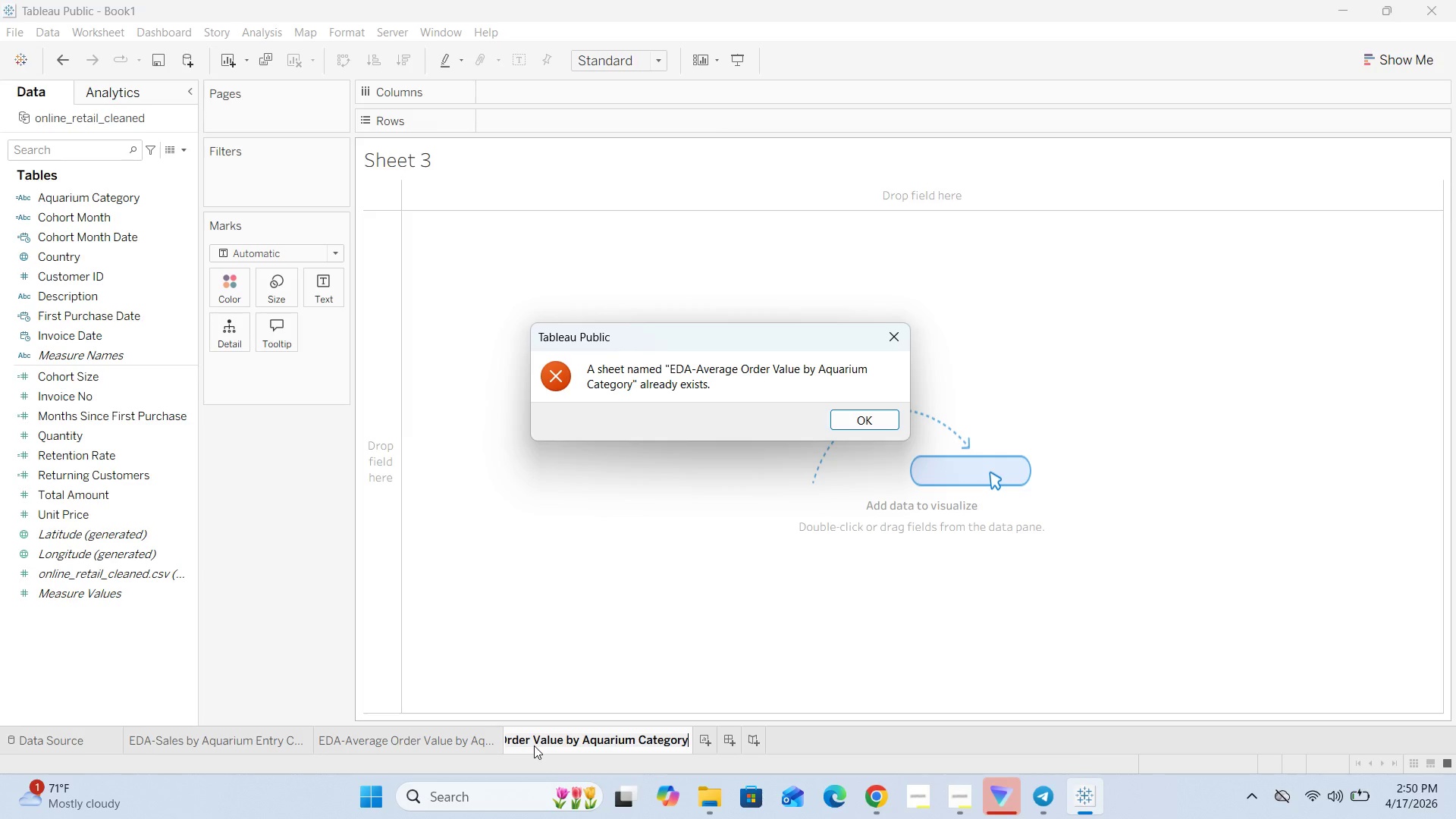 
double_click([460, 742])
 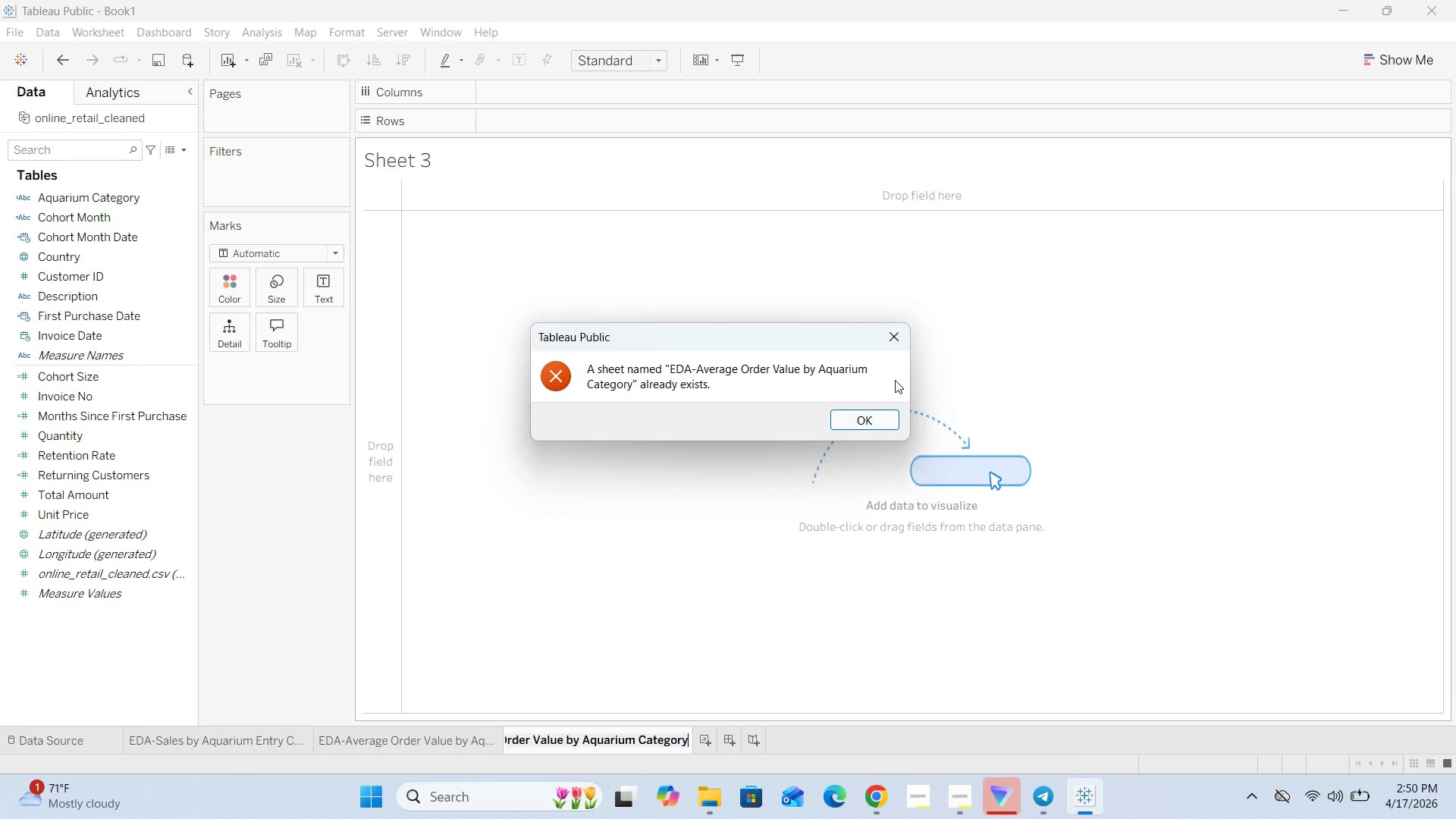 
left_click([886, 337])
 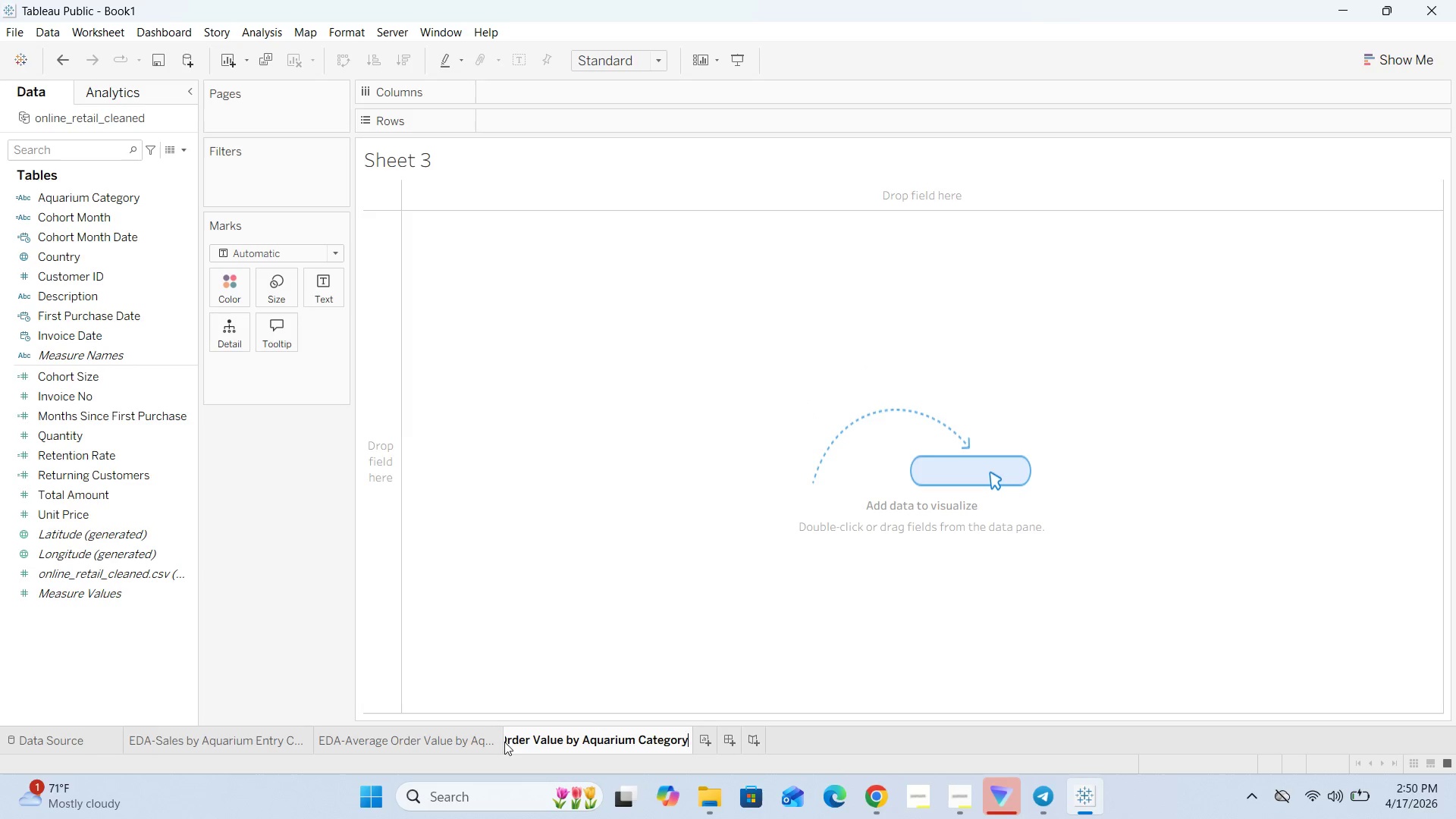 
double_click([425, 743])
 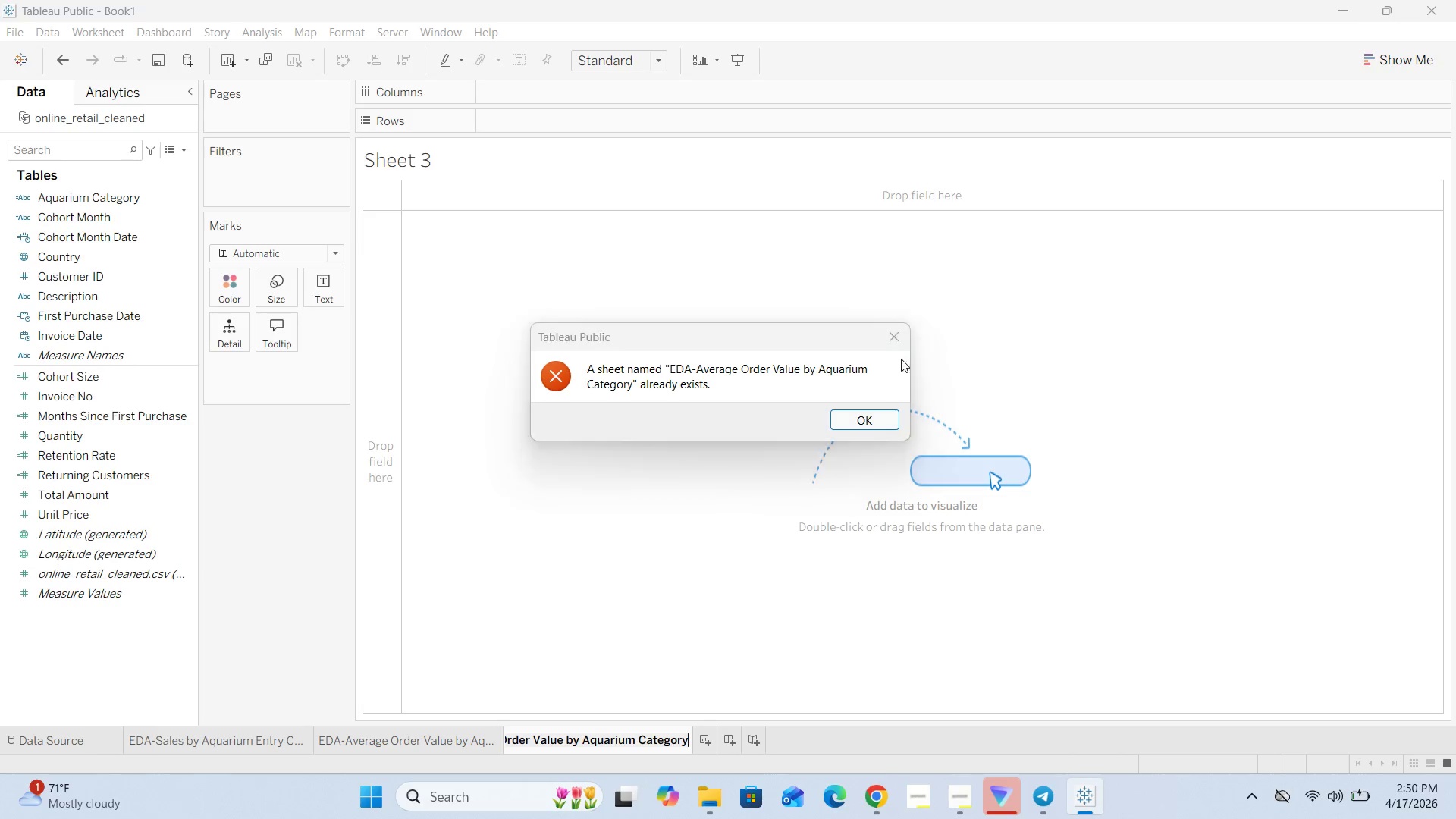 
left_click([899, 335])
 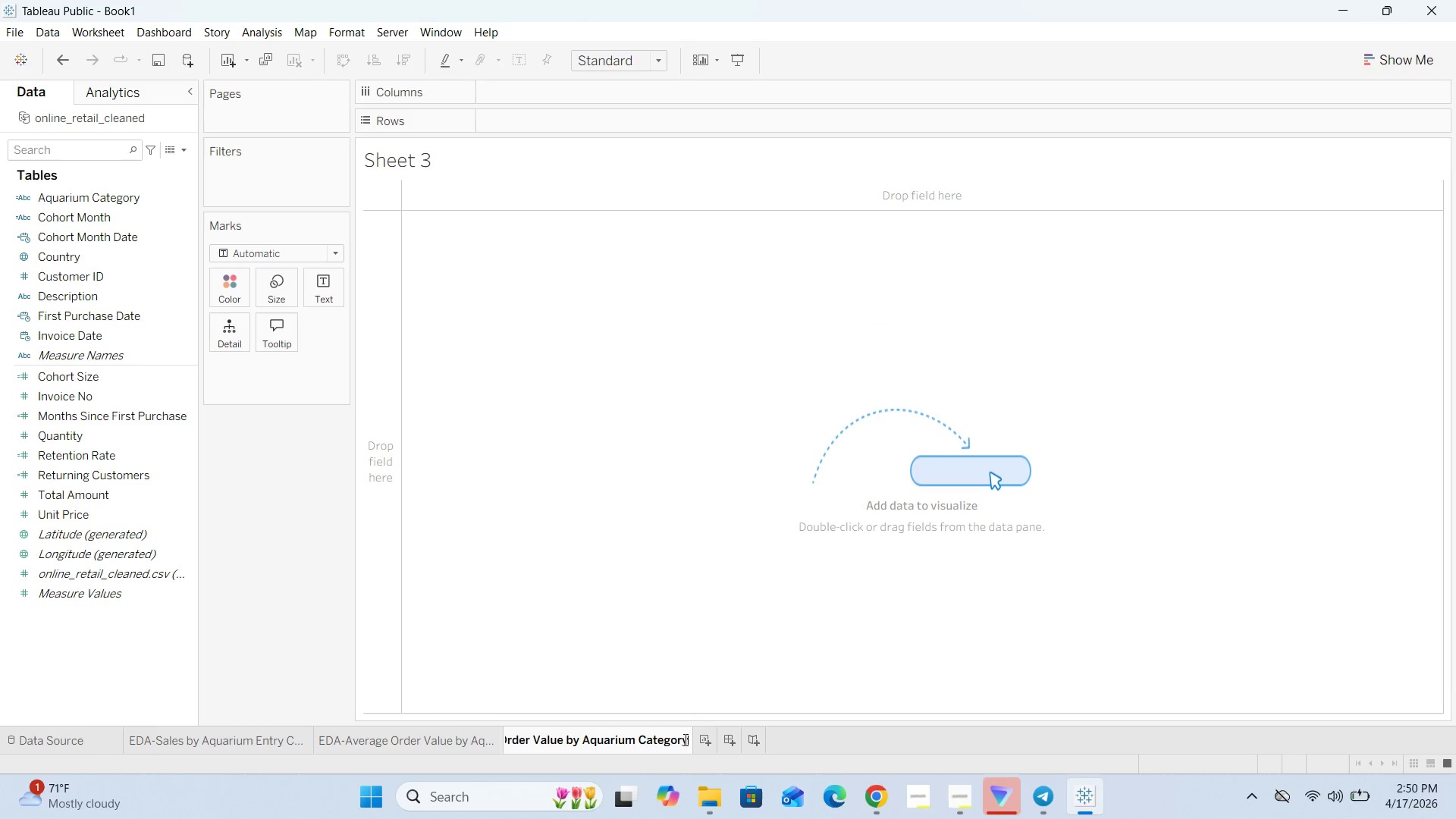 
left_click_drag(start_coordinate=[687, 742], to_coordinate=[682, 744])
 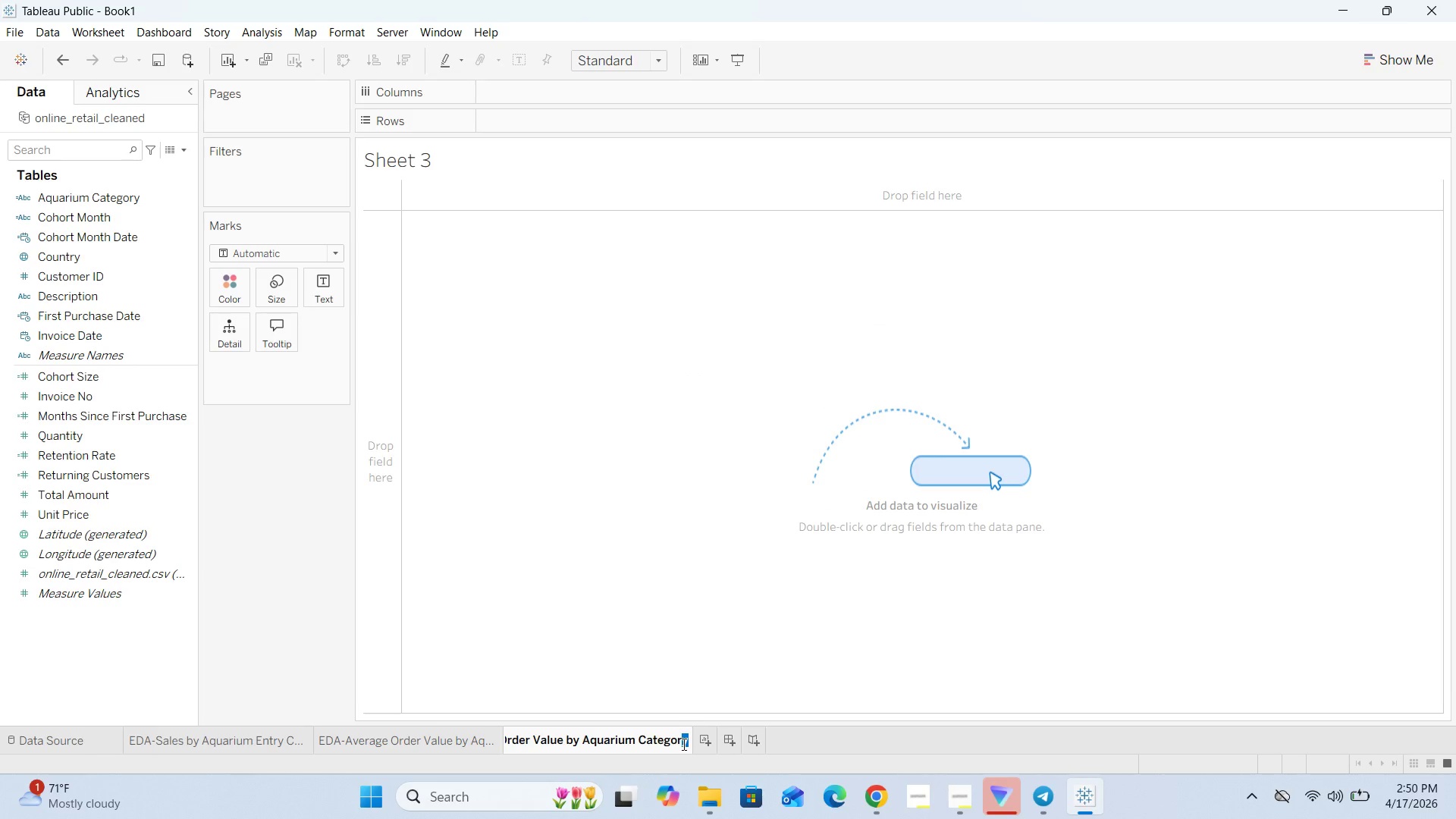 
key(Backspace)
 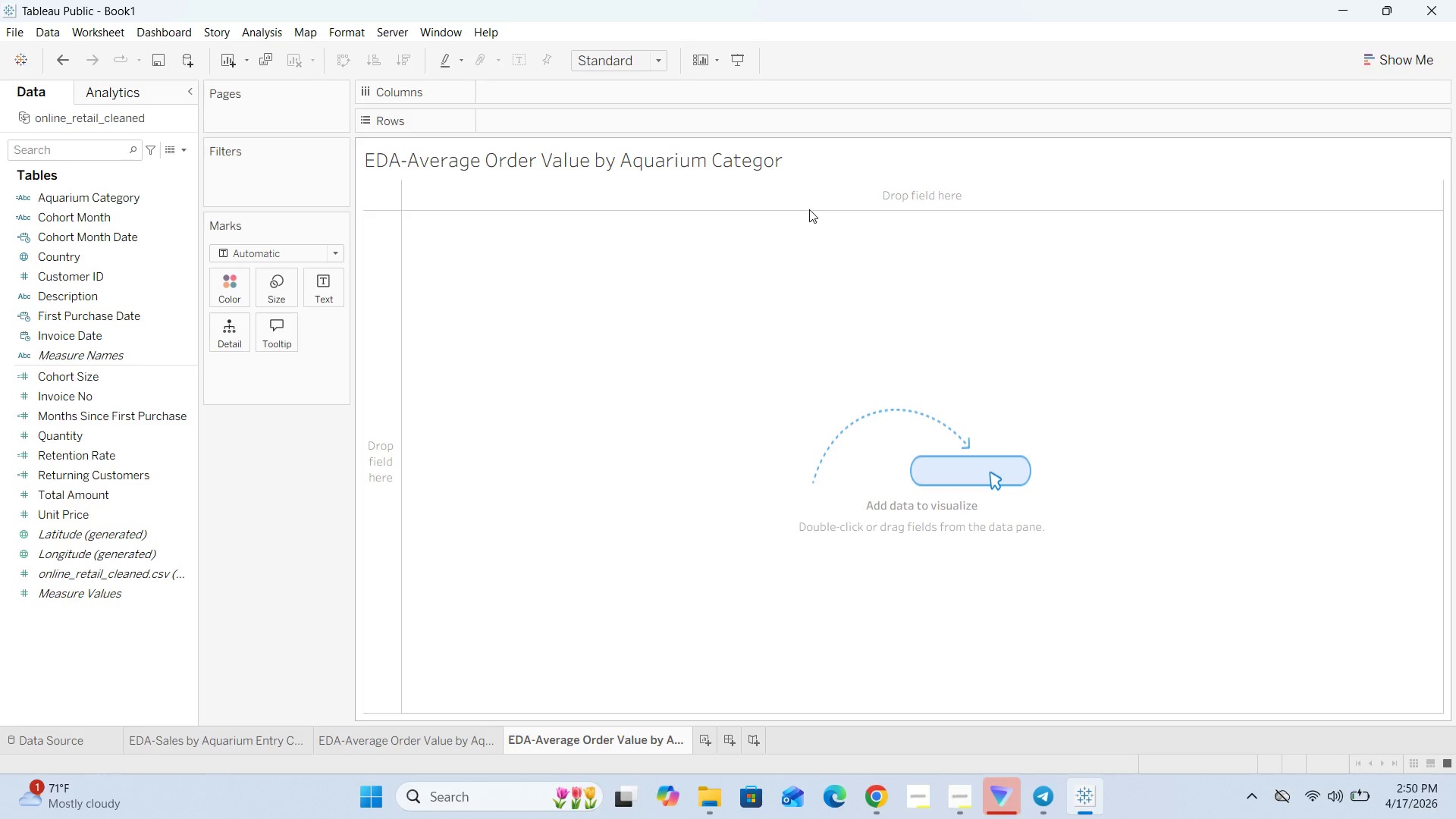 
double_click([437, 744])
 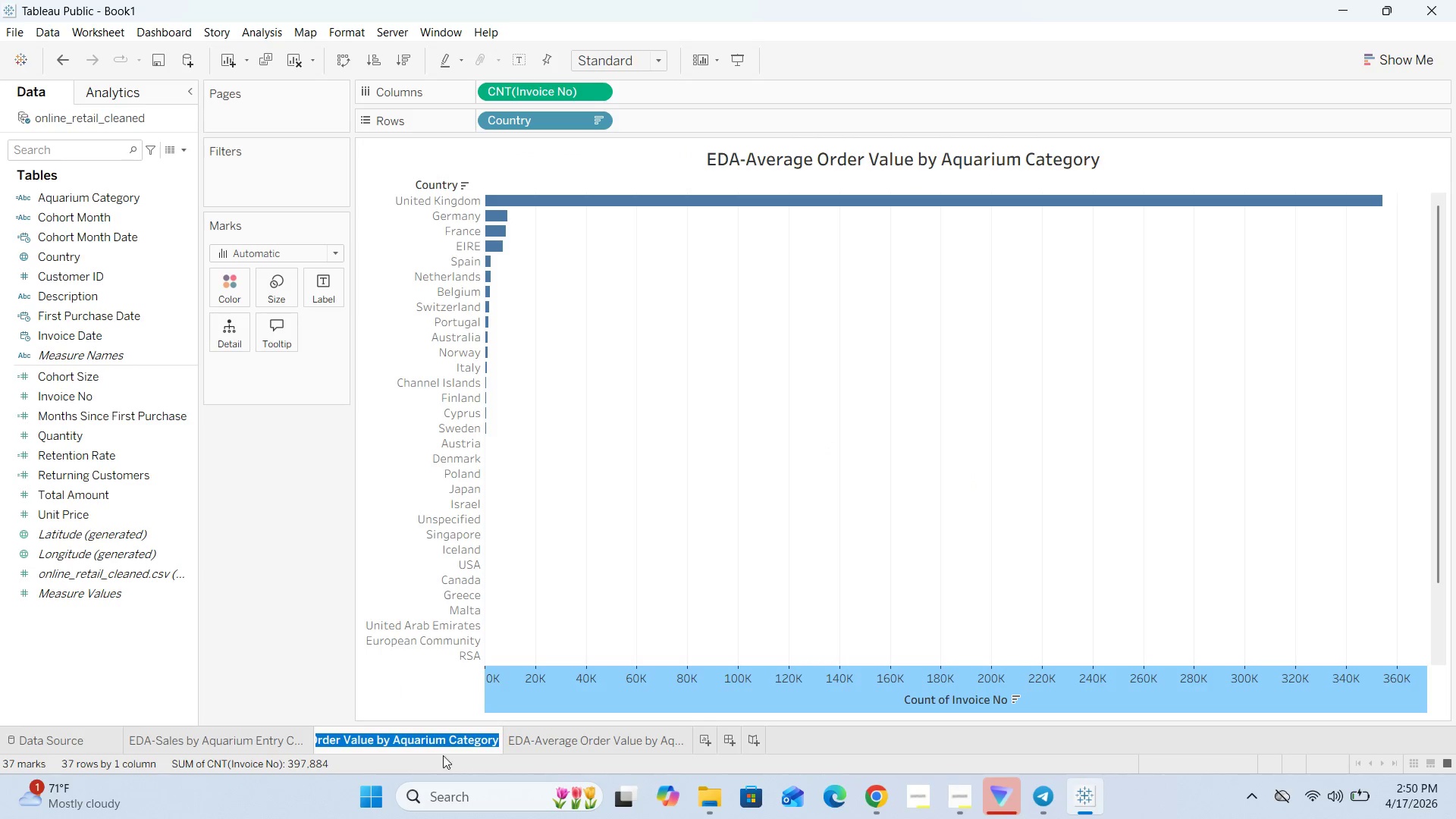 
left_click([390, 749])
 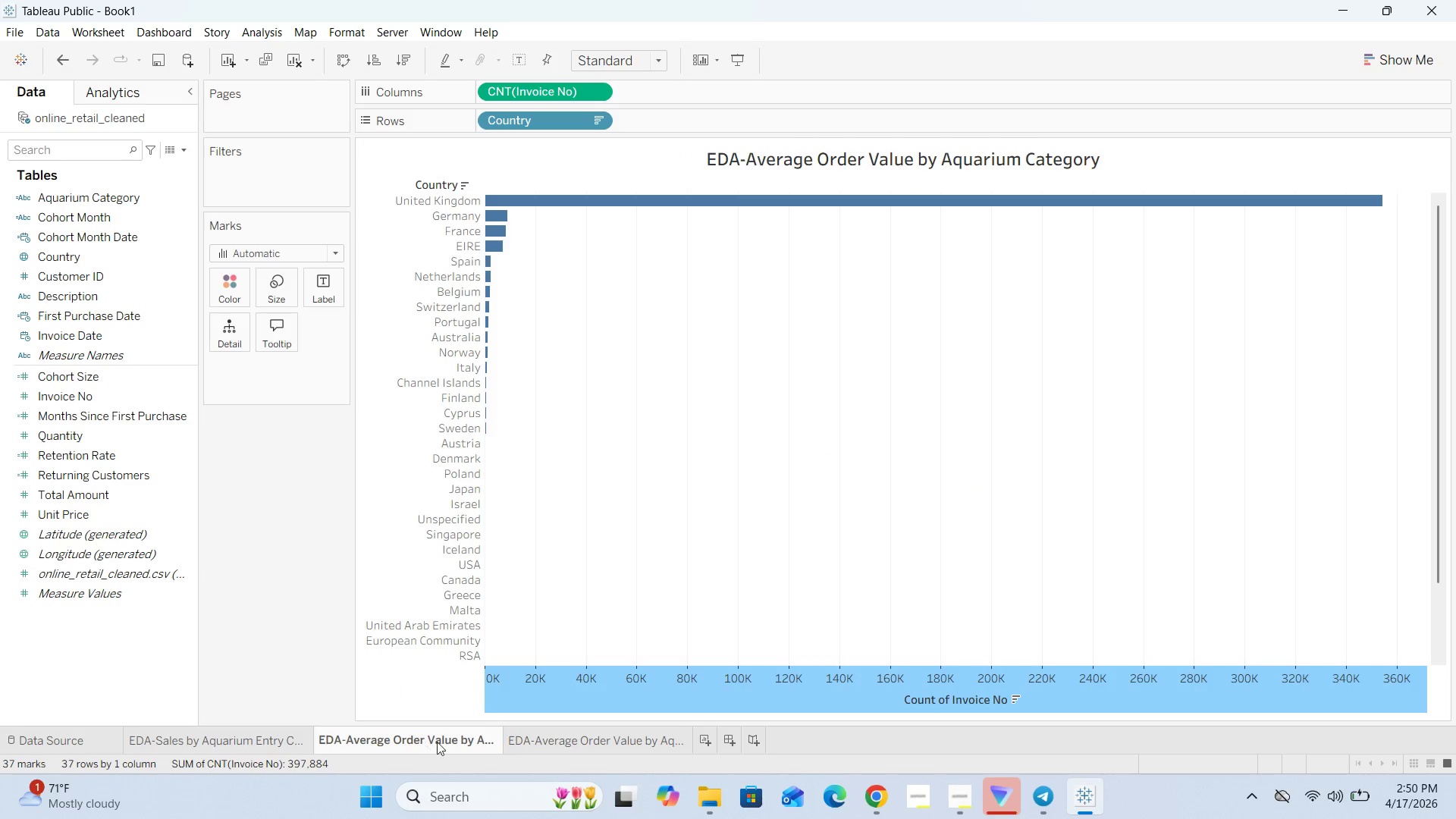 
double_click([459, 742])
 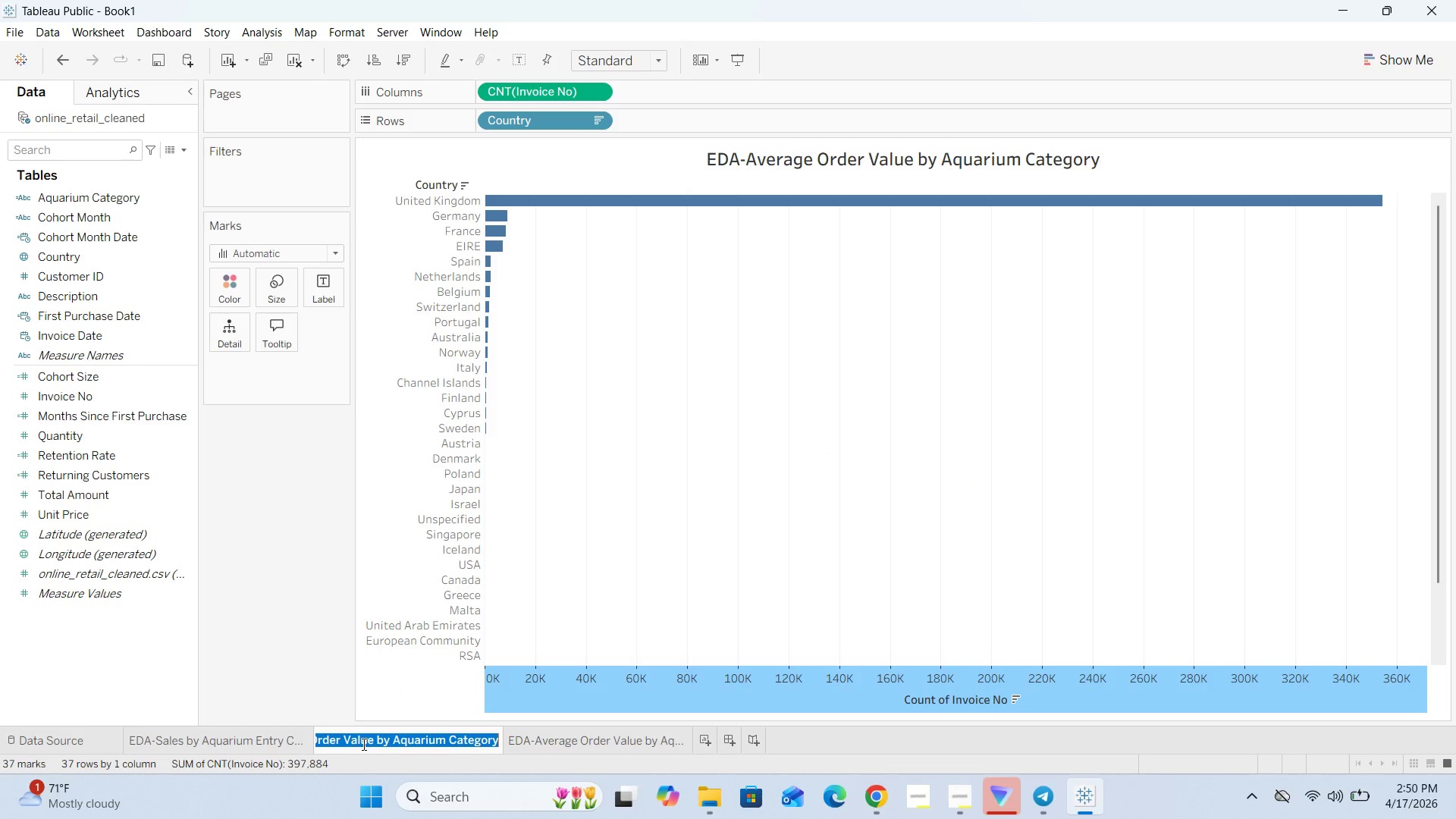 
left_click([378, 739])
 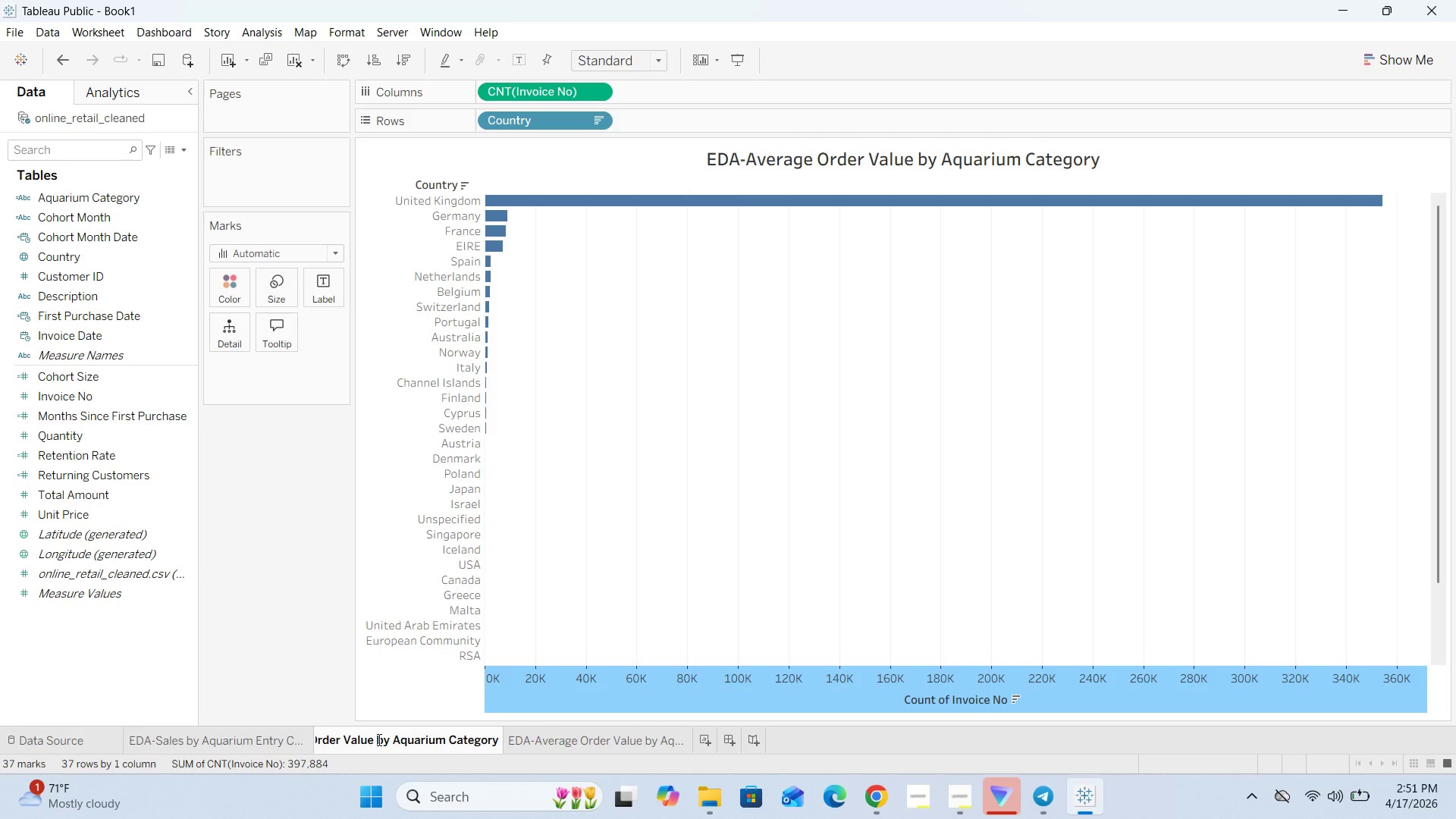 
key(ArrowLeft)
 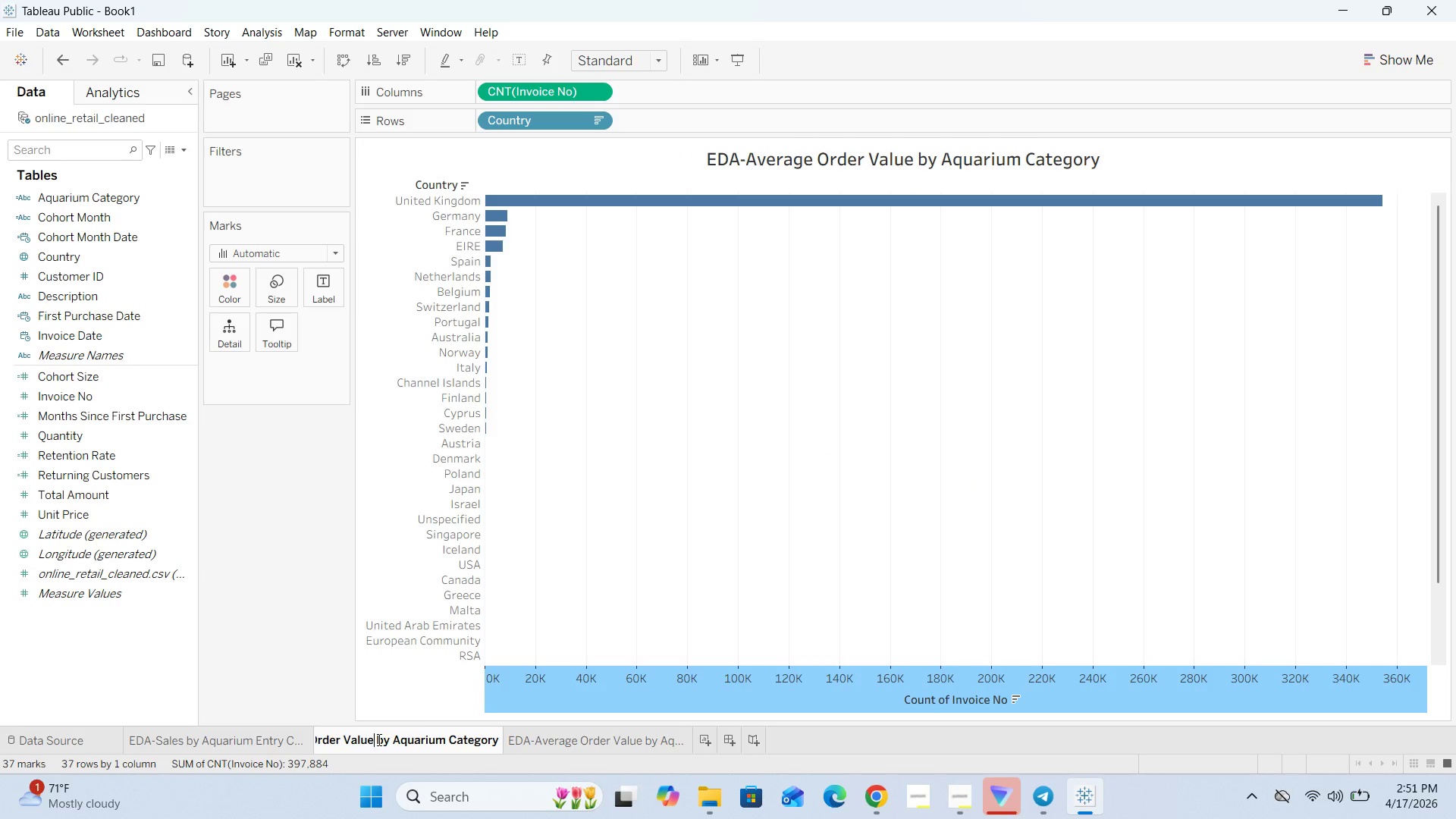 
key(Backspace)
 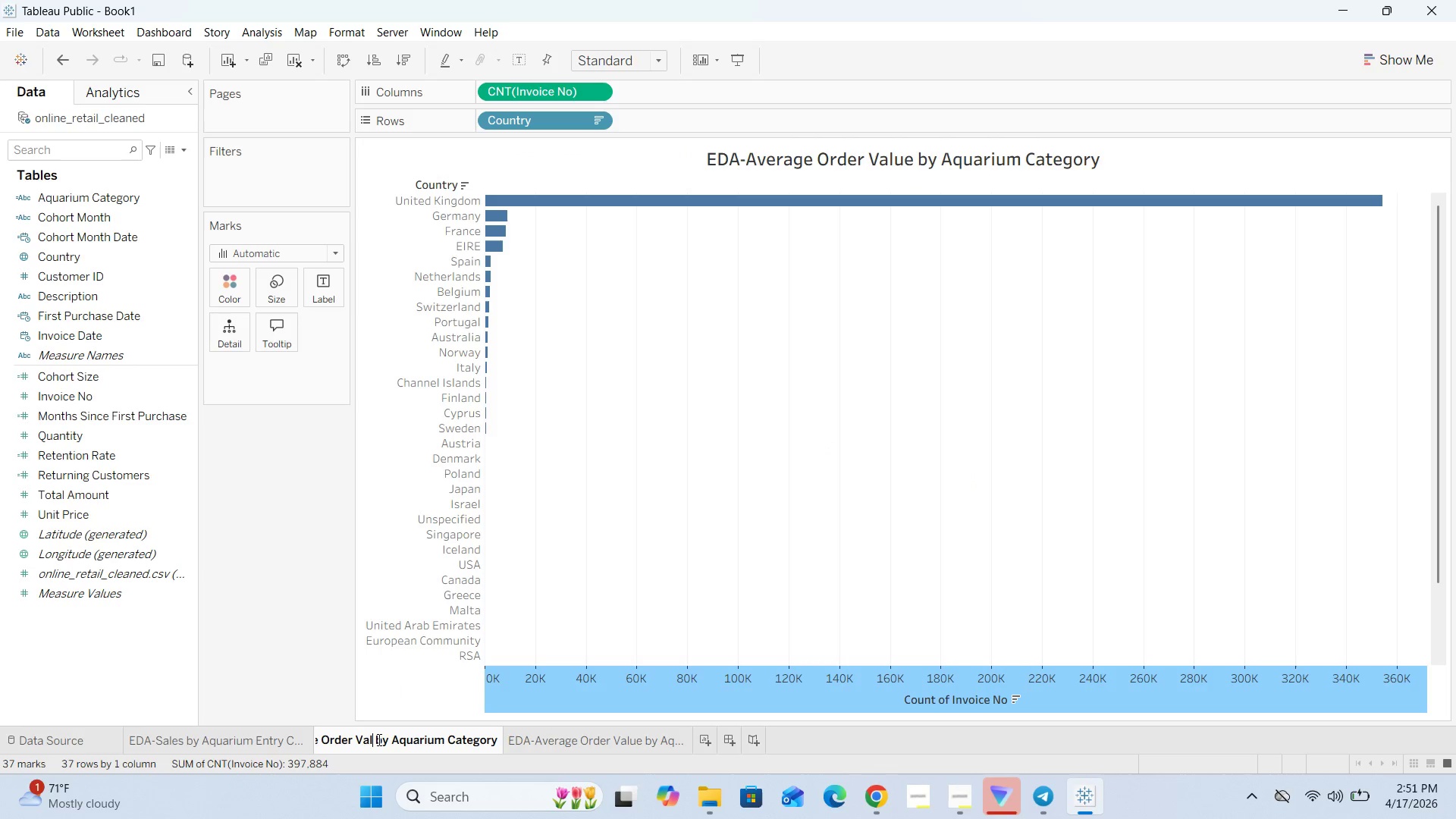 
key(Backspace)
 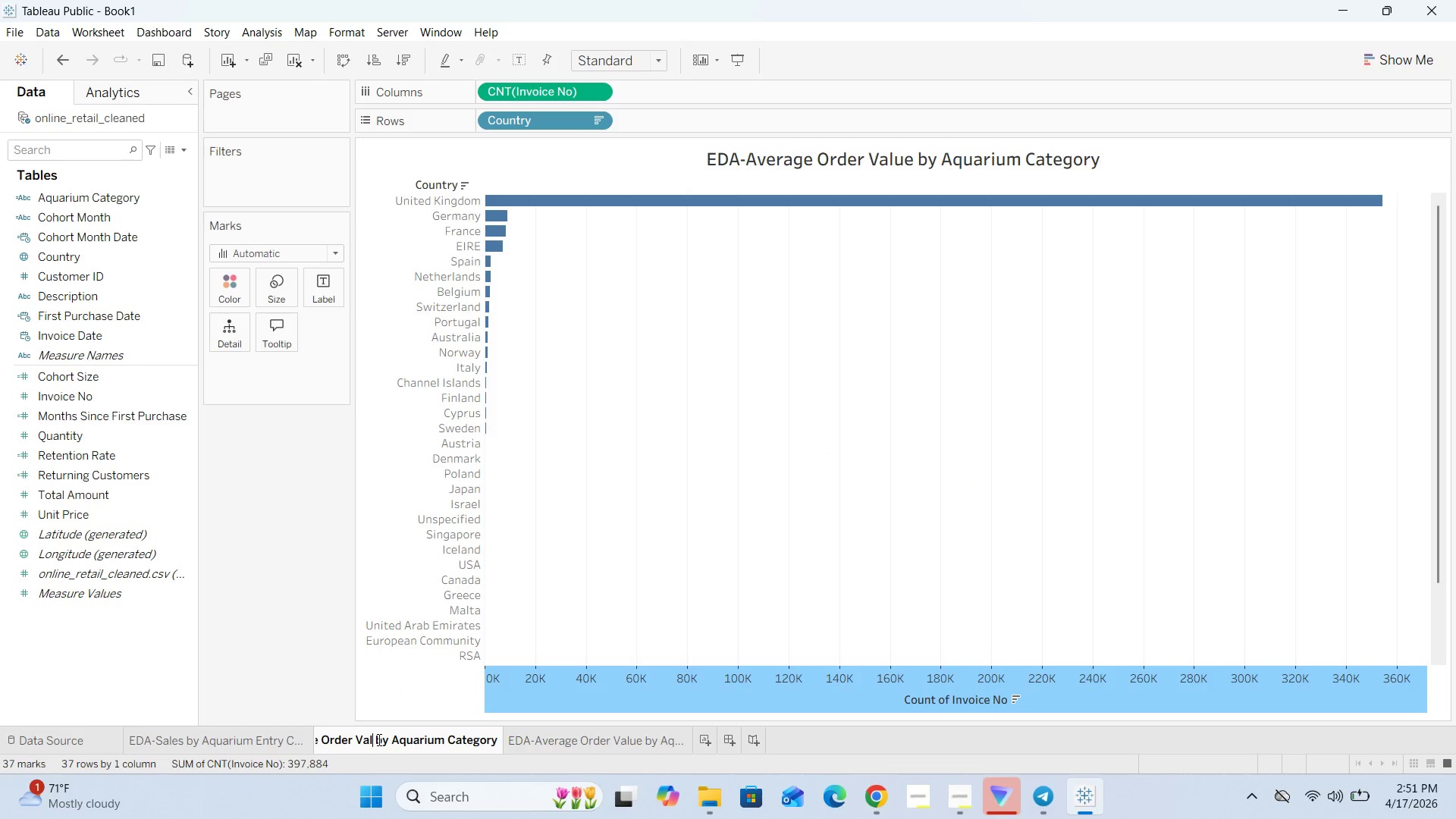 
key(Backspace)
 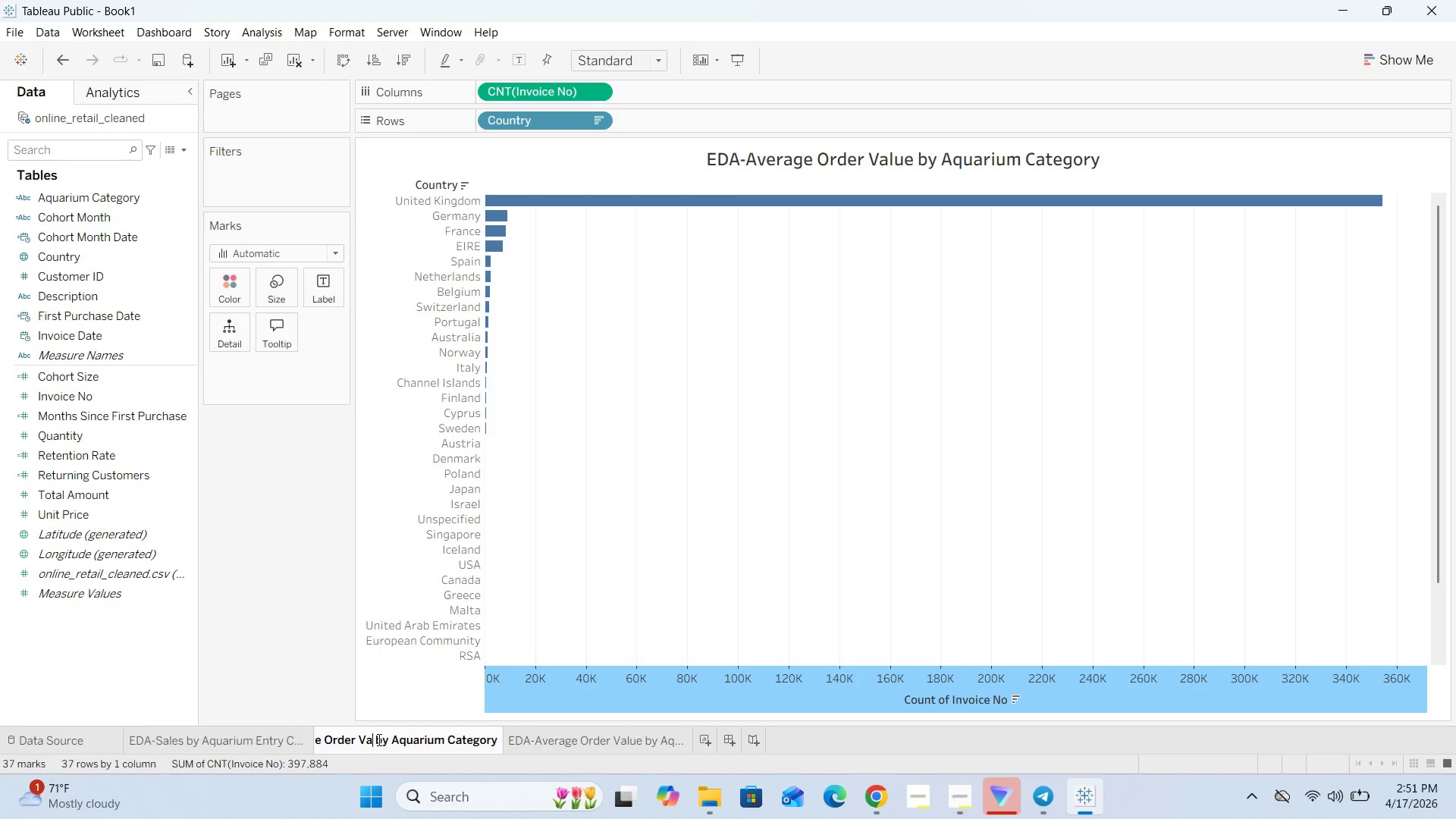 
key(Backspace)
 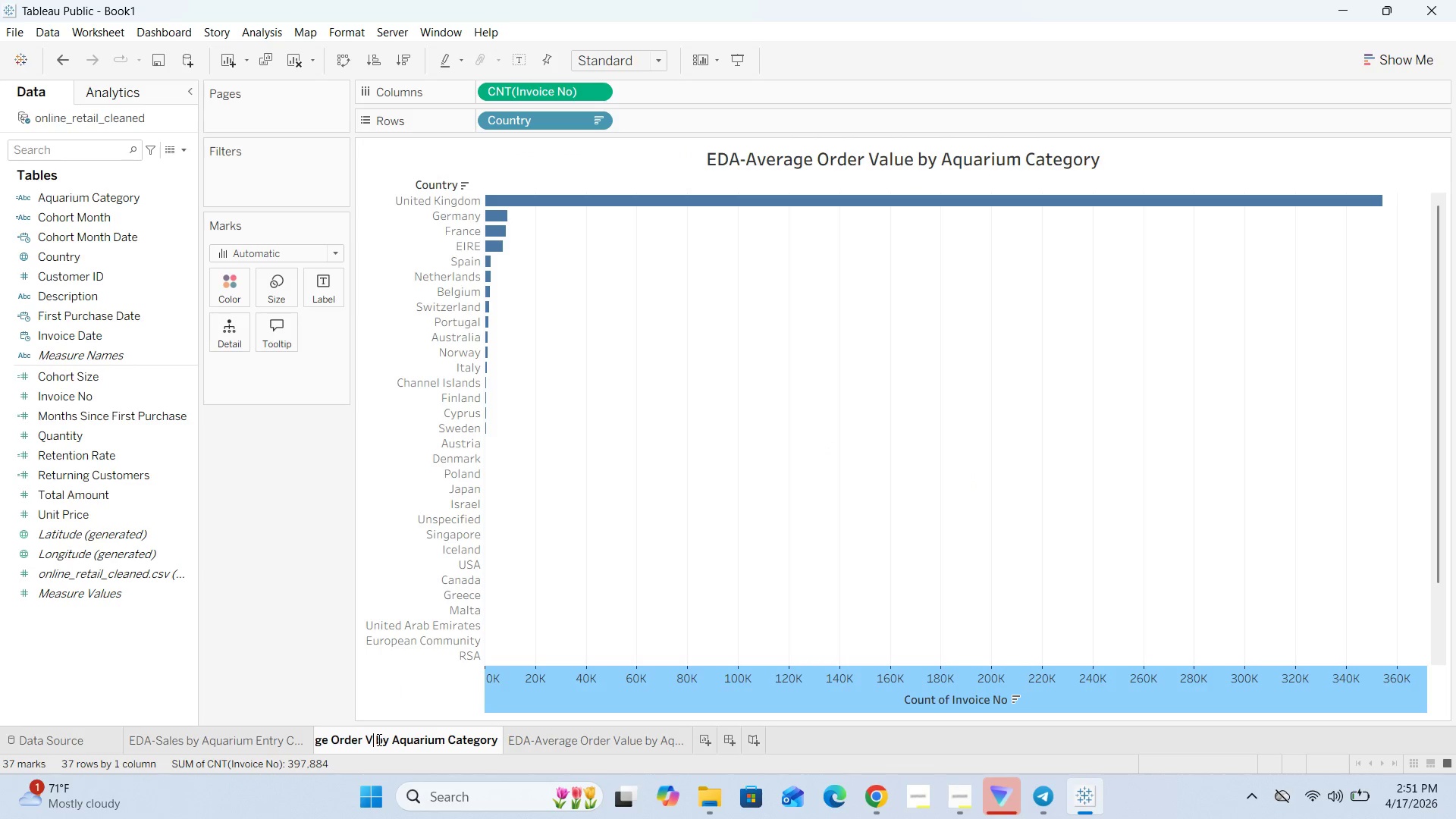 
key(Backspace)
 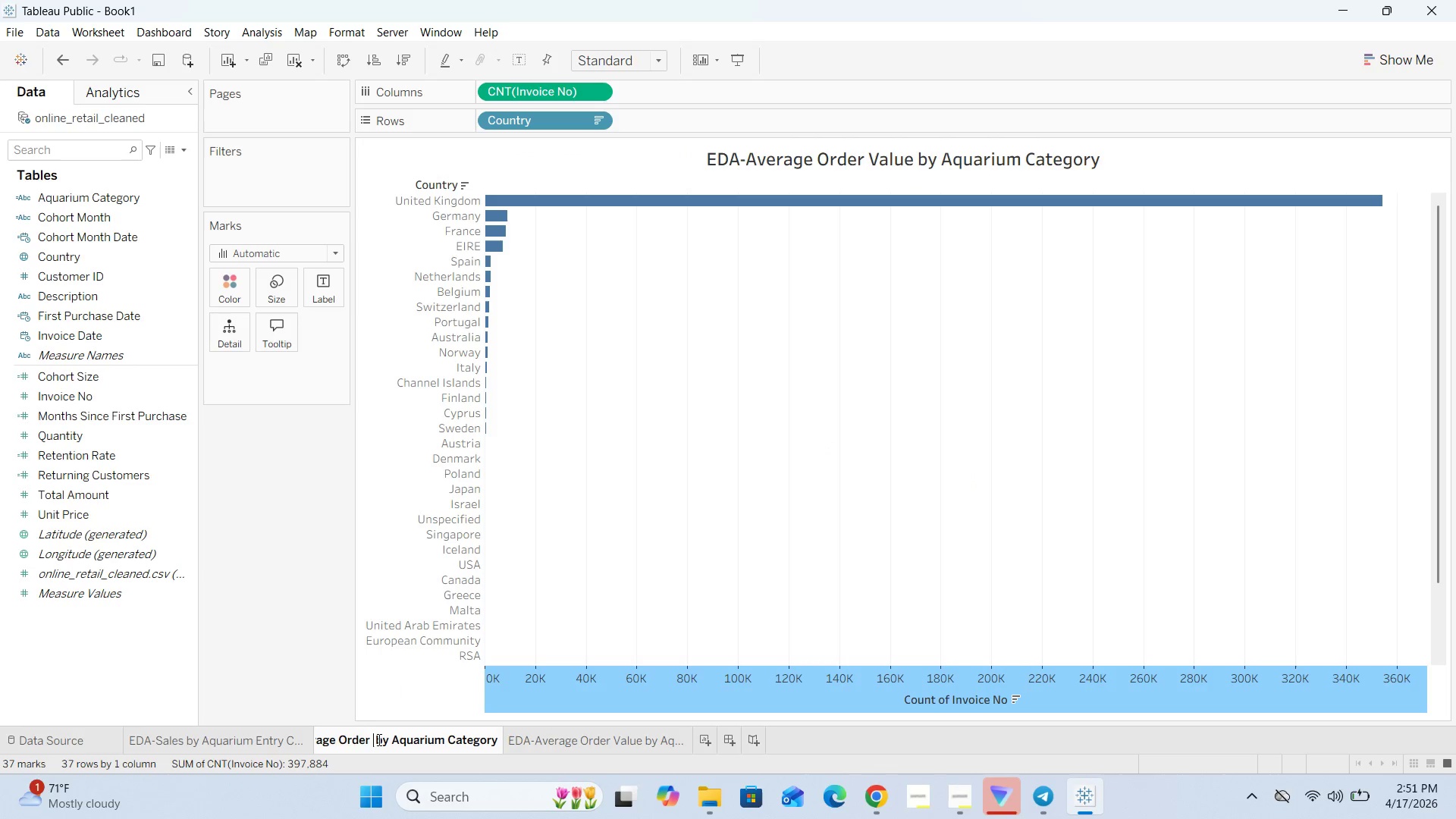 
key(Backspace)
 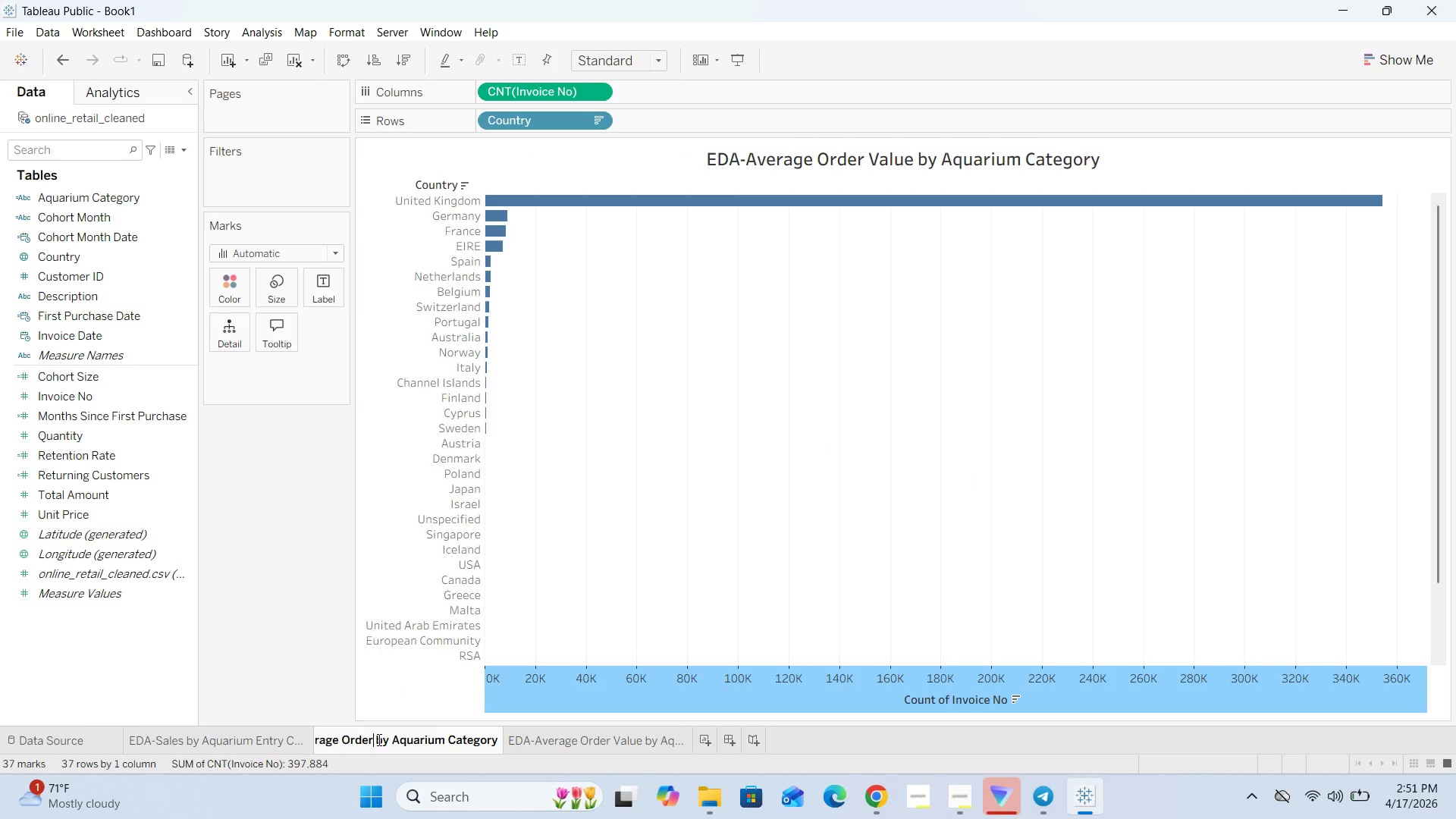 
key(Backspace)
 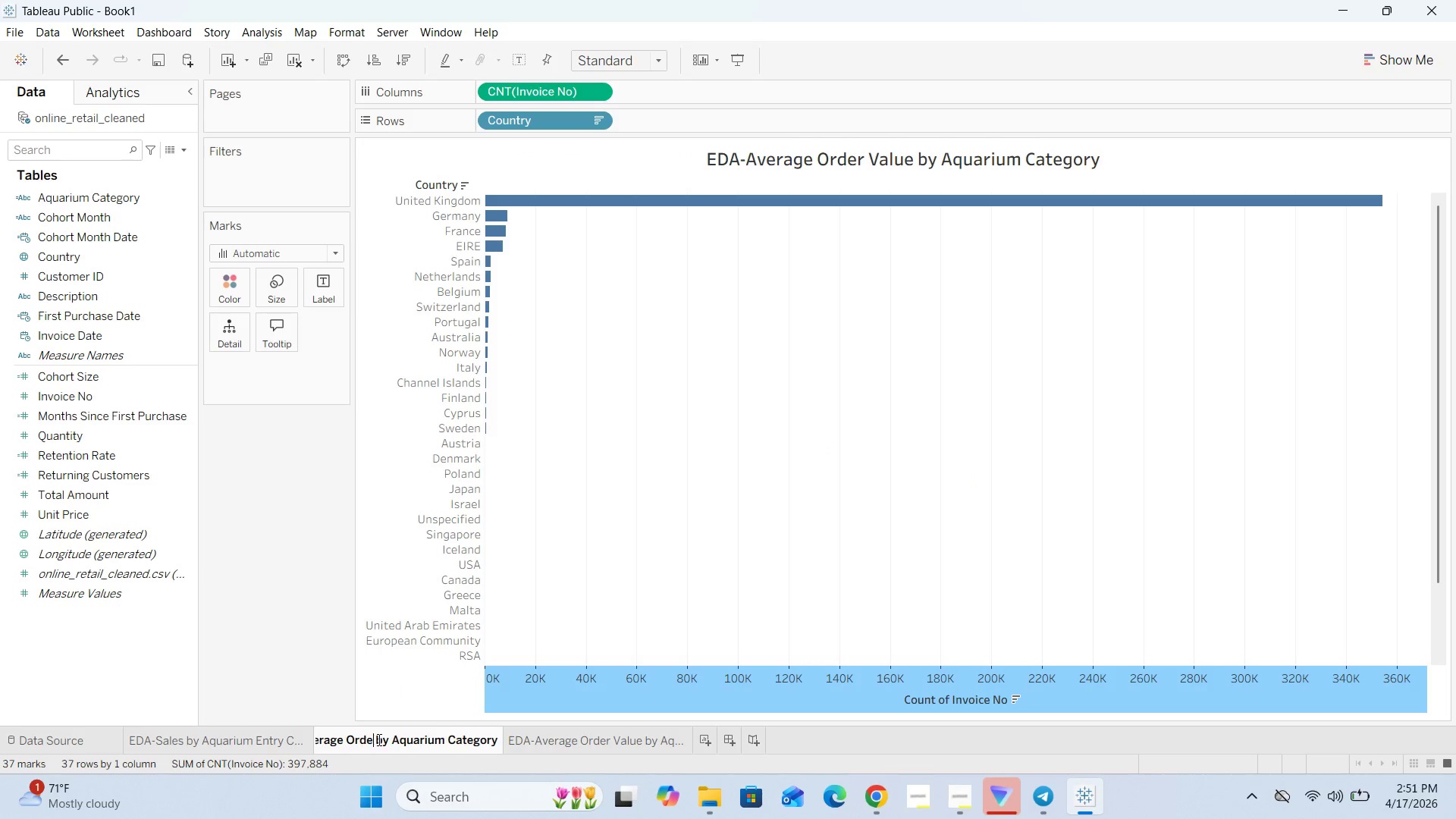 
key(Backspace)
 